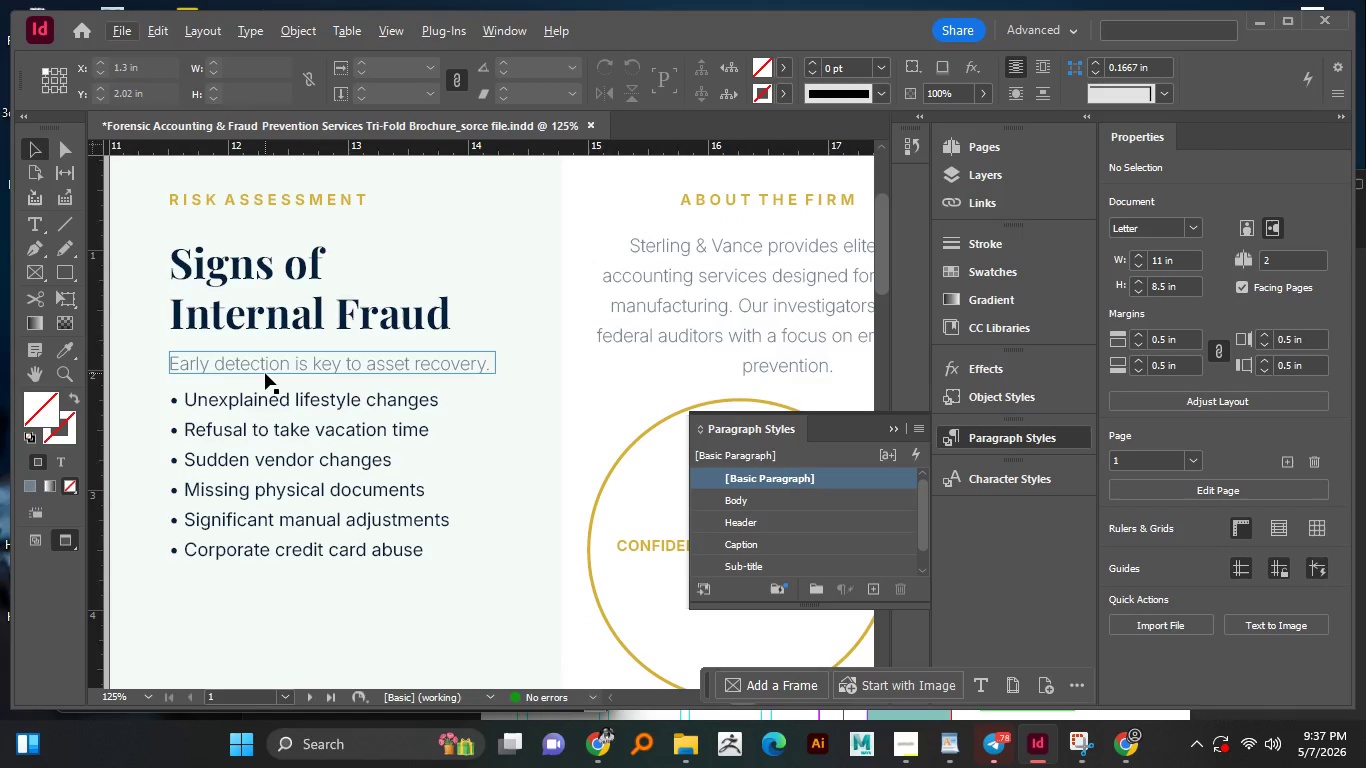 
scroll: coordinate [266, 343], scroll_direction: up, amount: 3.0
 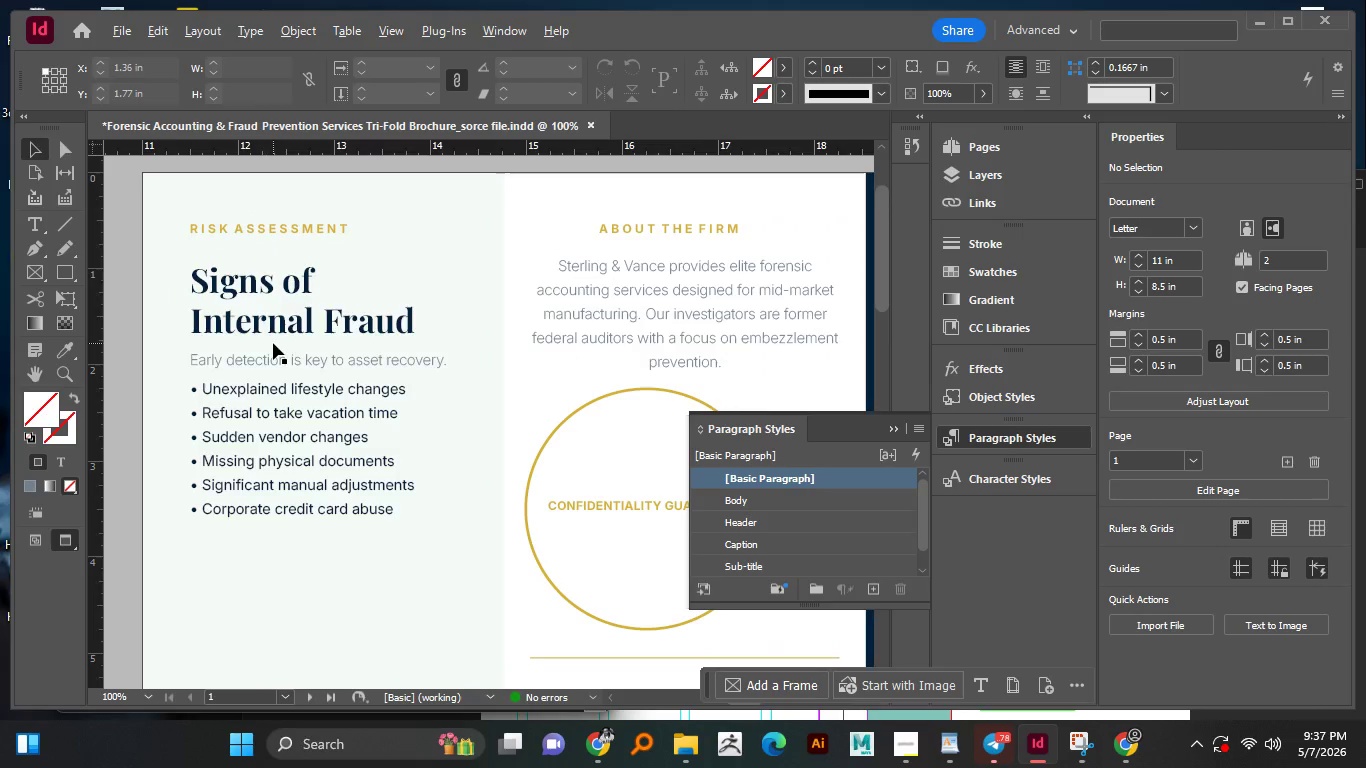 
hold_key(key=AltLeft, duration=25.48)
 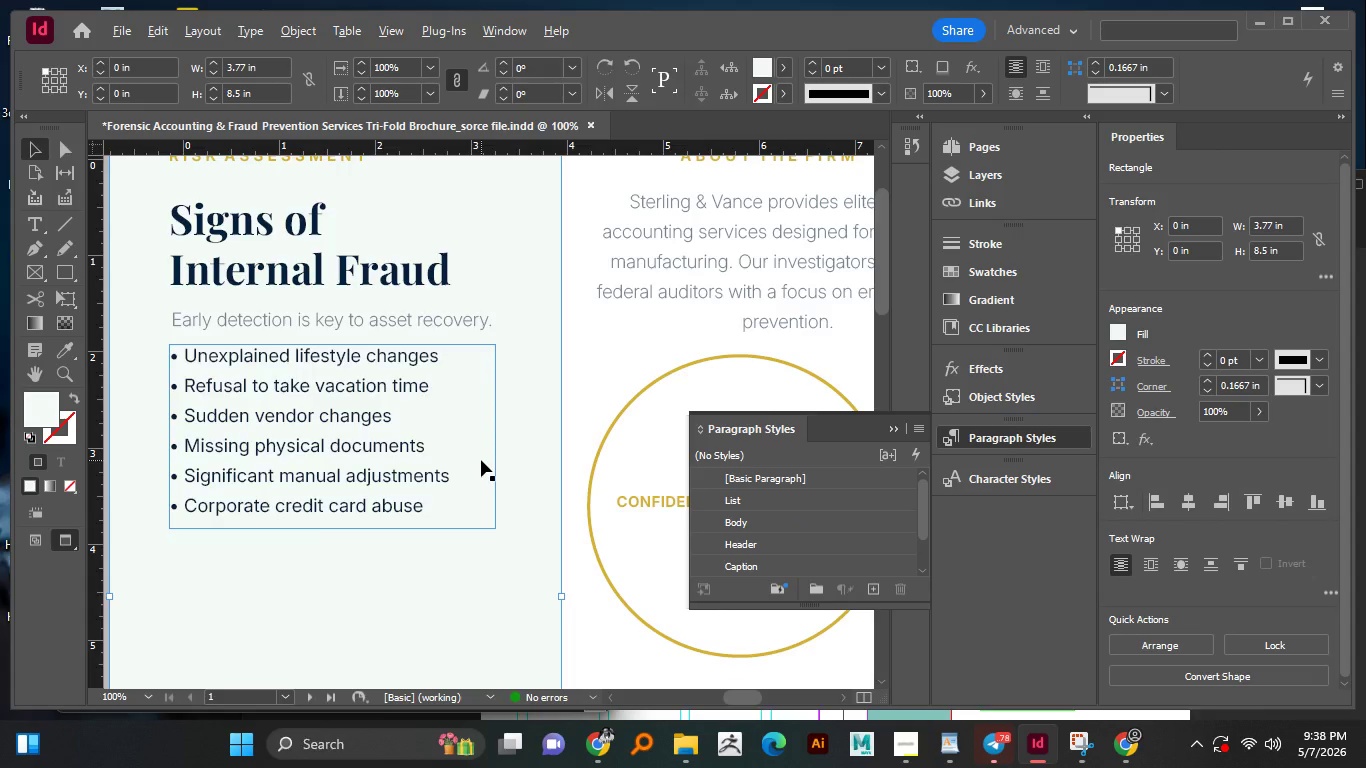 
scroll: coordinate [273, 343], scroll_direction: up, amount: 1.0
 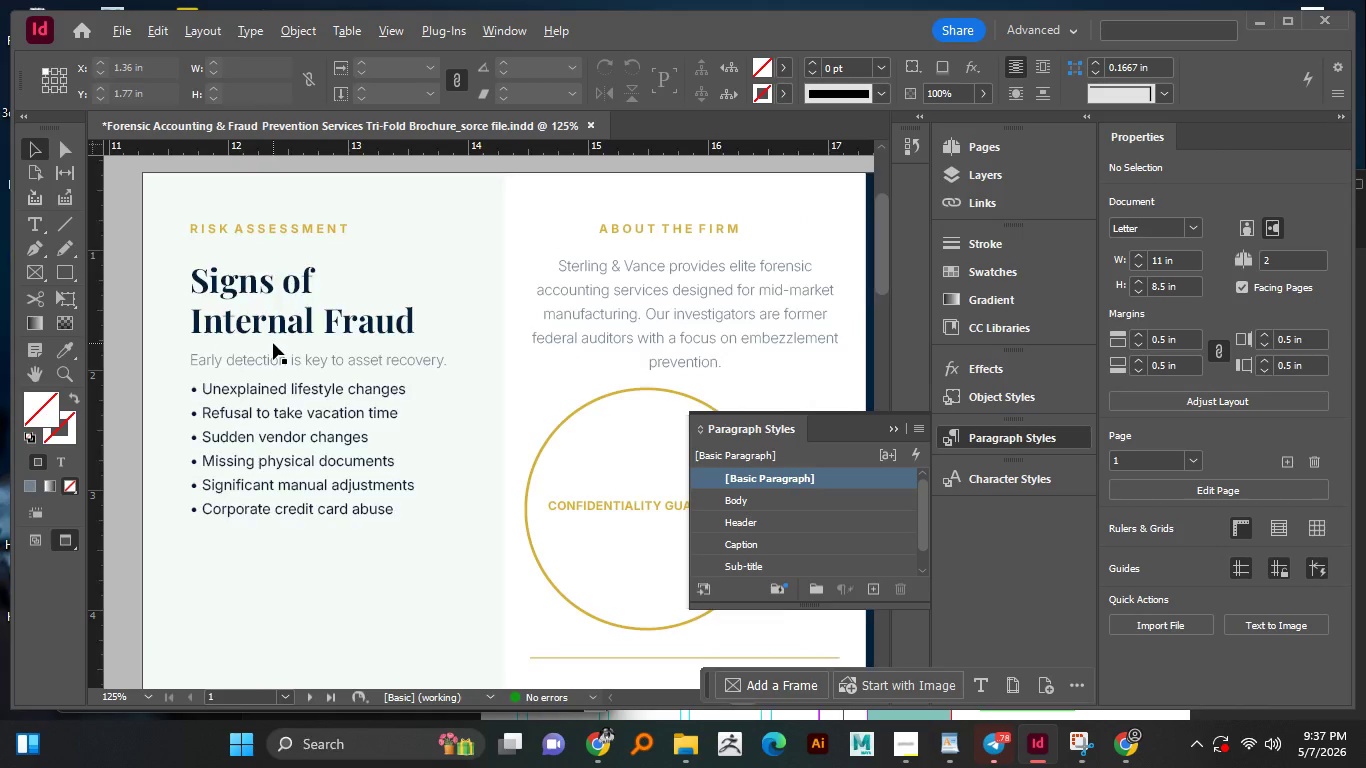 
left_click([265, 373])
 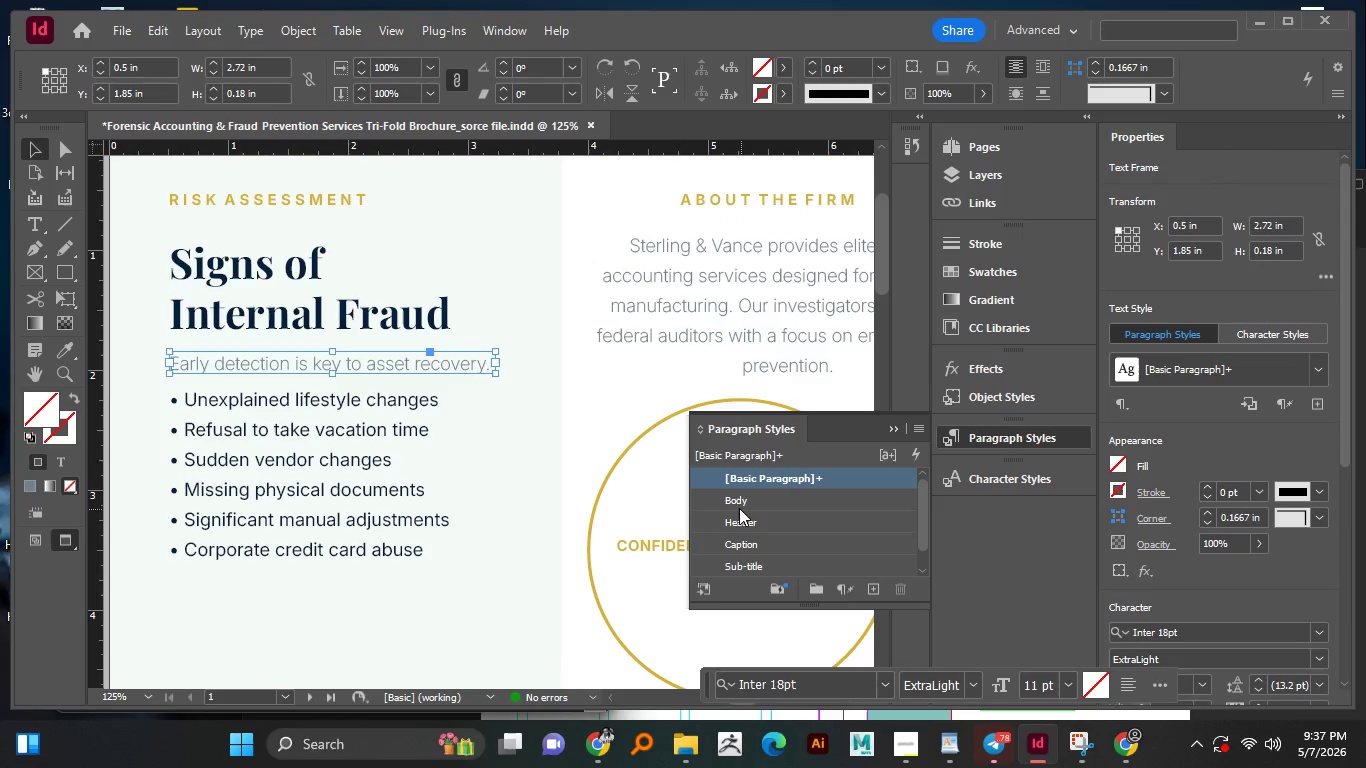 
left_click([738, 506])
 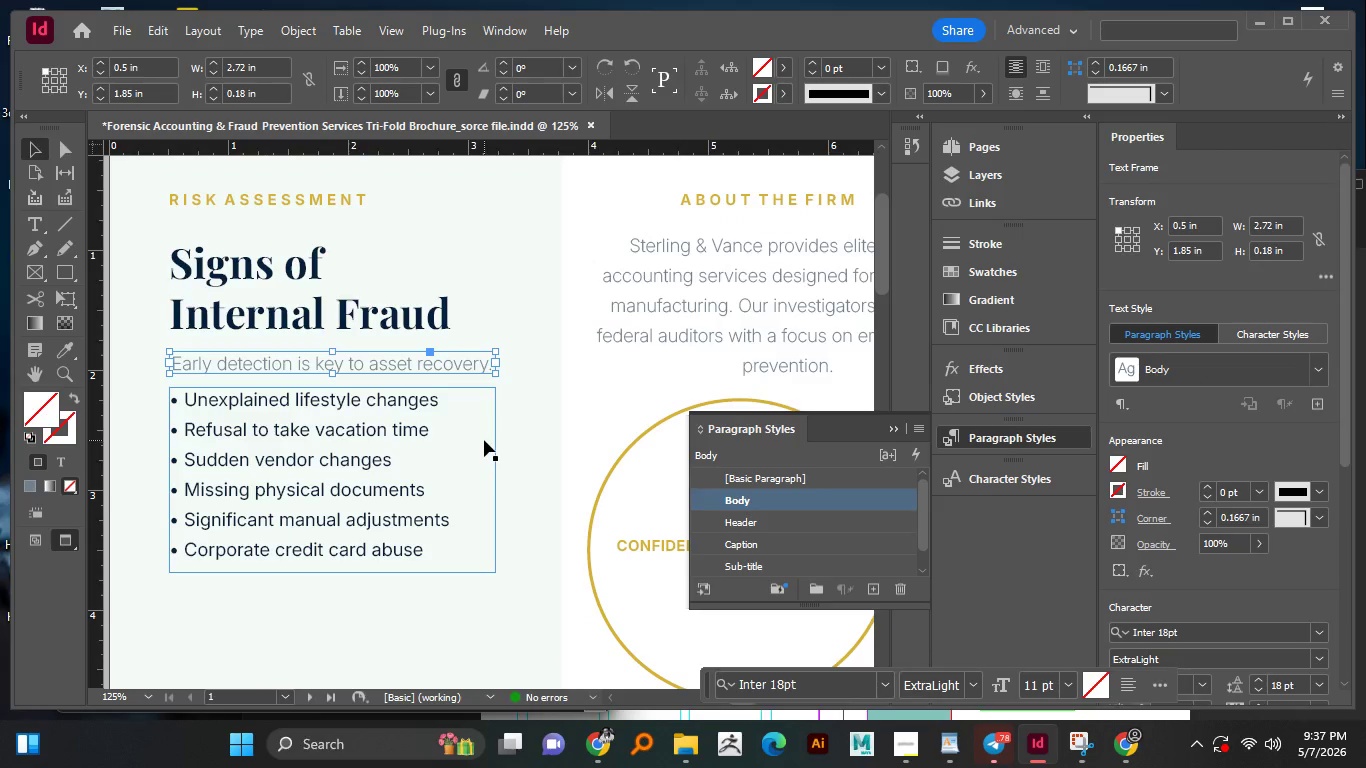 
scroll: coordinate [486, 440], scroll_direction: down, amount: 1.0
 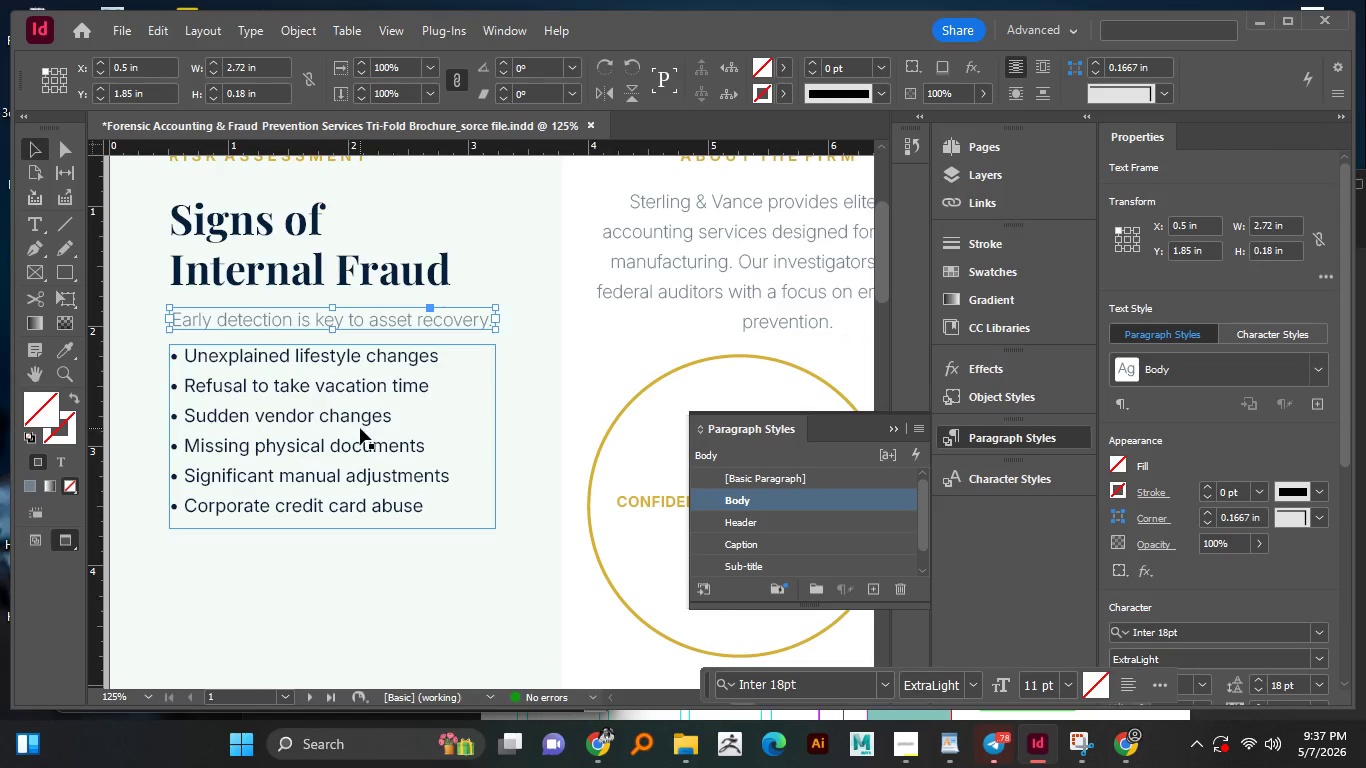 
left_click([360, 428])
 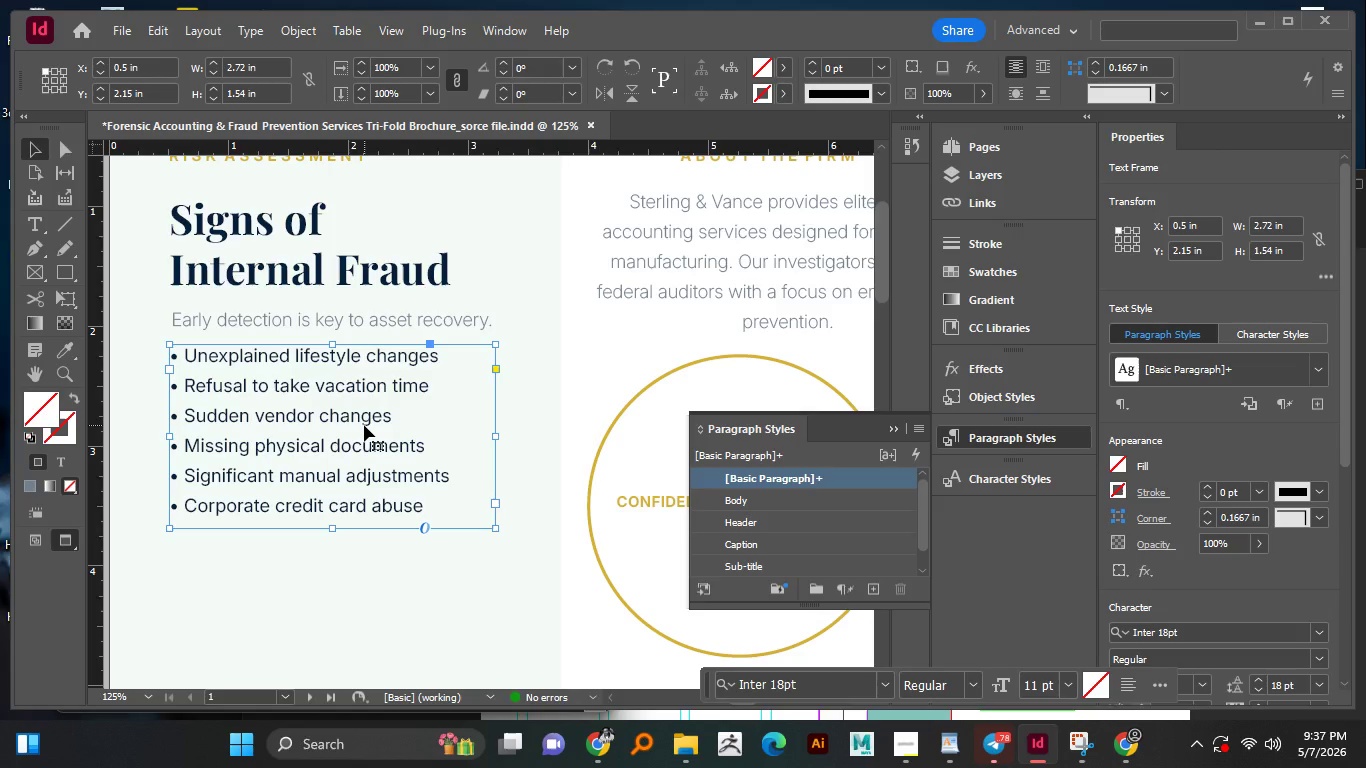 
left_click([876, 588])
 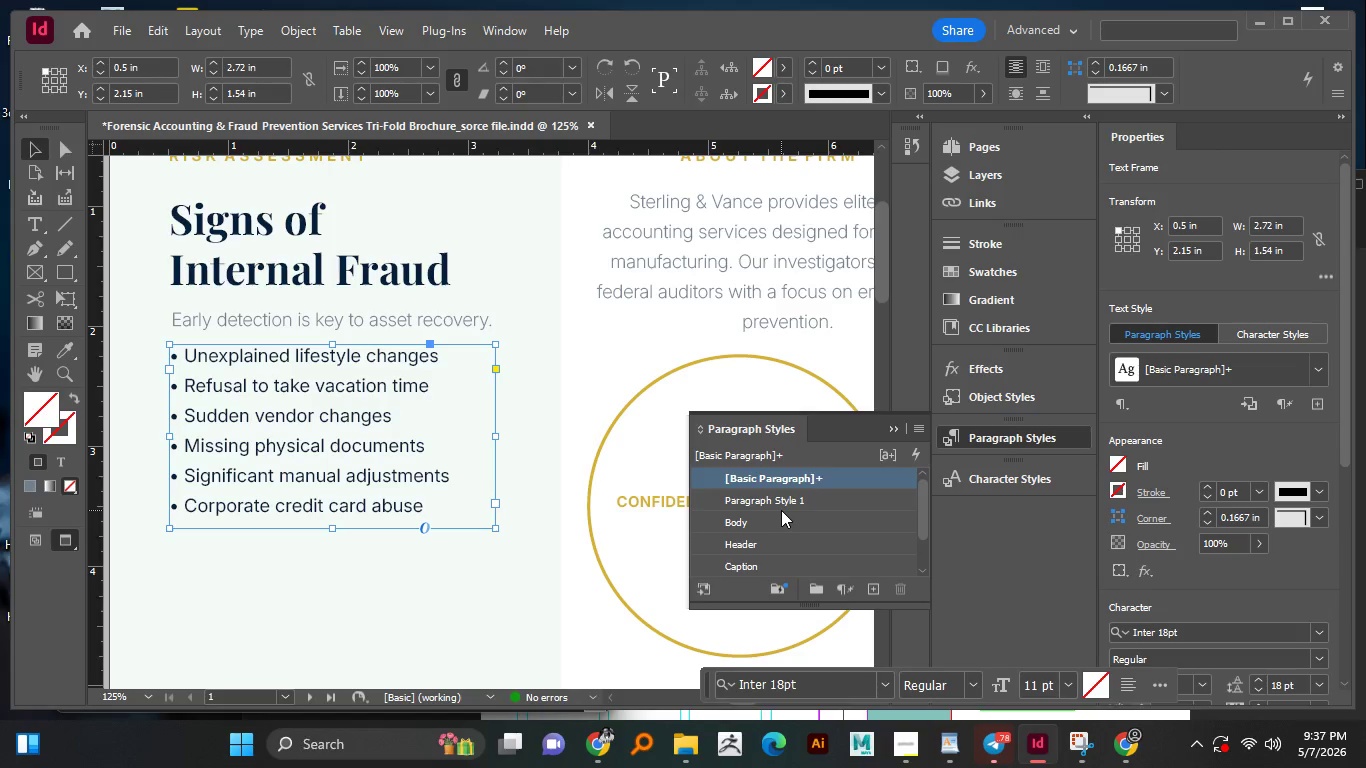 
double_click([781, 510])
 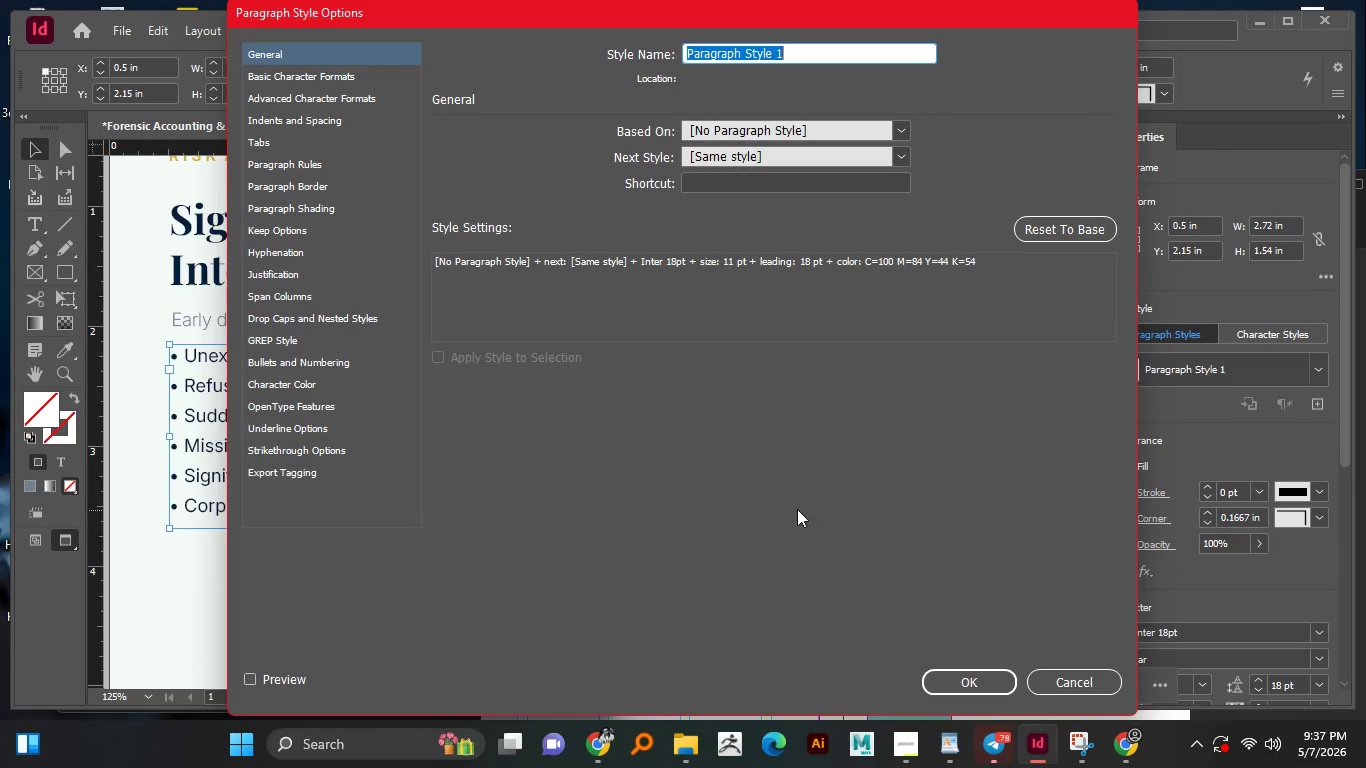 
type(List)
 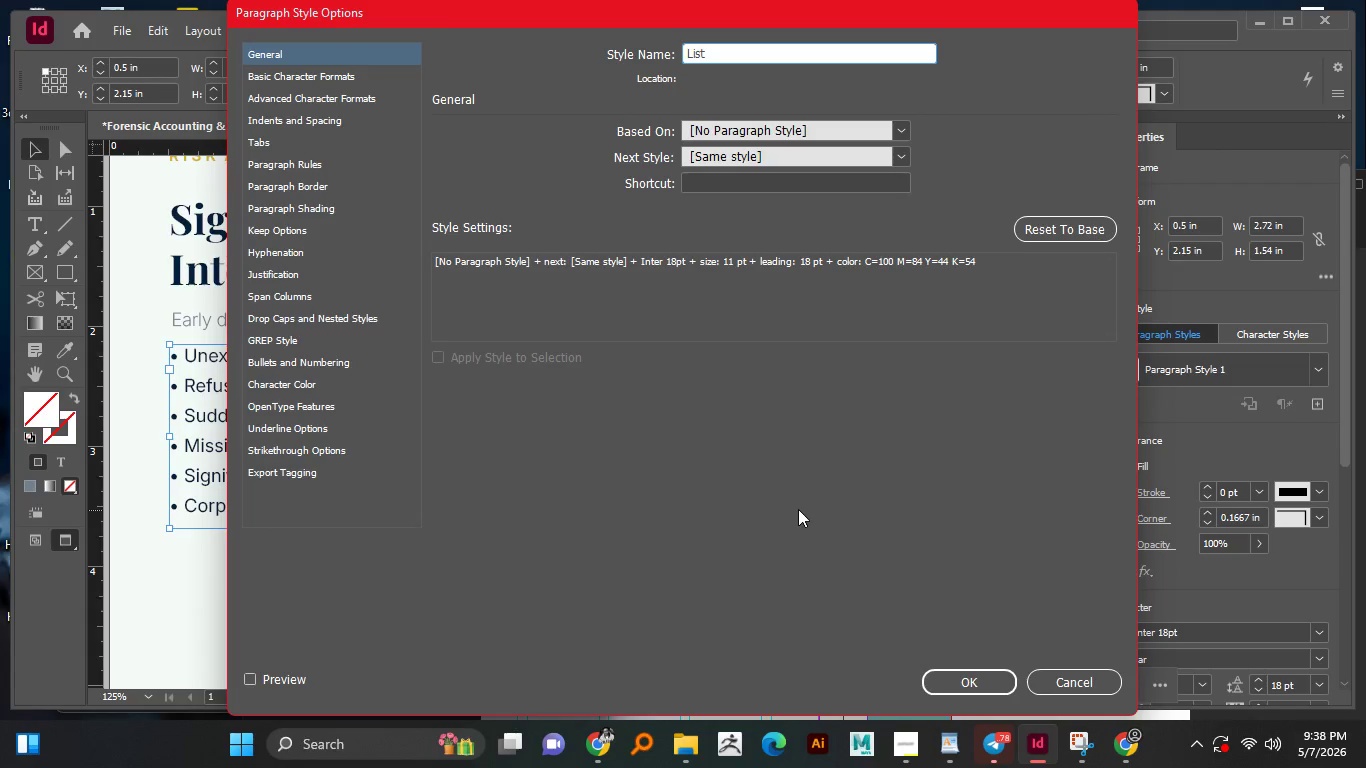 
key(Enter)
 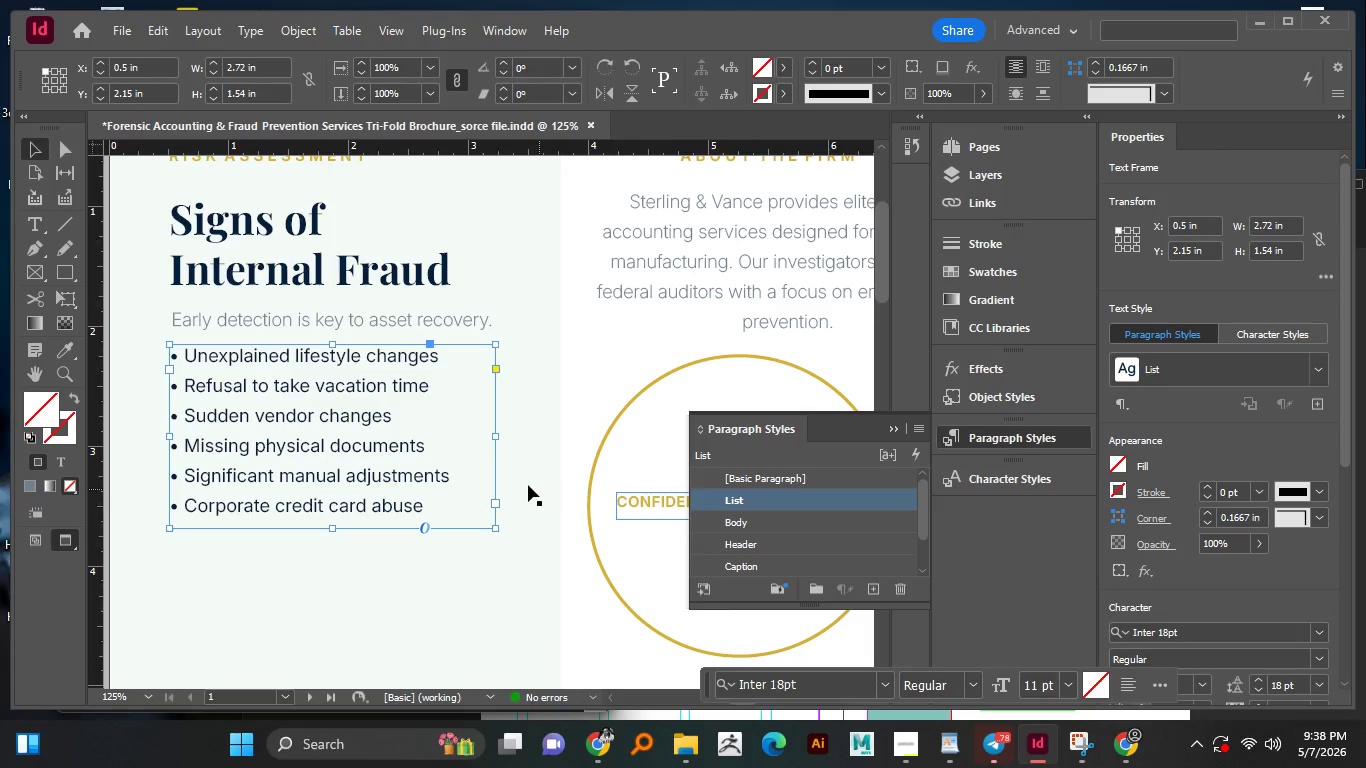 
left_click([533, 452])
 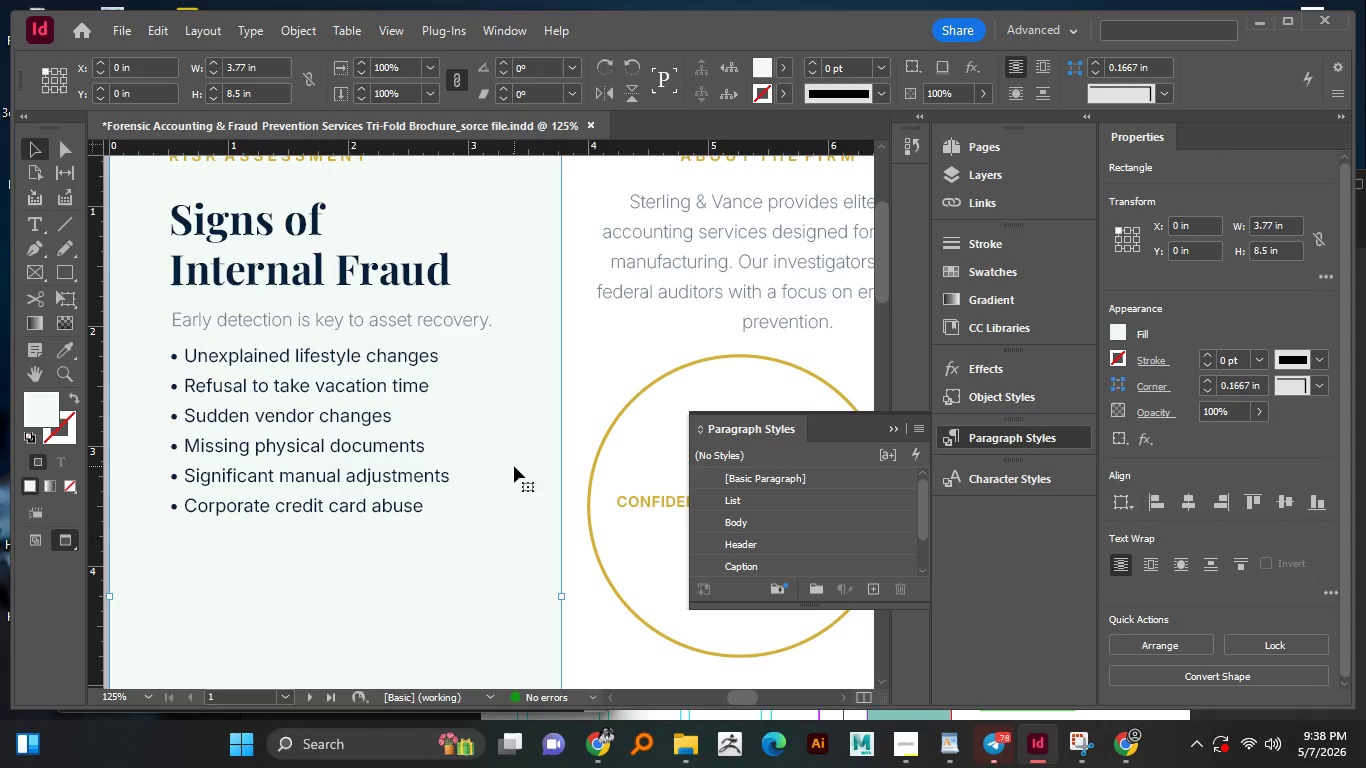 
hold_key(key=AltLeft, duration=1.5)
scroll: coordinate [481, 460], scroll_direction: down, amount: 2.0
 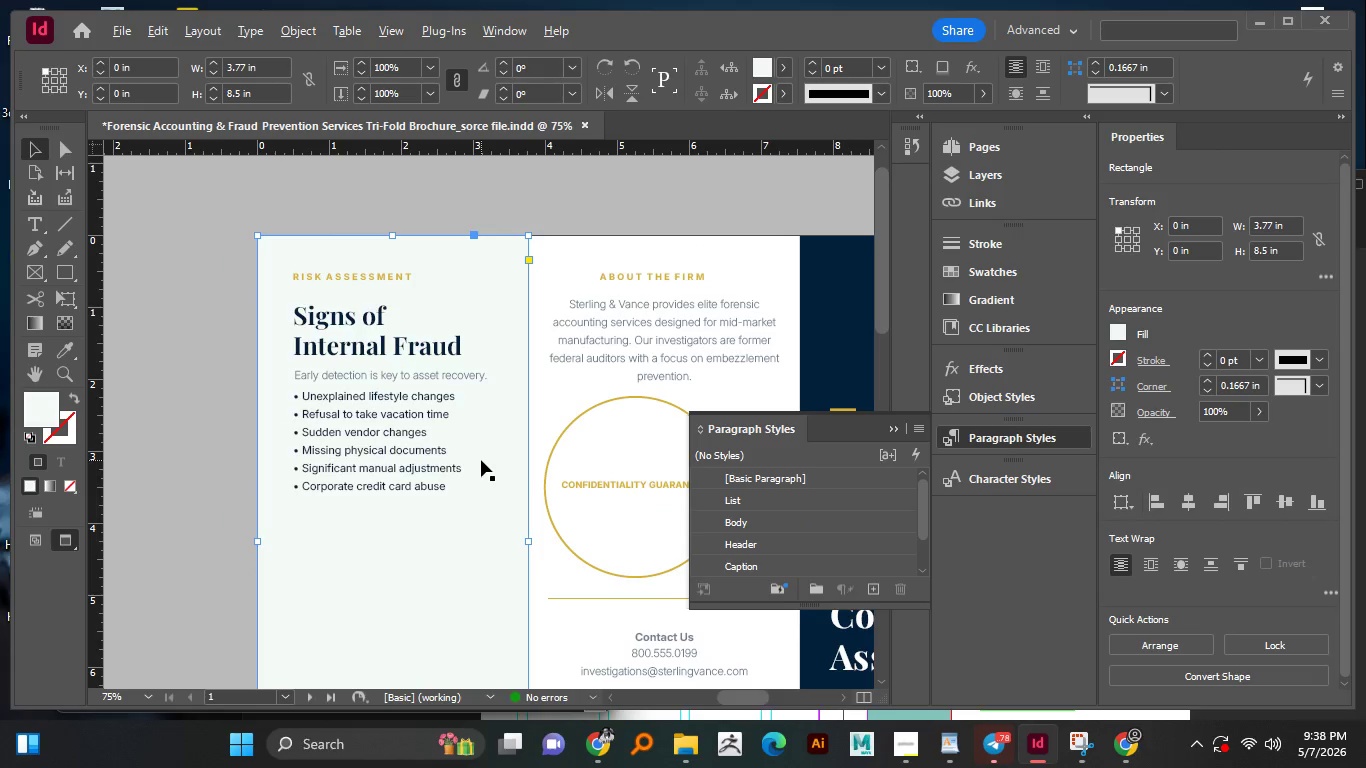 
hold_key(key=AltLeft, duration=0.34)
 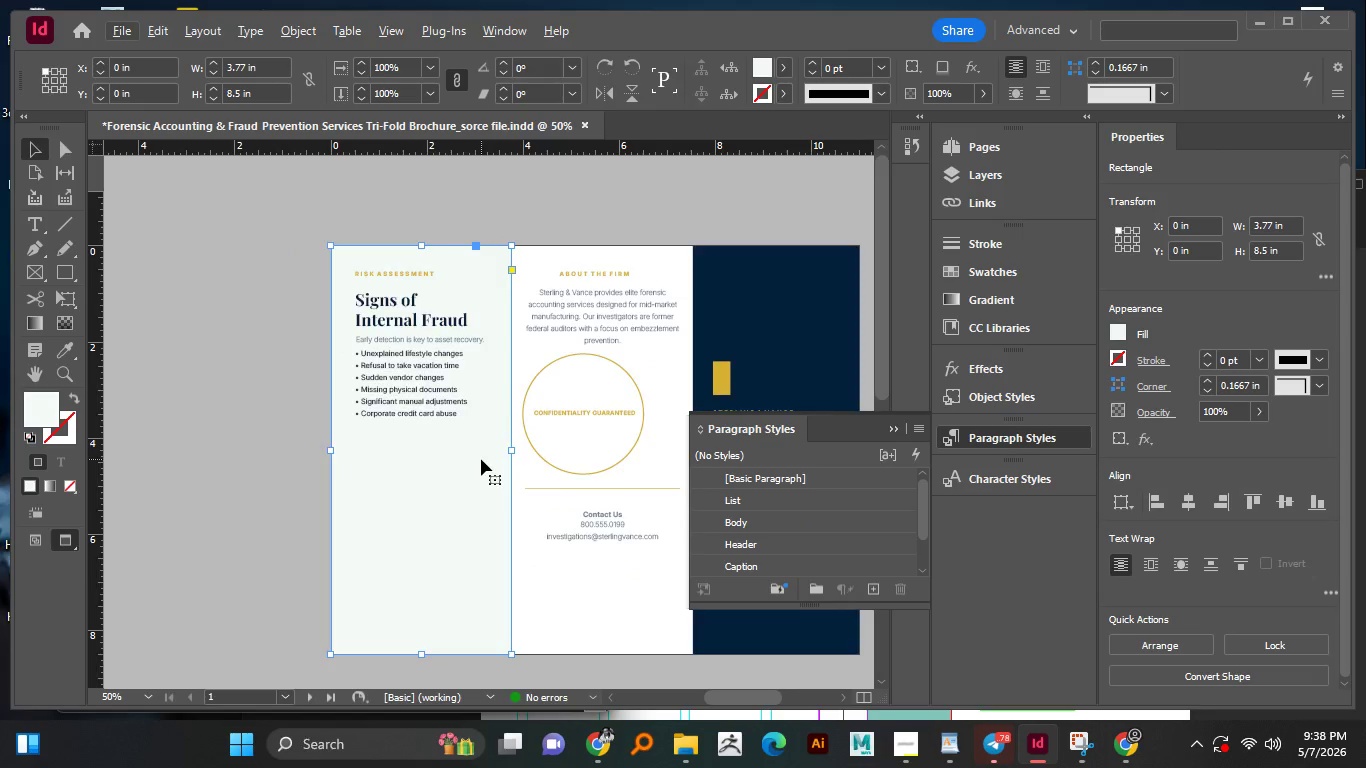 
scroll: coordinate [481, 459], scroll_direction: down, amount: 1.0
 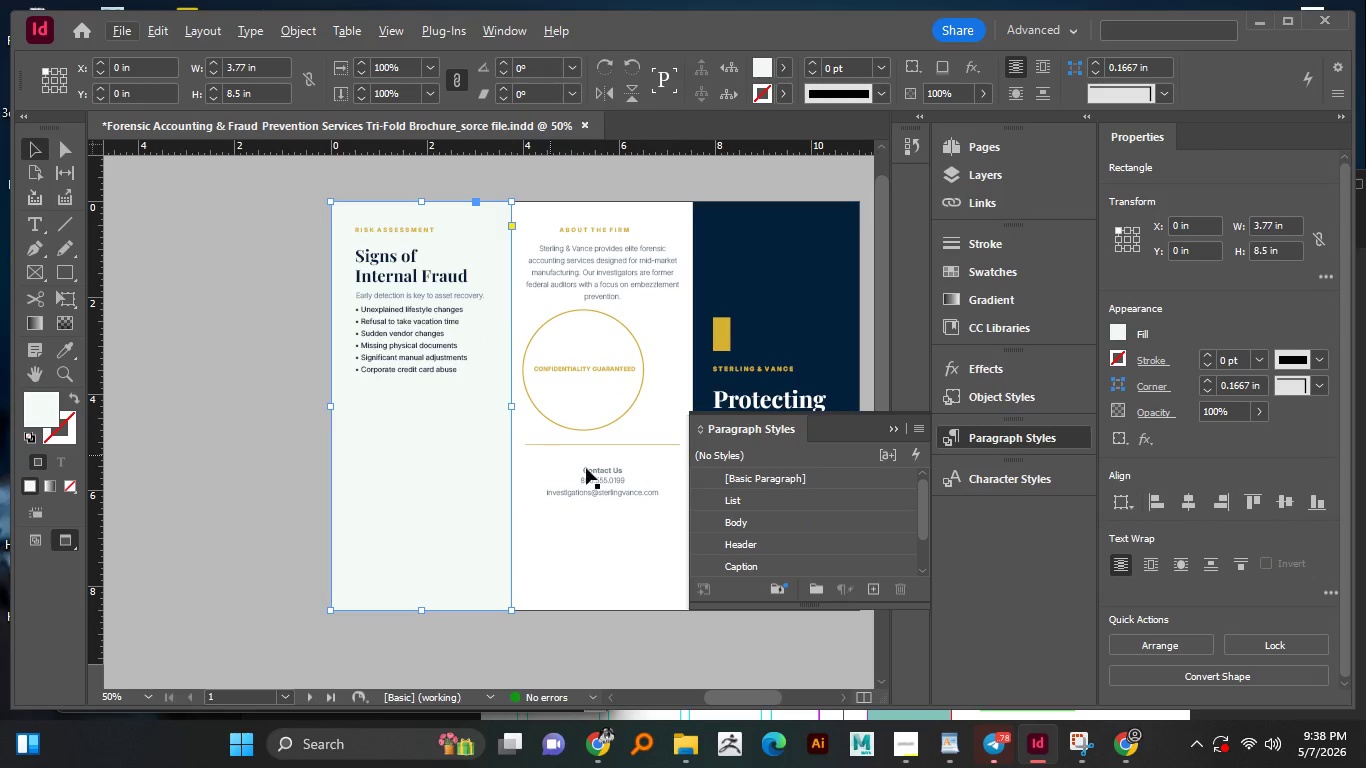 
hold_key(key=AltLeft, duration=0.86)
scroll: coordinate [610, 474], scroll_direction: up, amount: 2.0
 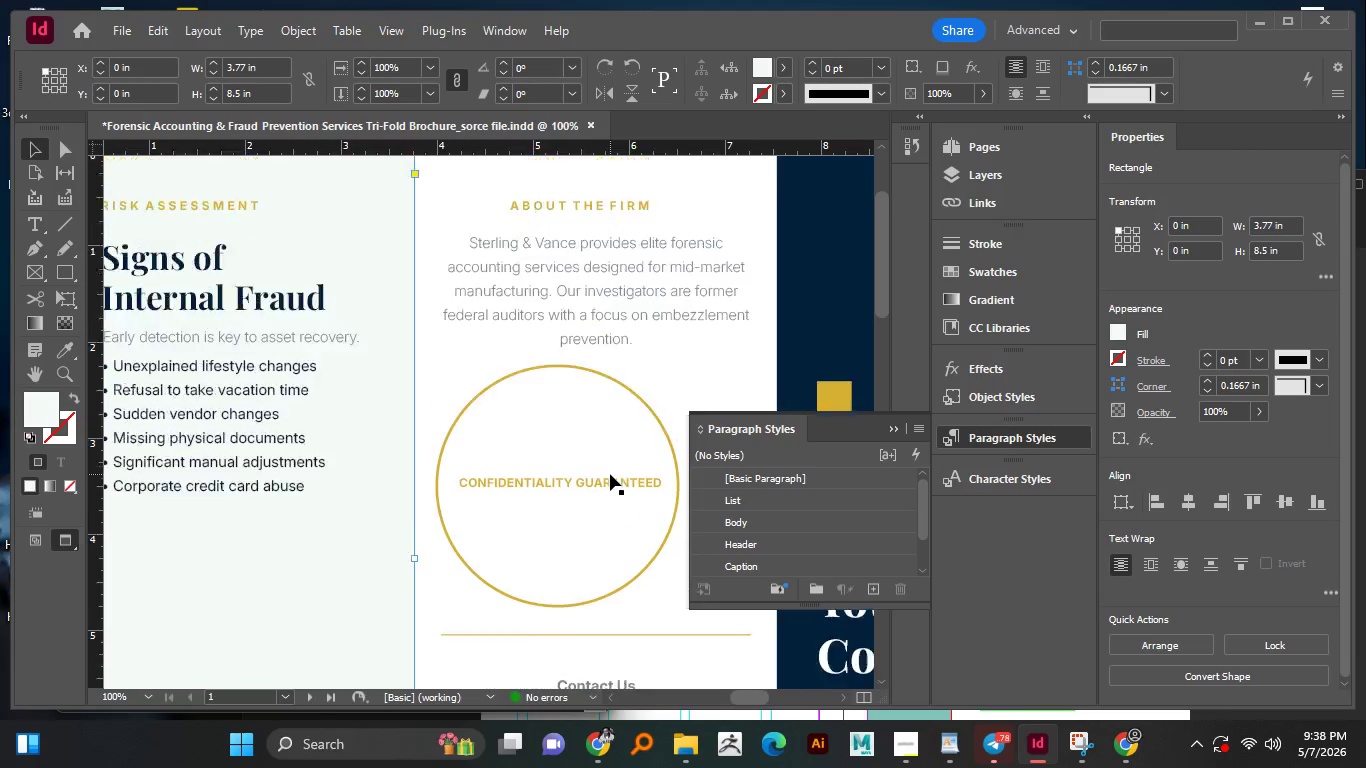 
scroll: coordinate [610, 475], scroll_direction: down, amount: 5.0
 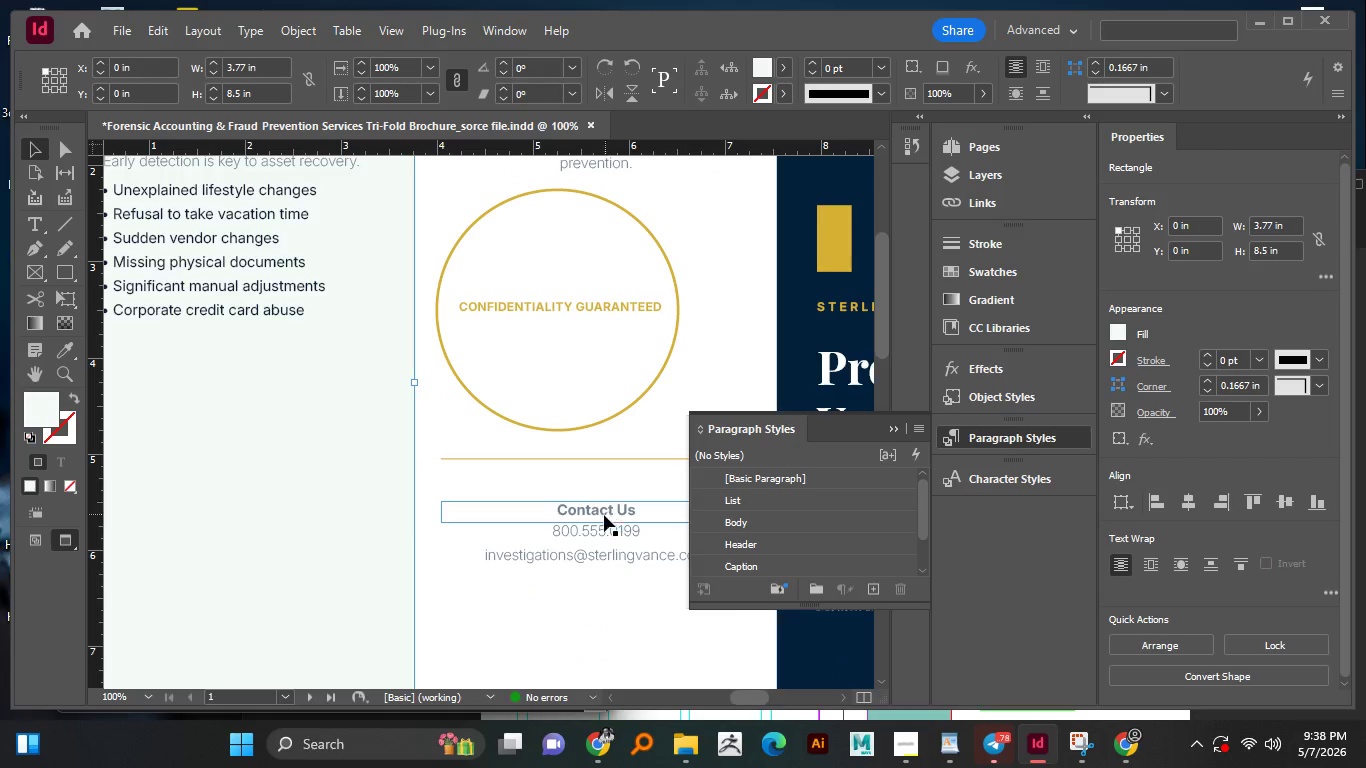 
left_click([604, 515])
 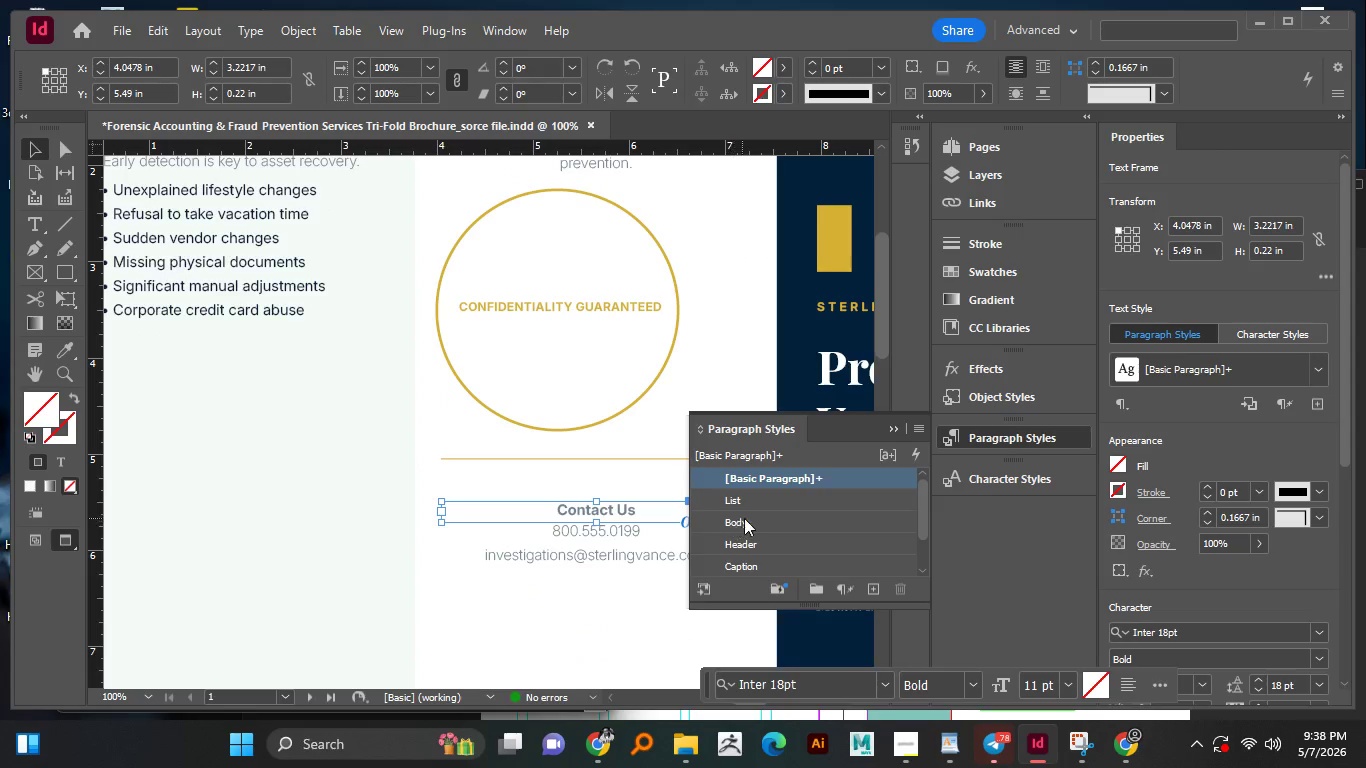 
left_click([754, 547])
 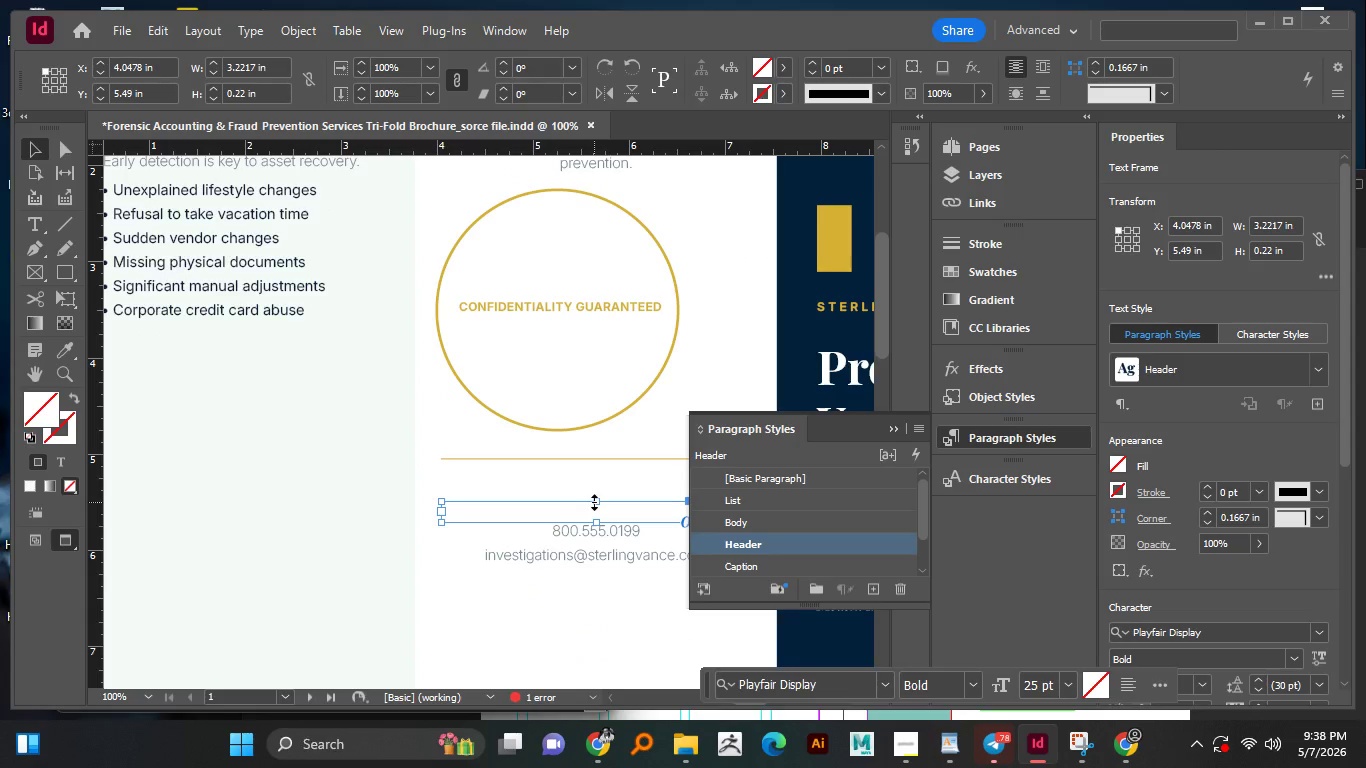 
hold_key(key=AltLeft, duration=1.02)
left_click_drag(start_coordinate=[594, 502], to_coordinate=[592, 494])
 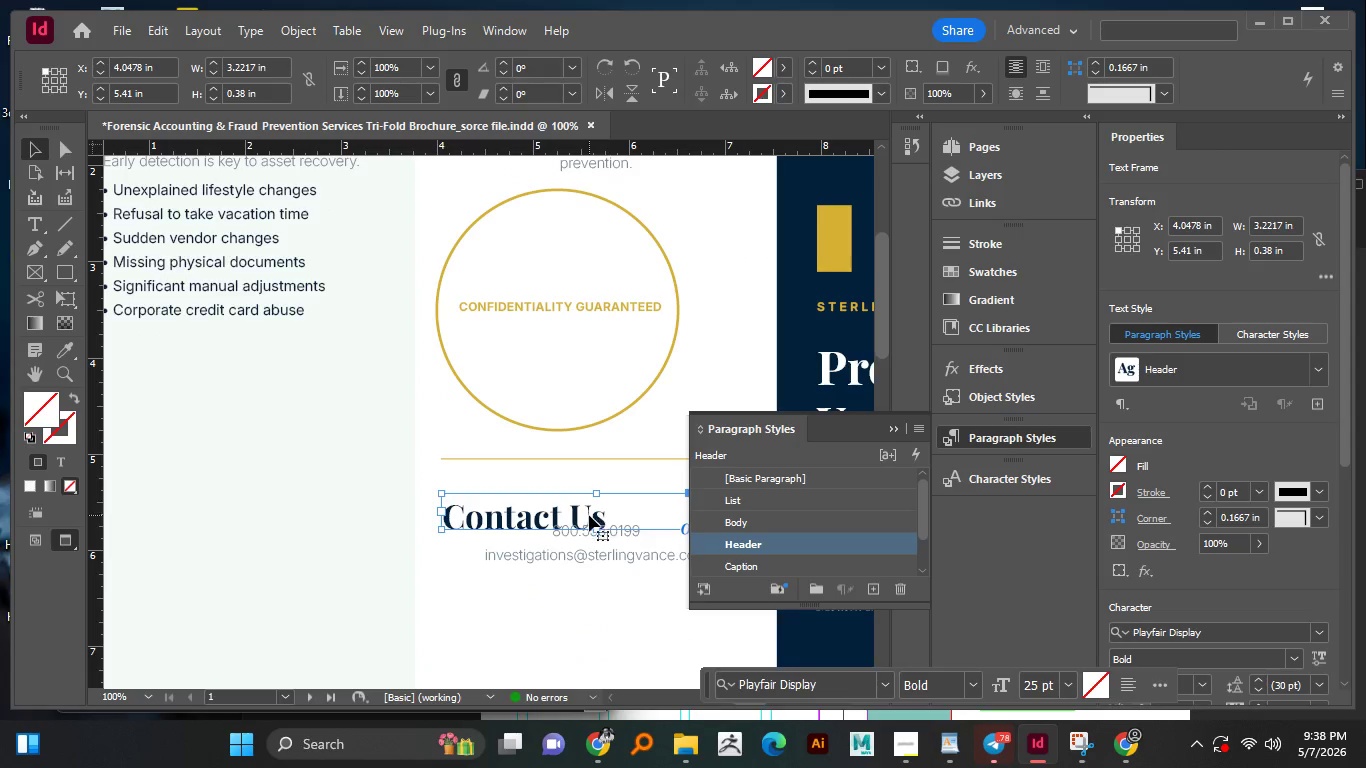 
left_click_drag(start_coordinate=[589, 515], to_coordinate=[639, 509])
 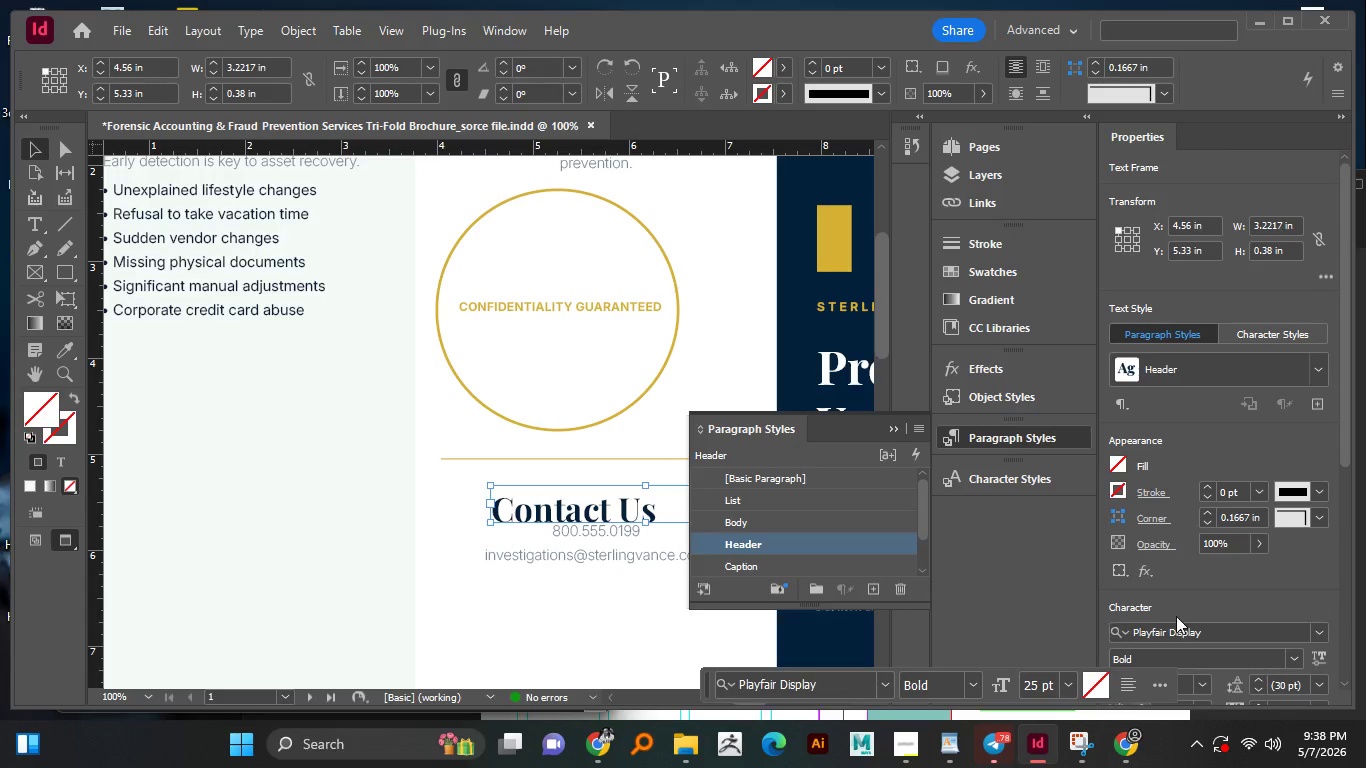 
scroll: coordinate [1204, 642], scroll_direction: down, amount: 2.0
 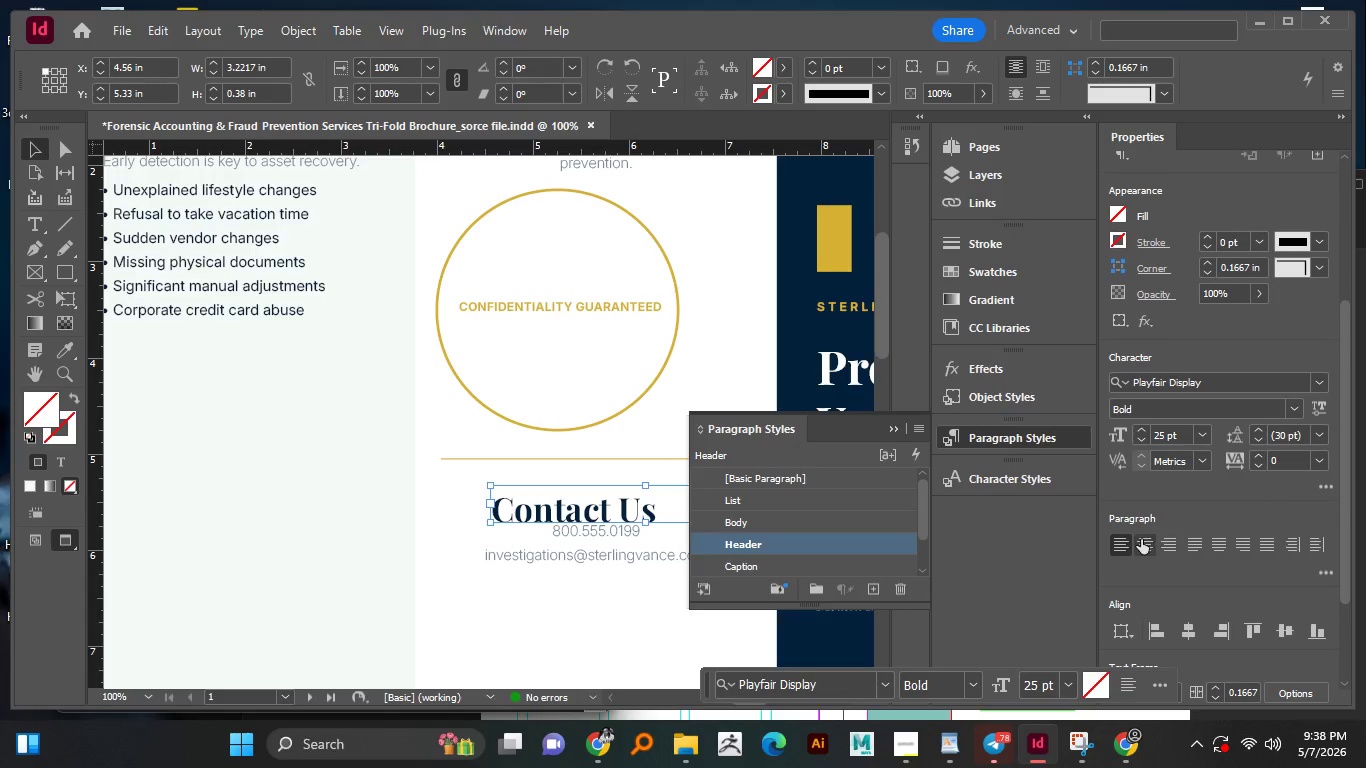 
left_click([1141, 540])
 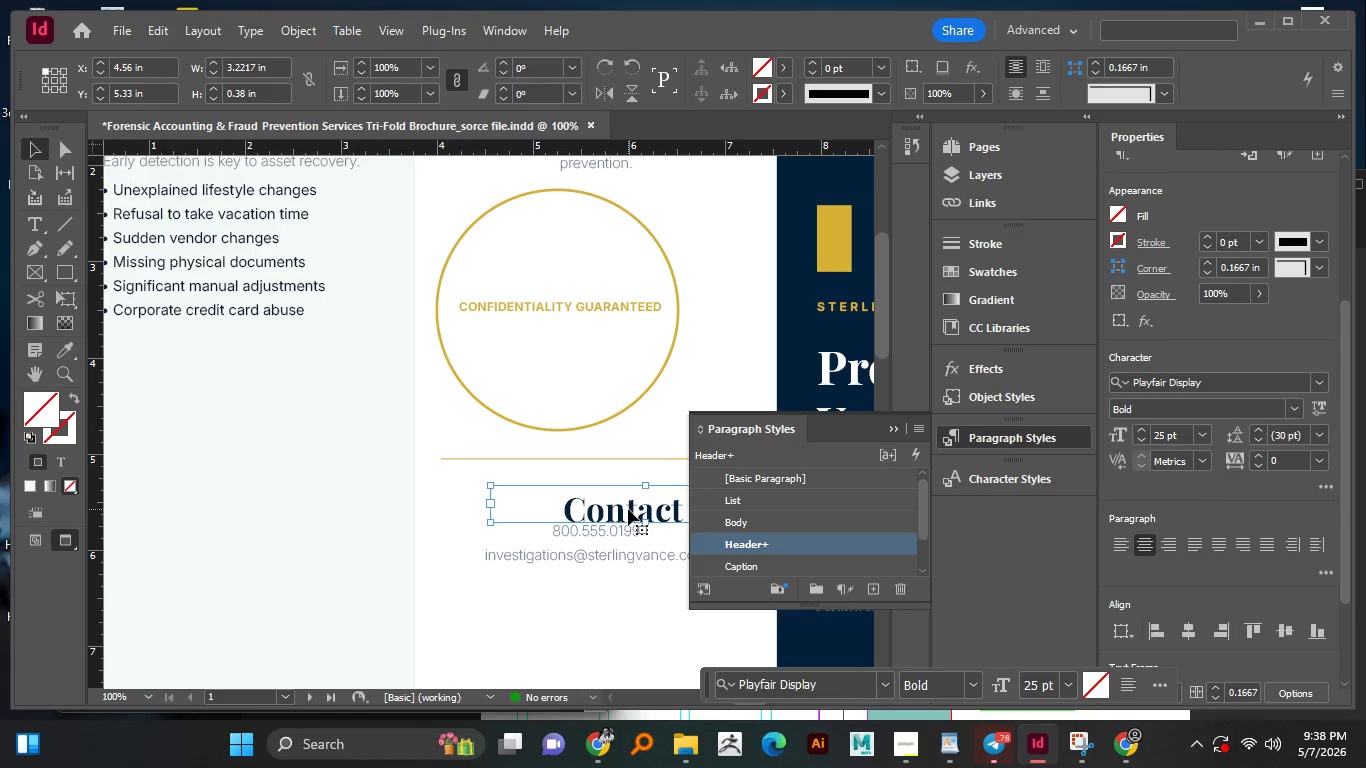 
left_click_drag(start_coordinate=[627, 510], to_coordinate=[583, 509])
 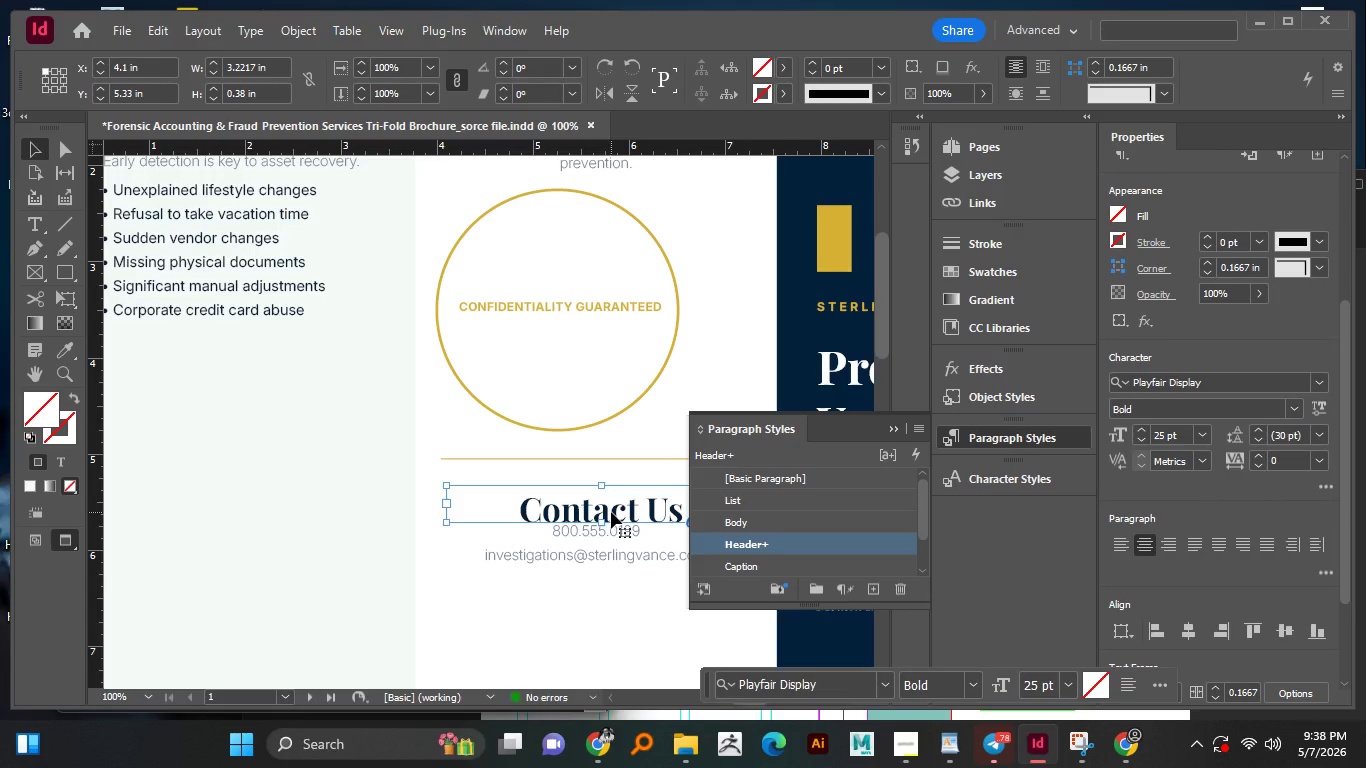 
left_click_drag(start_coordinate=[611, 512], to_coordinate=[598, 506])
 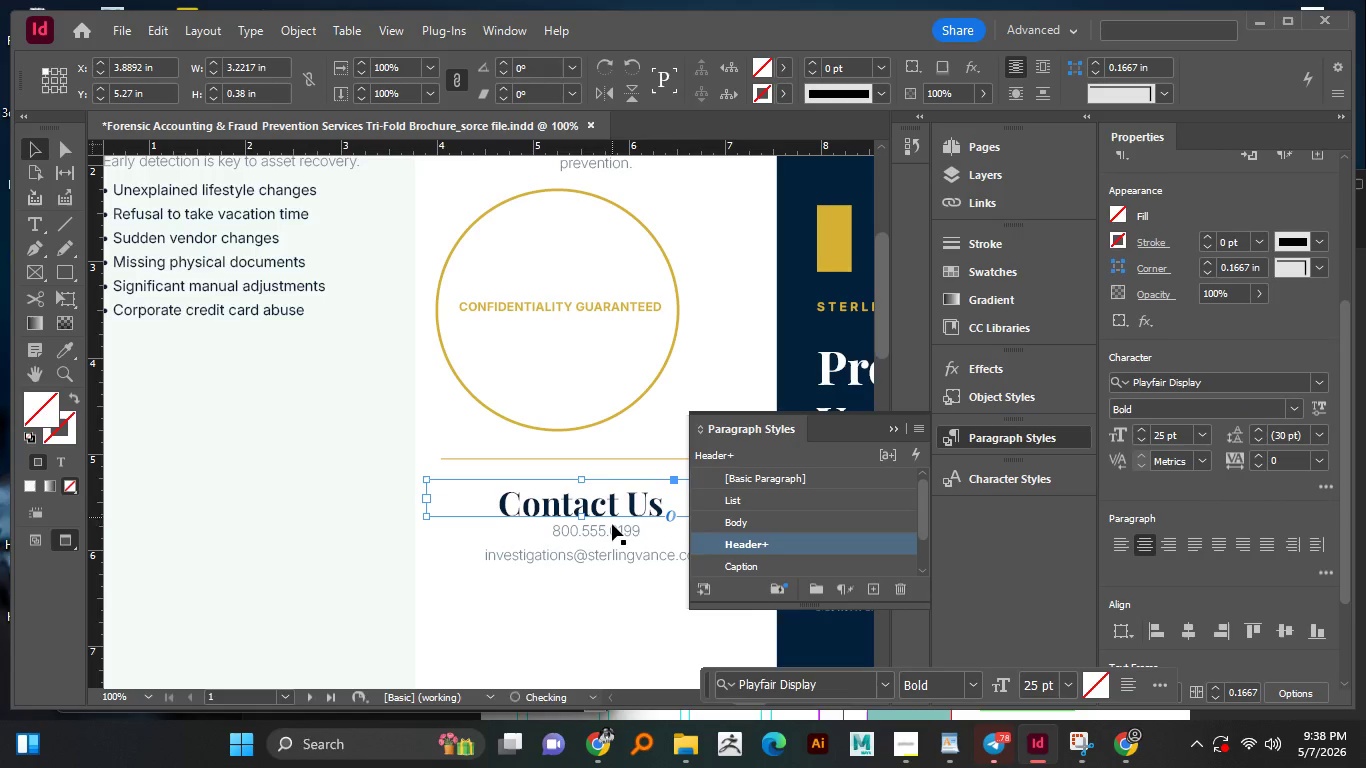 
left_click_drag(start_coordinate=[611, 532], to_coordinate=[611, 548])
 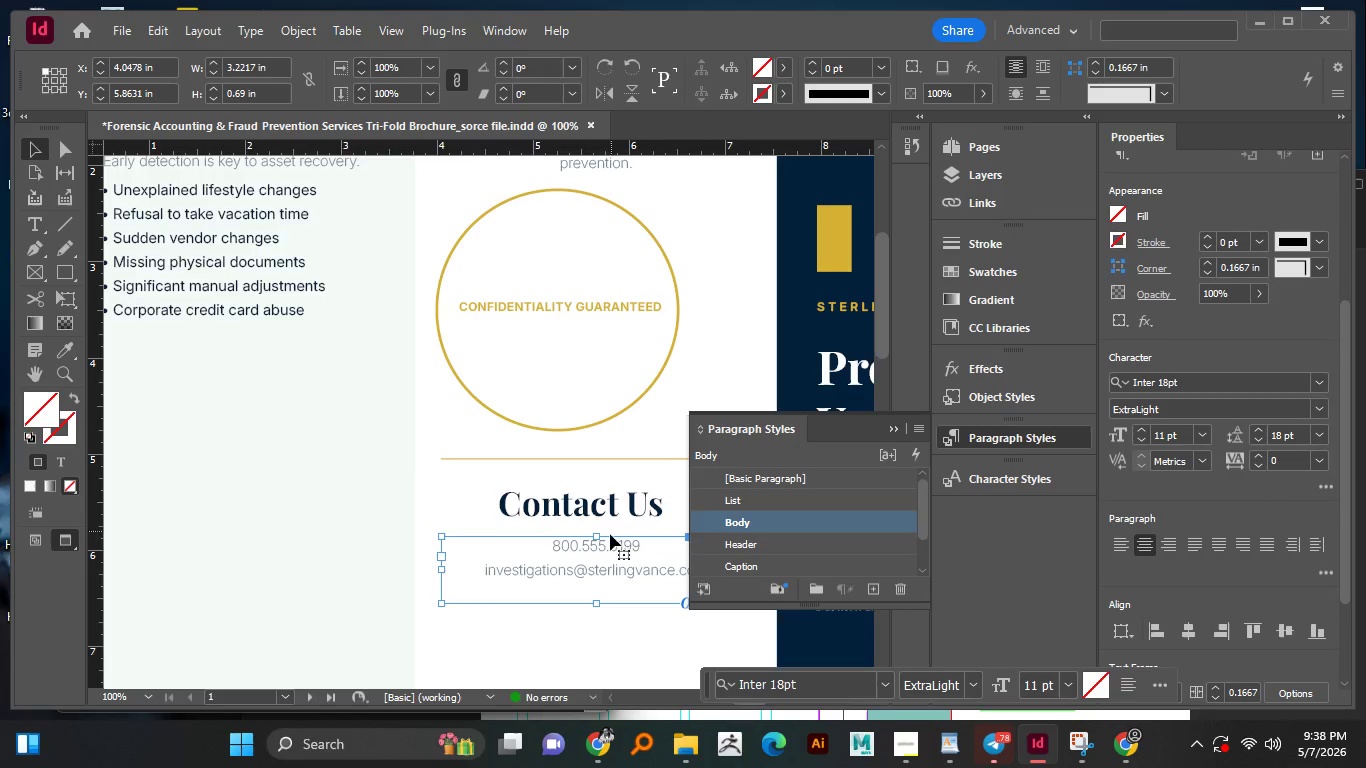 
hold_key(key=ShiftLeft, duration=0.44)
 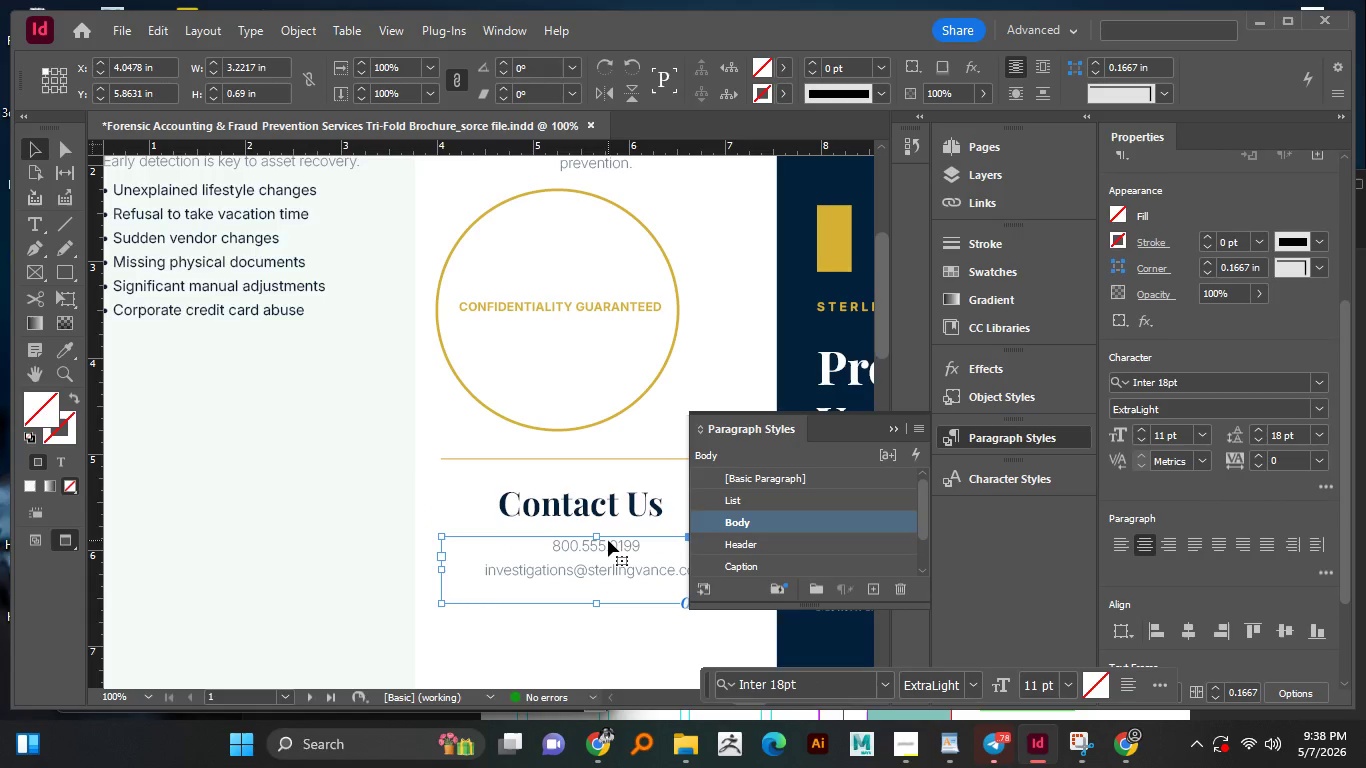 
left_click_drag(start_coordinate=[608, 540], to_coordinate=[608, 535])
 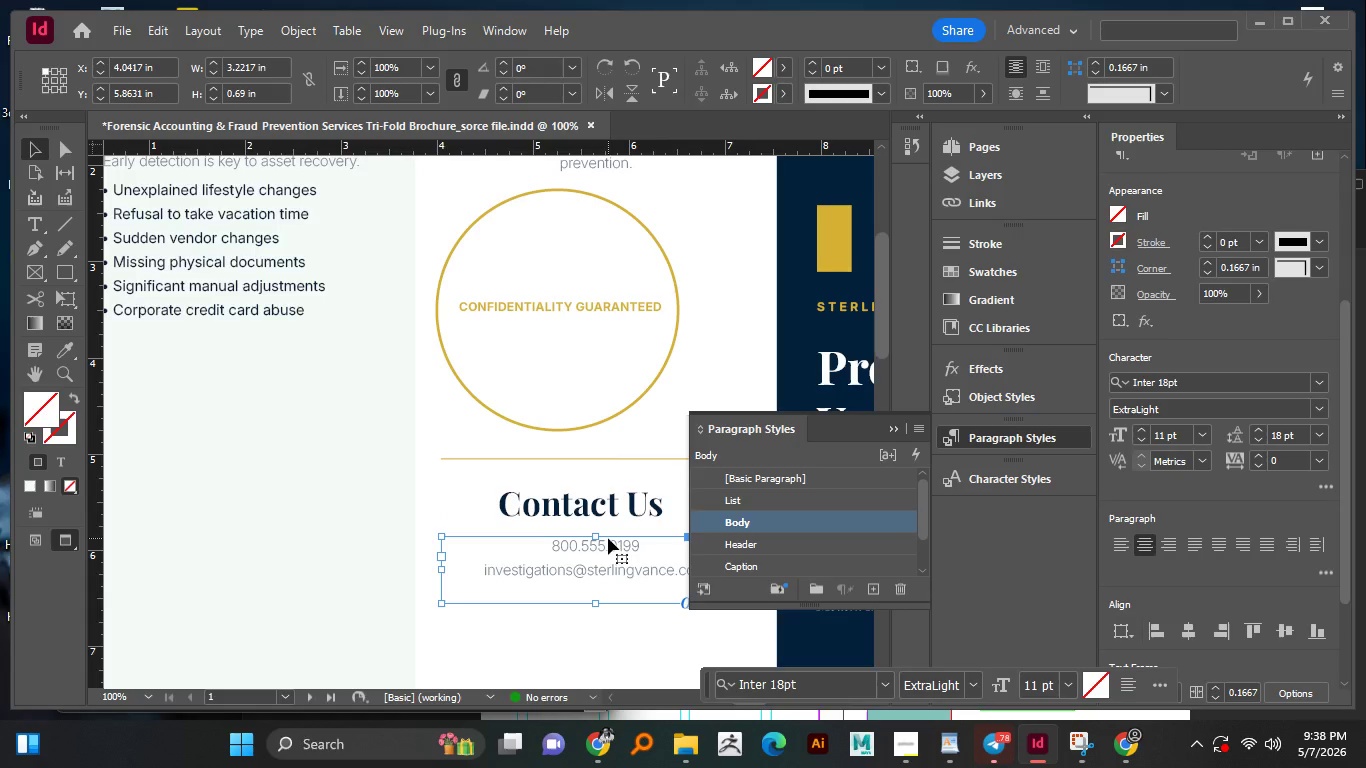 
hold_key(key=ShiftLeft, duration=1.09)
 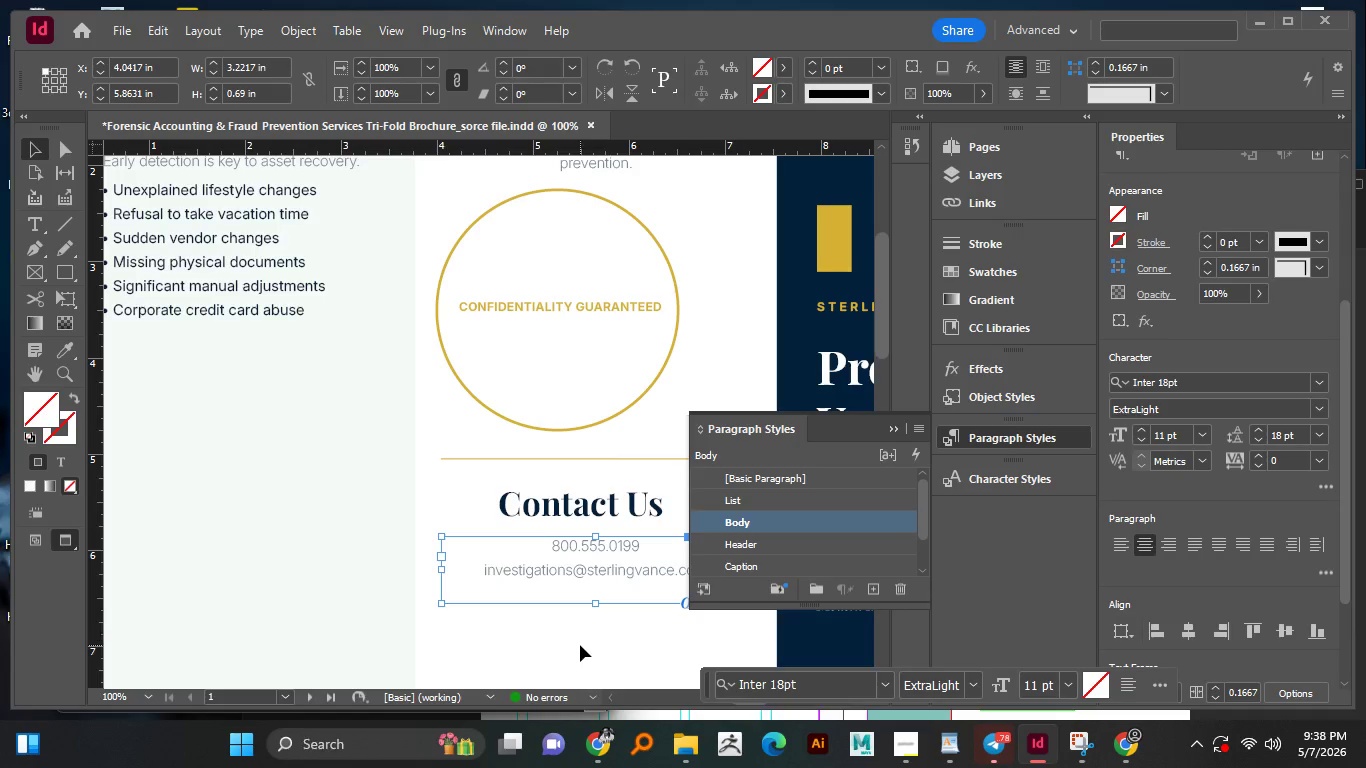 
left_click([580, 645])
 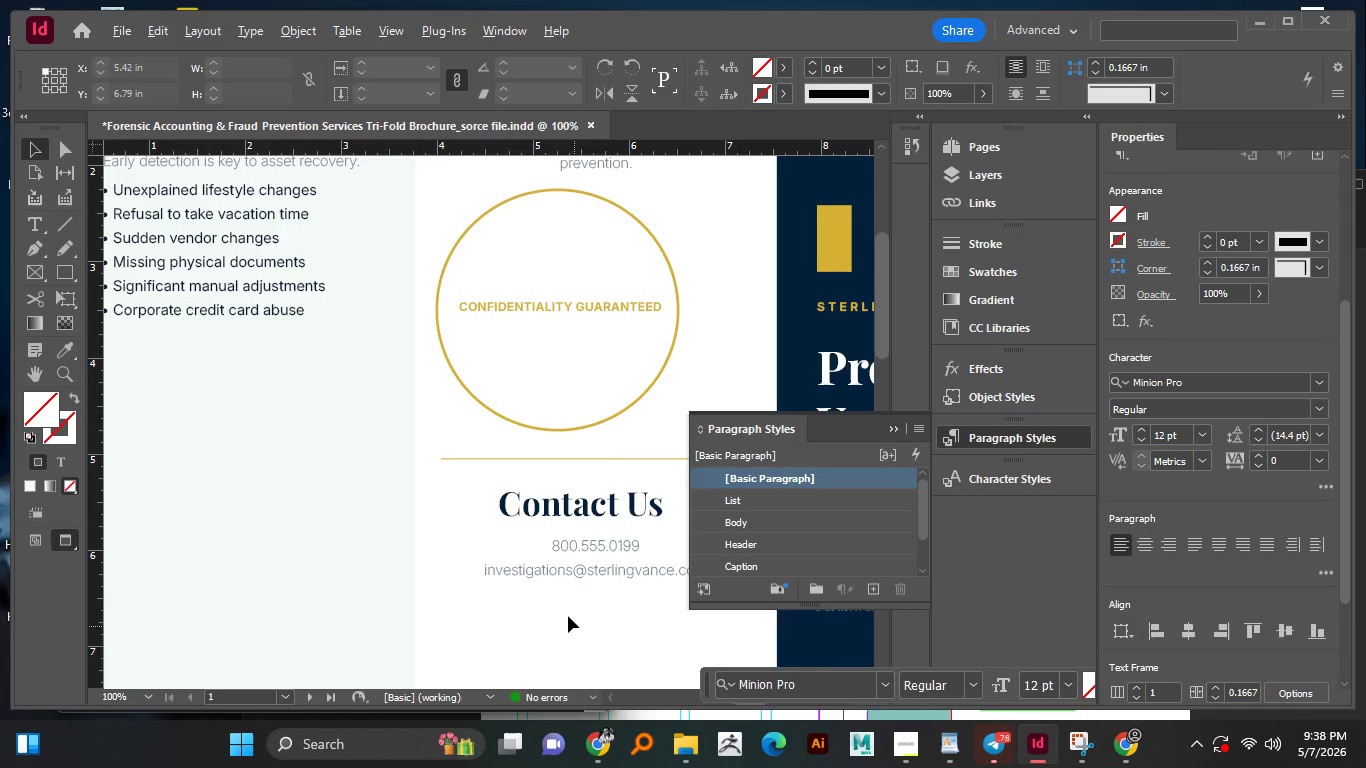 
hold_key(key=AltLeft, duration=1.52)
scroll: coordinate [556, 600], scroll_direction: down, amount: 3.0
 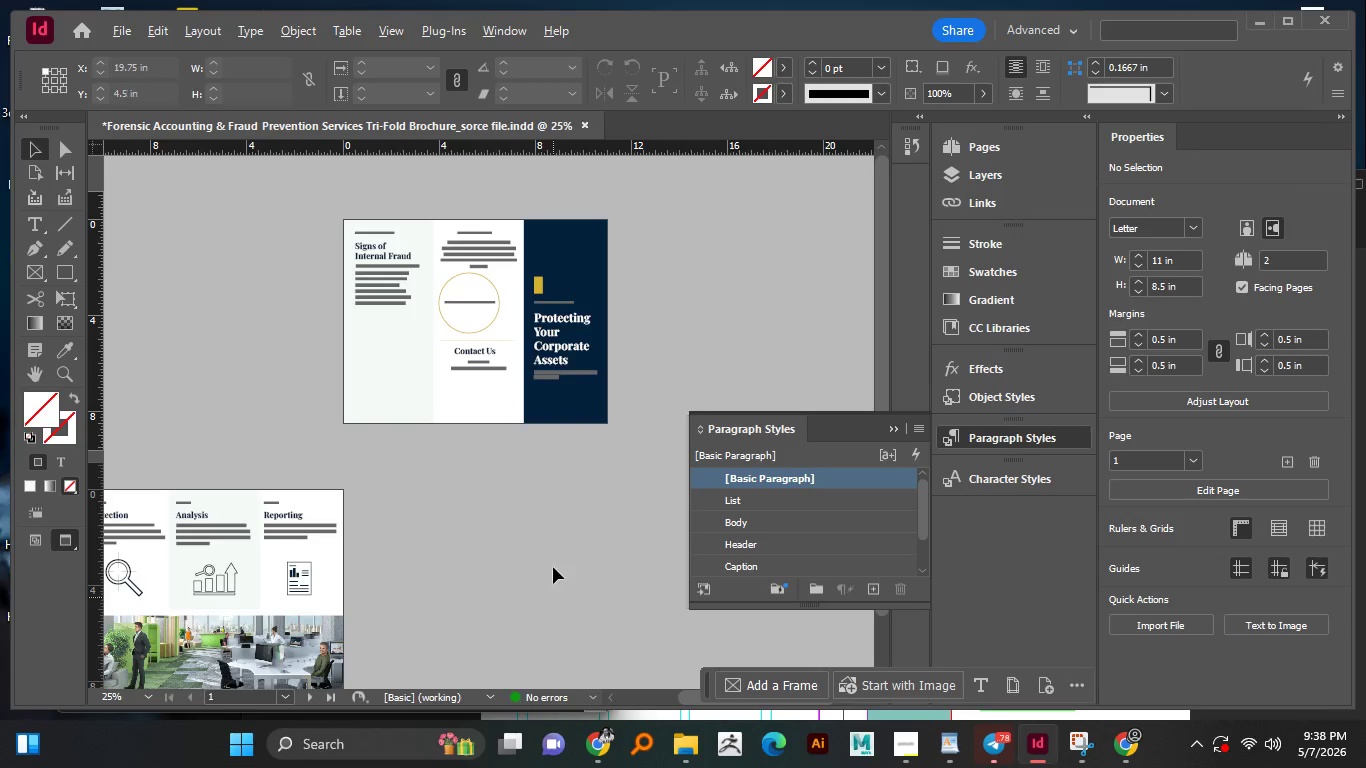 
hold_key(key=AltLeft, duration=1.25)
scroll: coordinate [486, 369], scroll_direction: up, amount: 1.0
 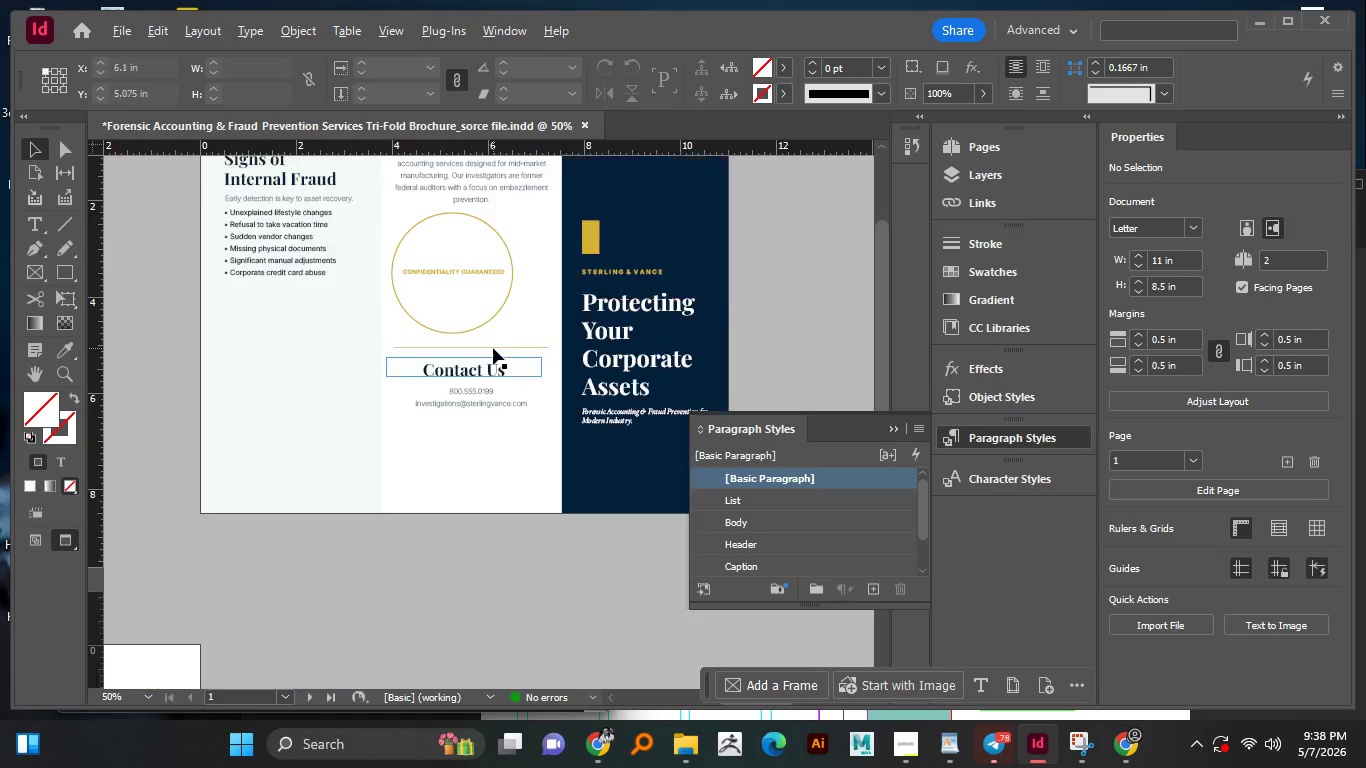 
hold_key(key=AltLeft, duration=5.83)
 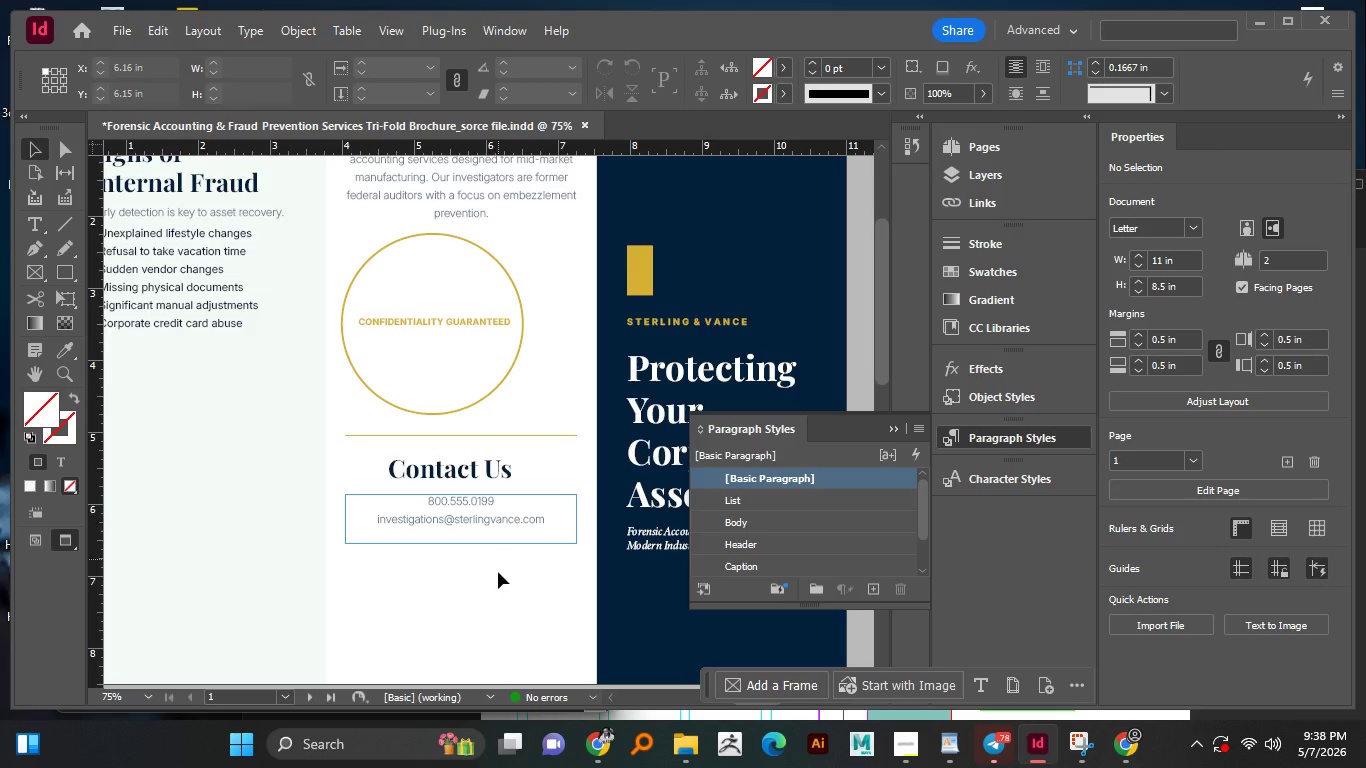 
scroll: coordinate [494, 352], scroll_direction: up, amount: 4.0
 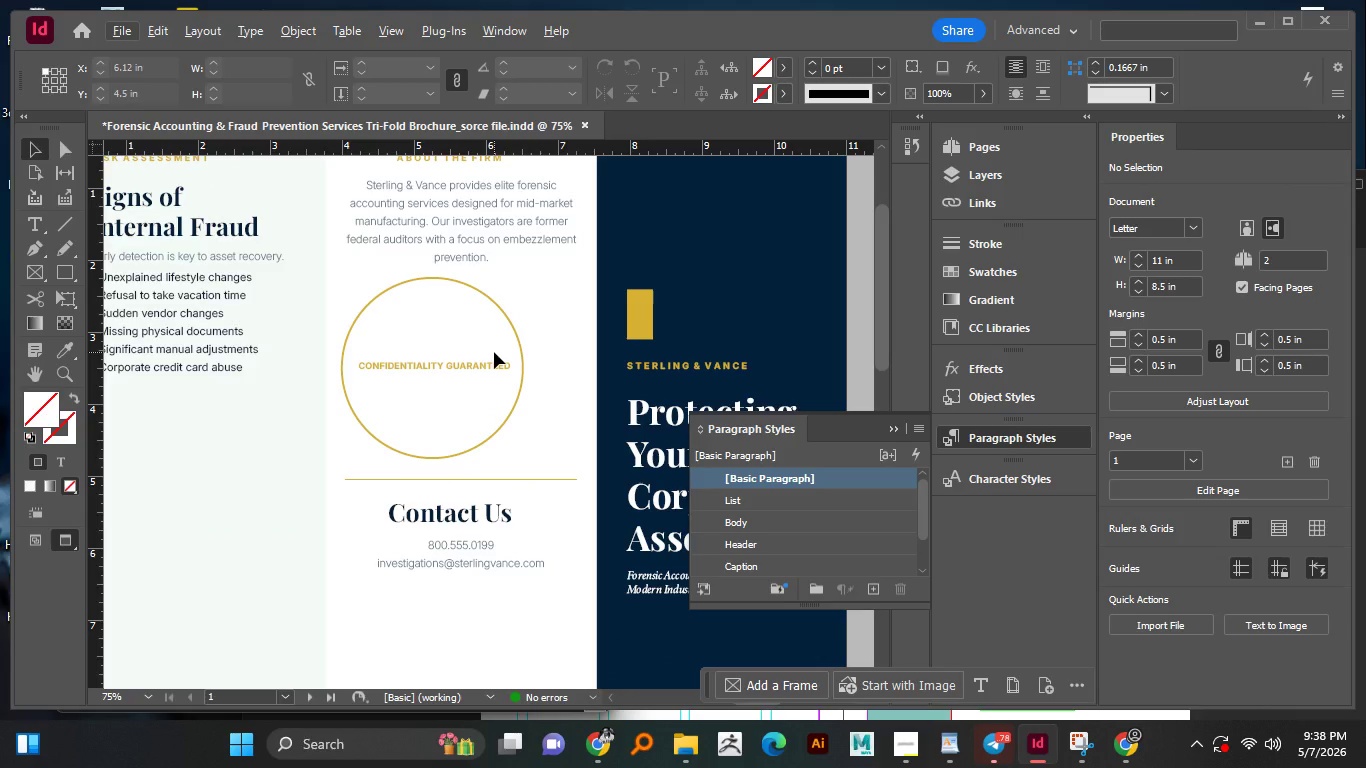 
scroll: coordinate [494, 352], scroll_direction: down, amount: 1.0
 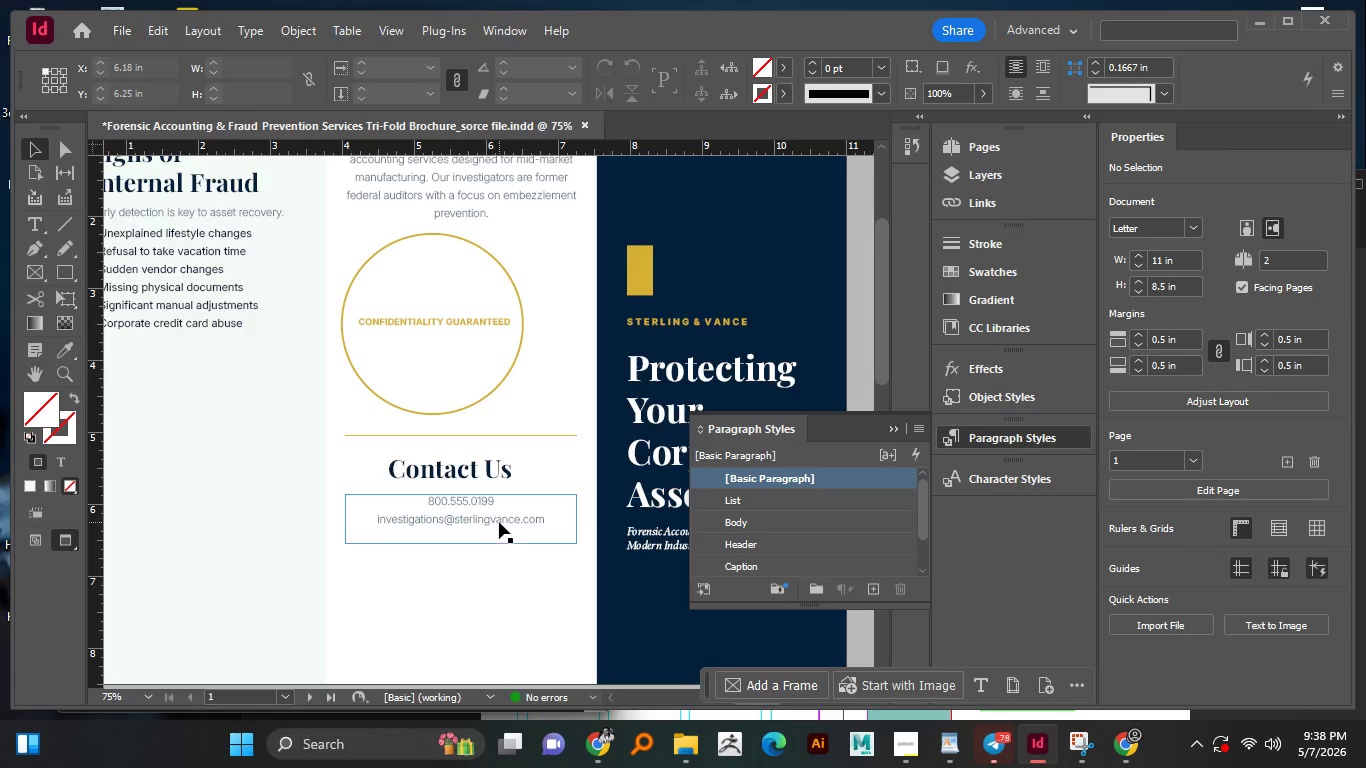 
hold_key(key=AltLeft, duration=0.72)
 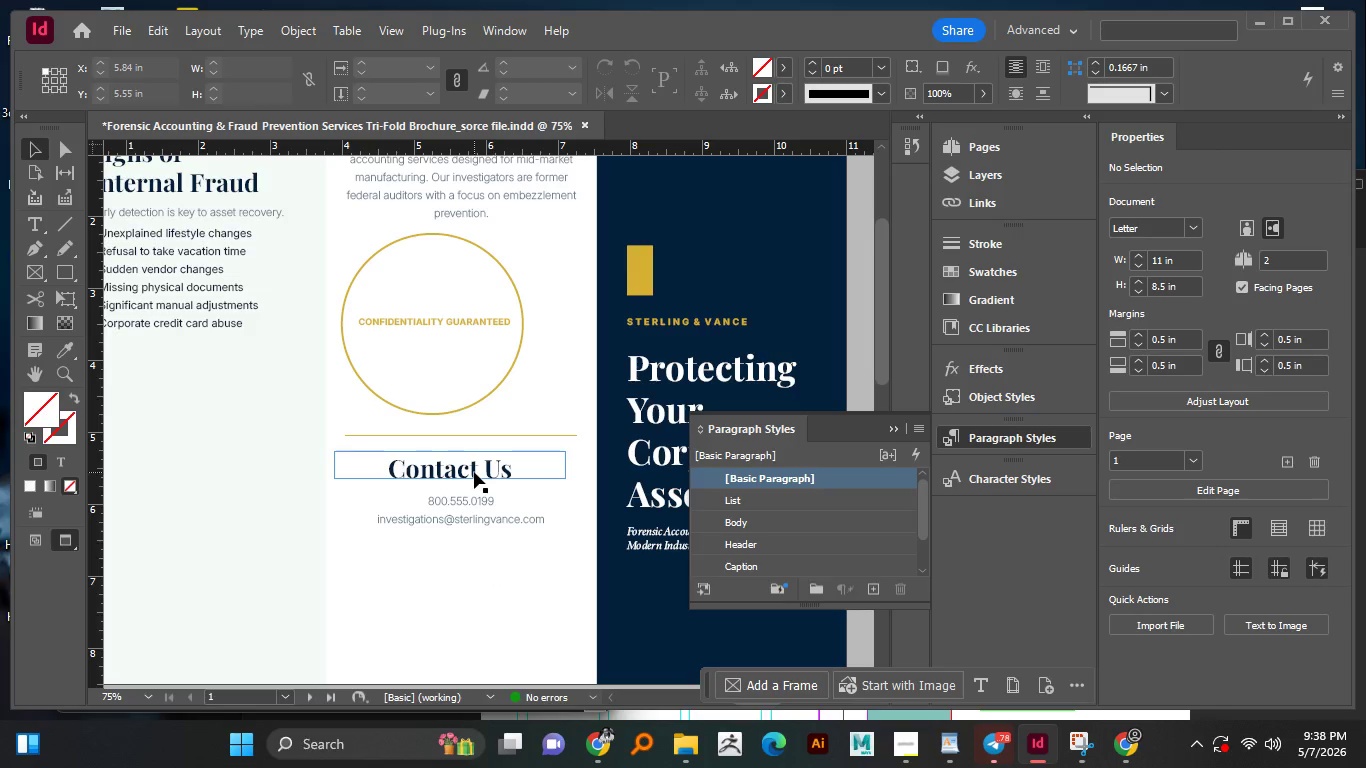 
left_click_drag(start_coordinate=[474, 472], to_coordinate=[481, 471])
 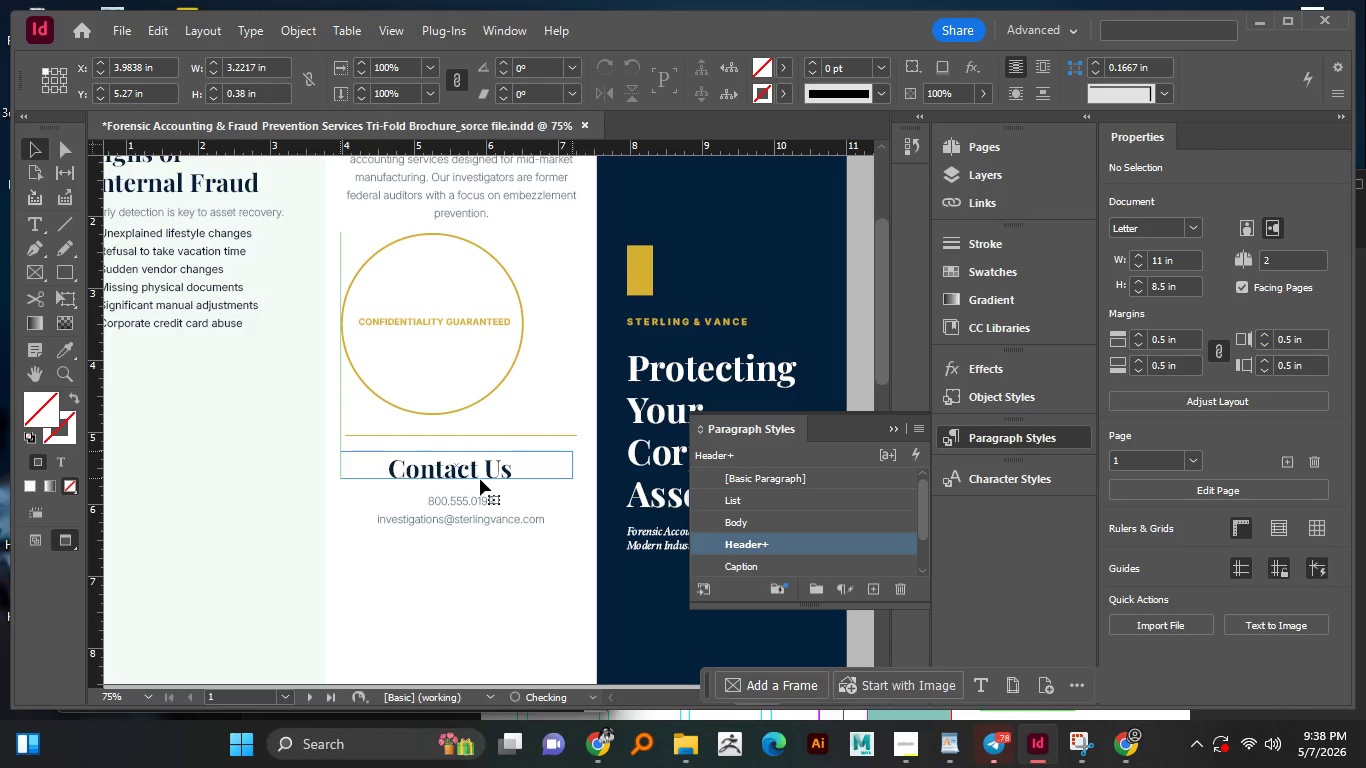 
hold_key(key=ShiftLeft, duration=1.03)
 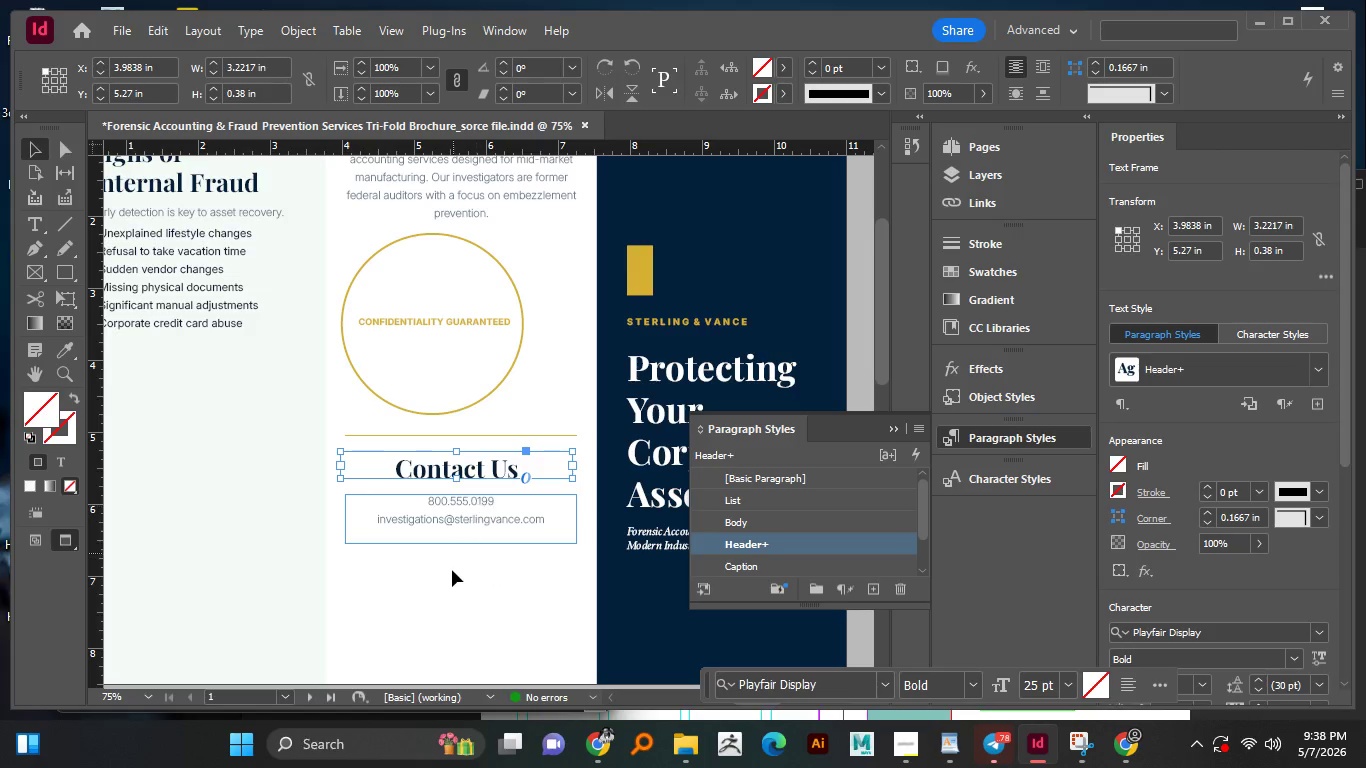 
left_click([452, 573])
 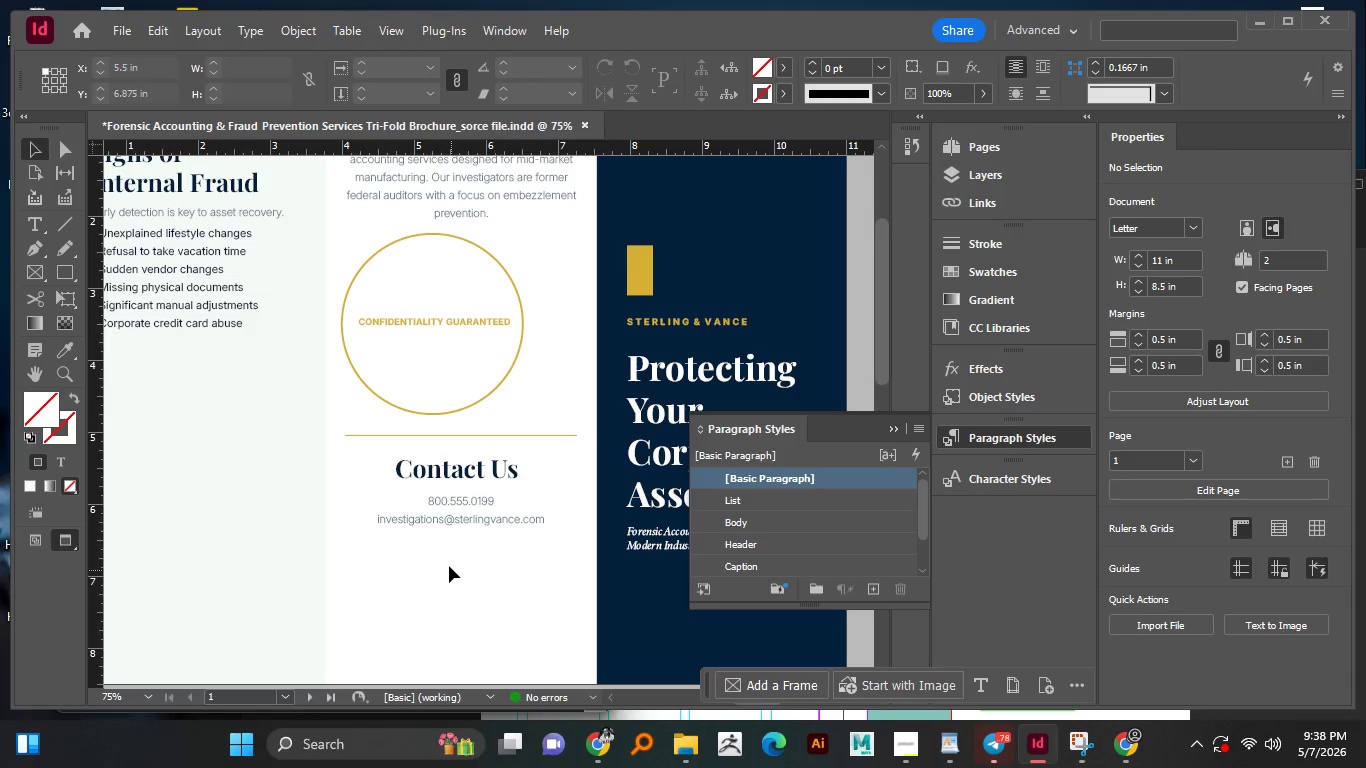 
key(Control+S)
 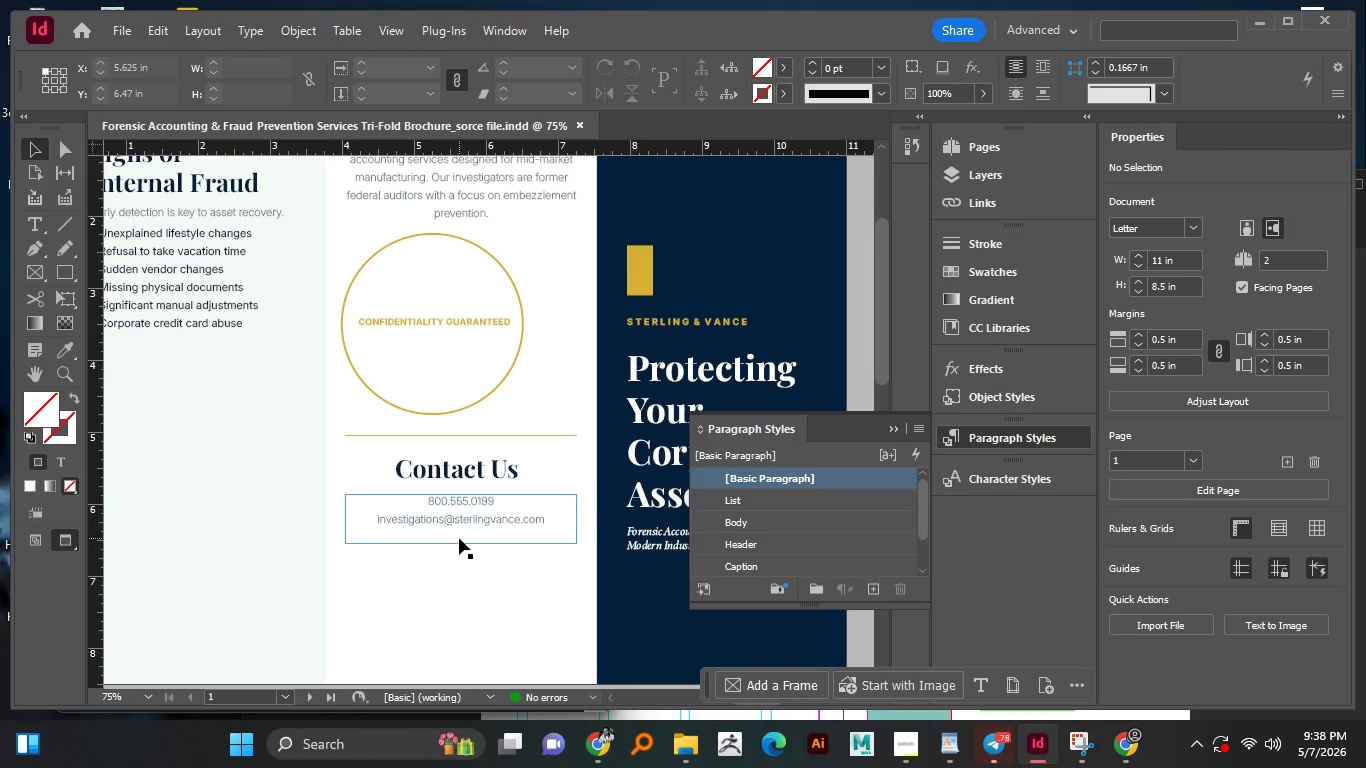 
left_click([453, 580])
 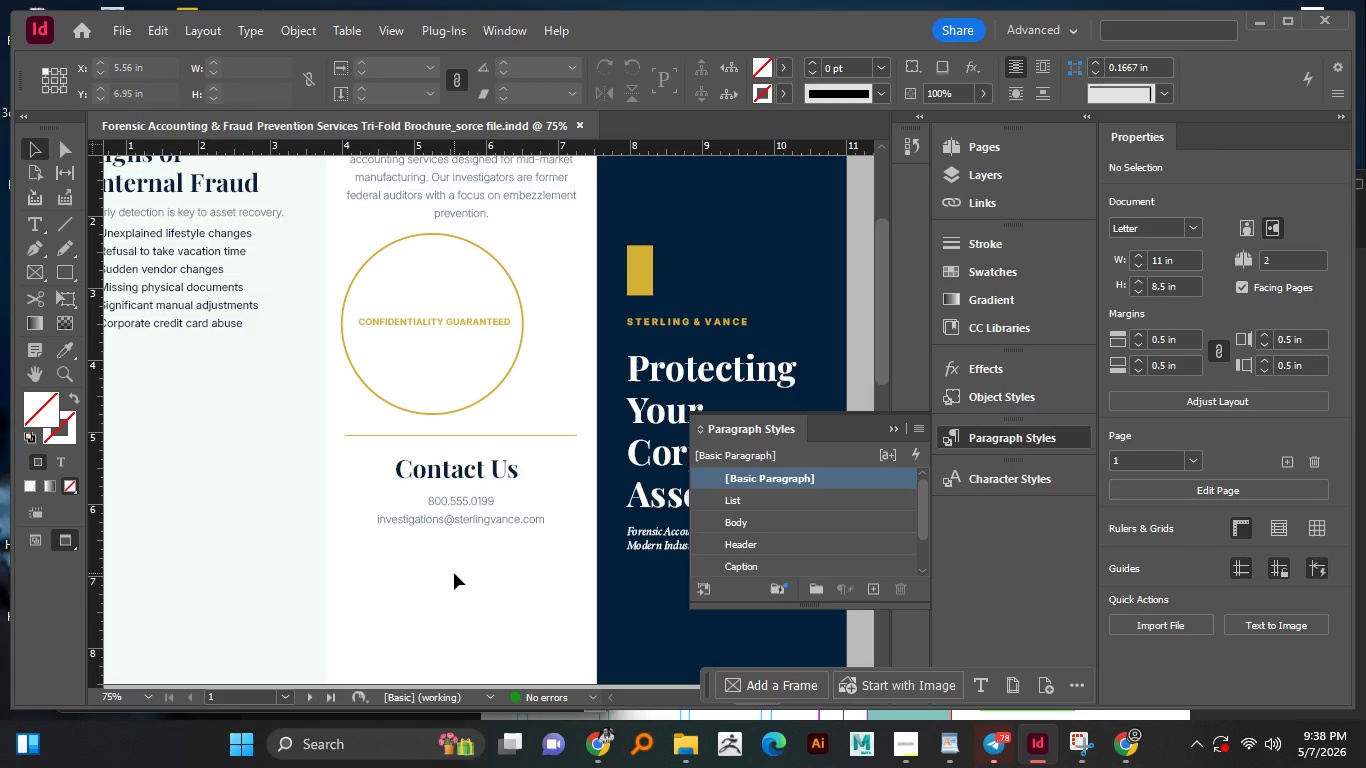 
hold_key(key=AltLeft, duration=0.8)
scroll: coordinate [454, 573], scroll_direction: down, amount: 1.0
 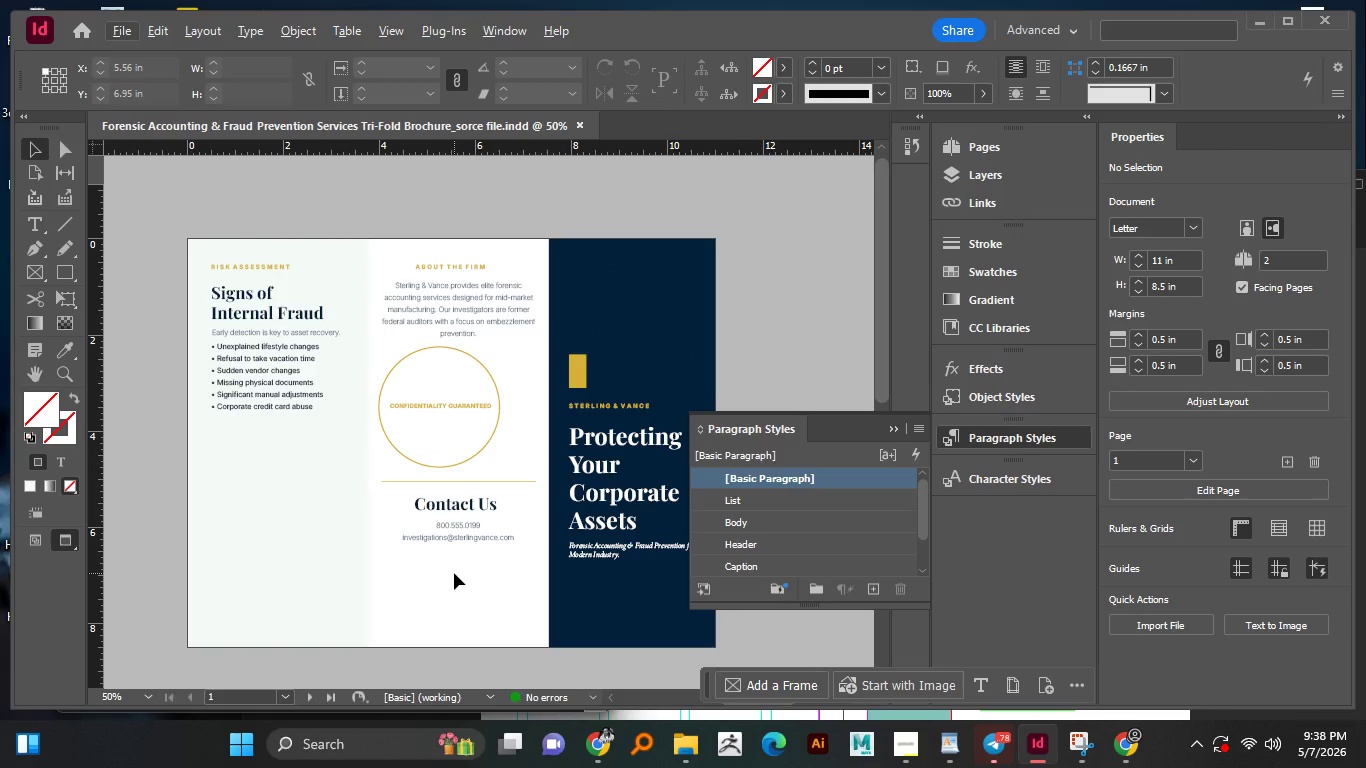 
hold_key(key=AltLeft, duration=0.69)
 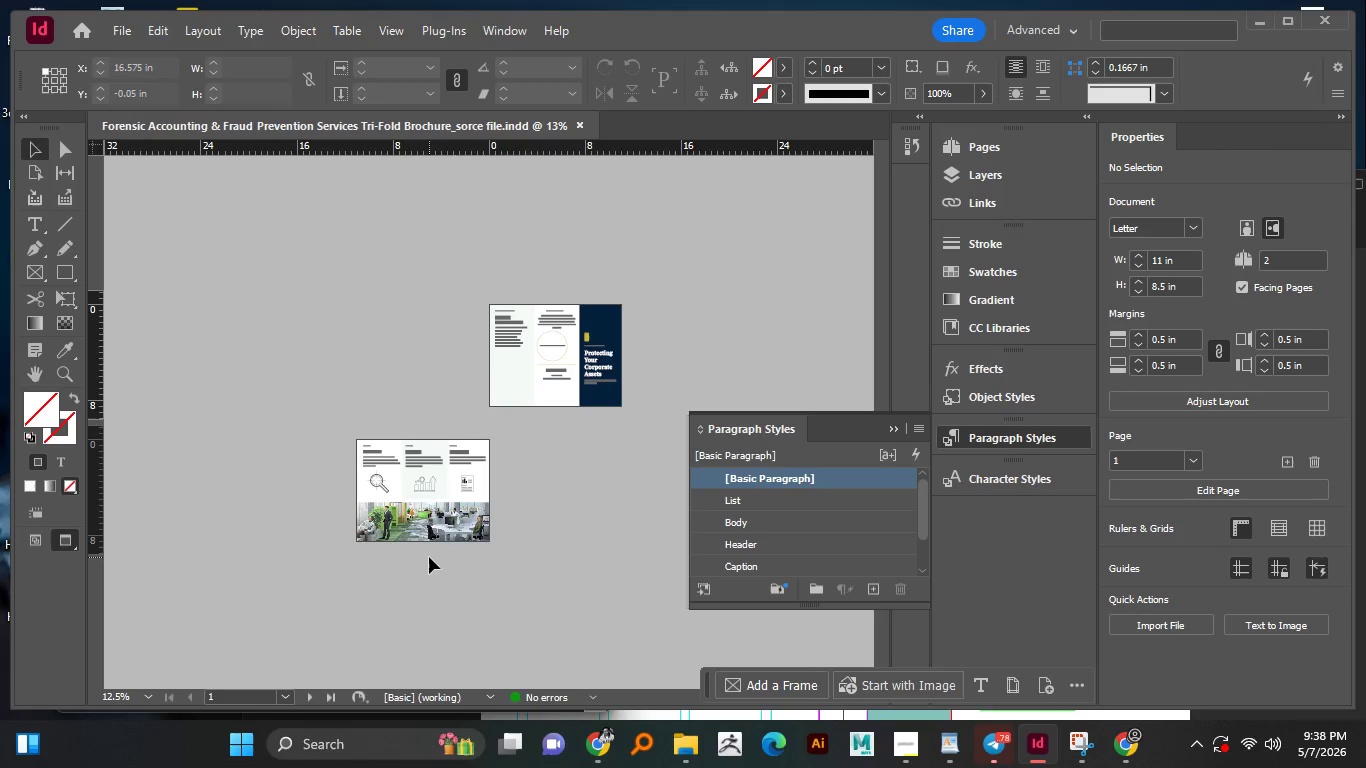 
scroll: coordinate [454, 573], scroll_direction: down, amount: 3.0
 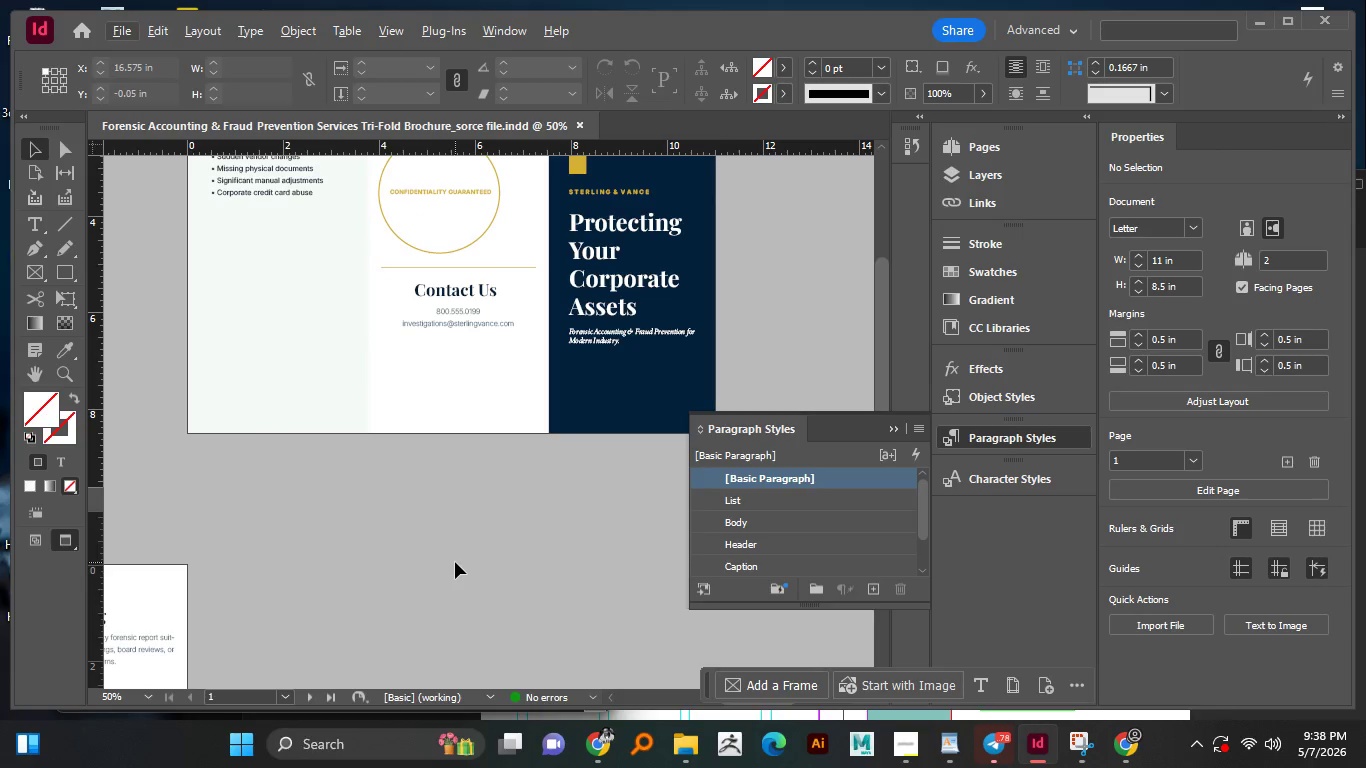 
hold_key(key=AltLeft, duration=1.42)
 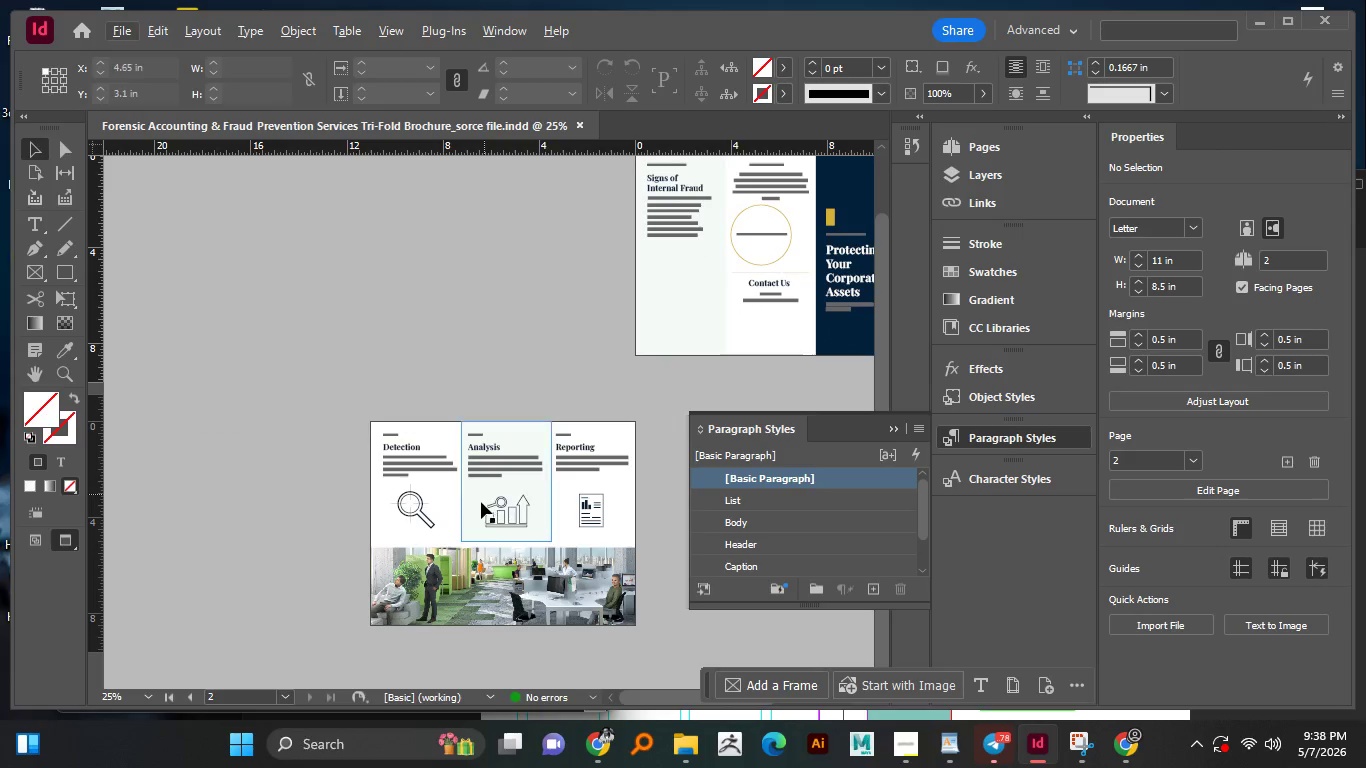 
scroll: coordinate [455, 562], scroll_direction: down, amount: 2.0
 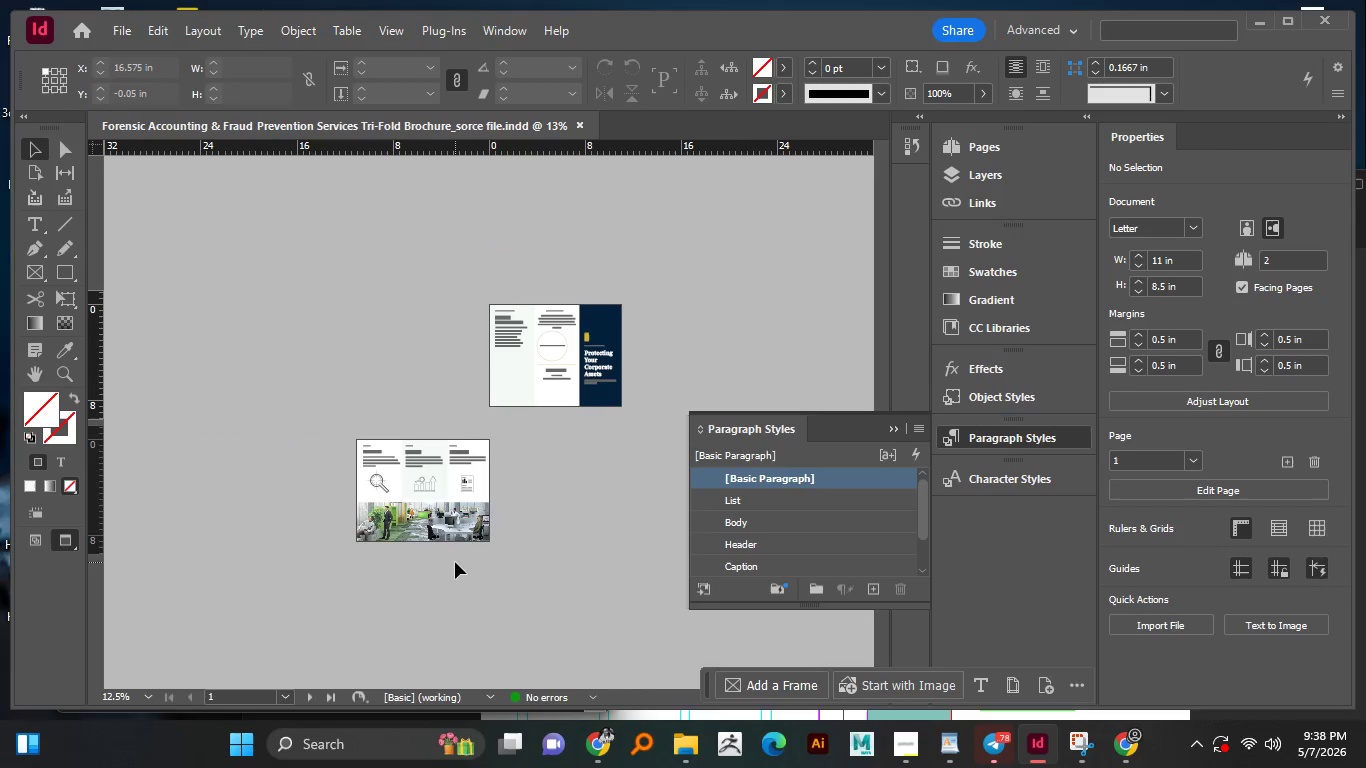 
scroll: coordinate [421, 553], scroll_direction: up, amount: 1.0
 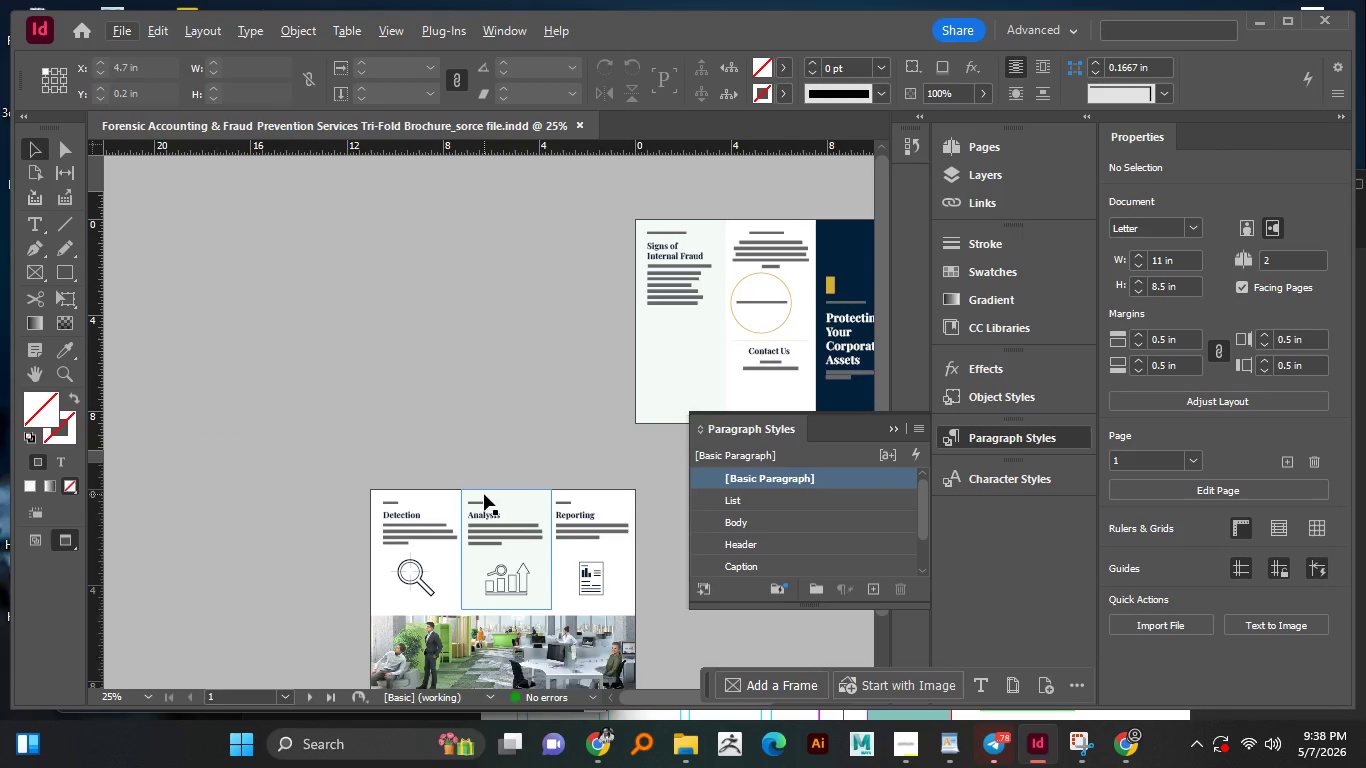 
hold_key(key=AltLeft, duration=0.77)
scroll: coordinate [481, 527], scroll_direction: down, amount: 2.0
 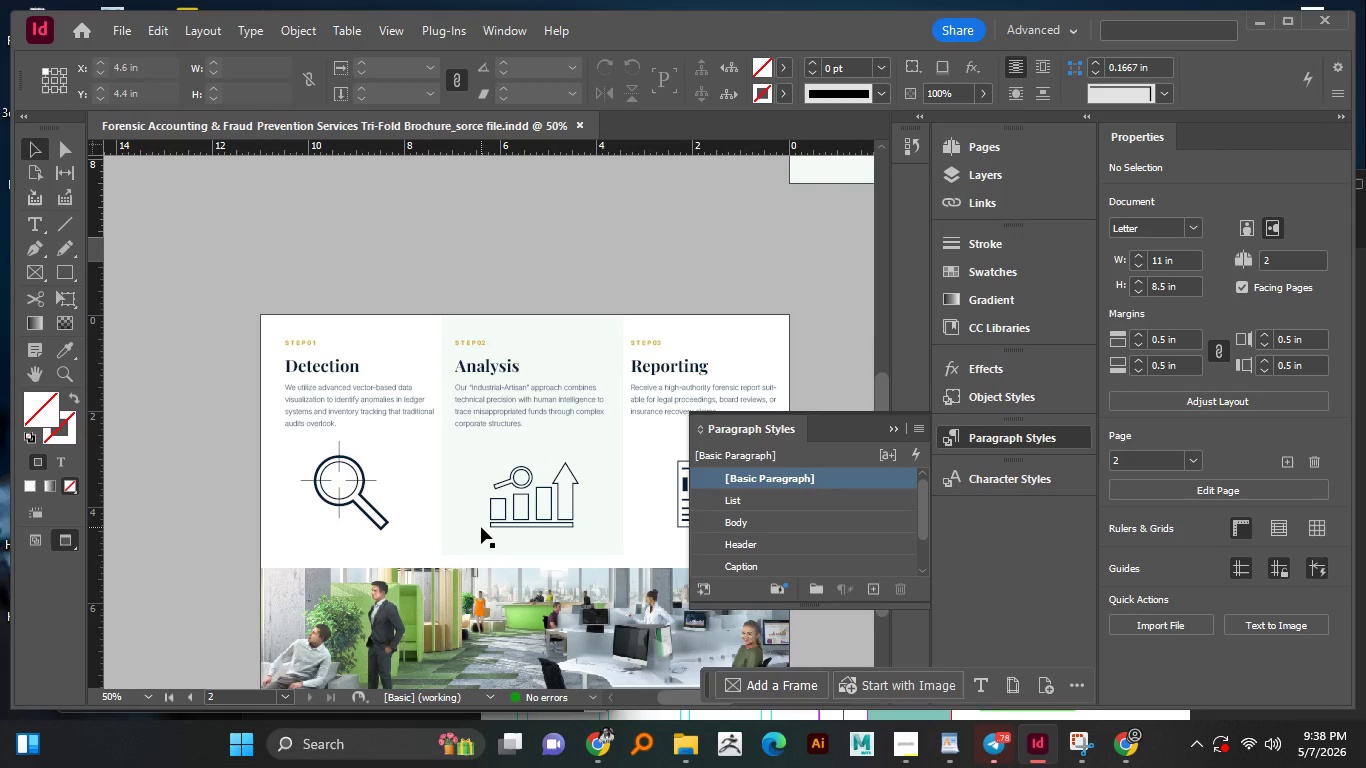 
hold_key(key=Space, duration=1.53)
 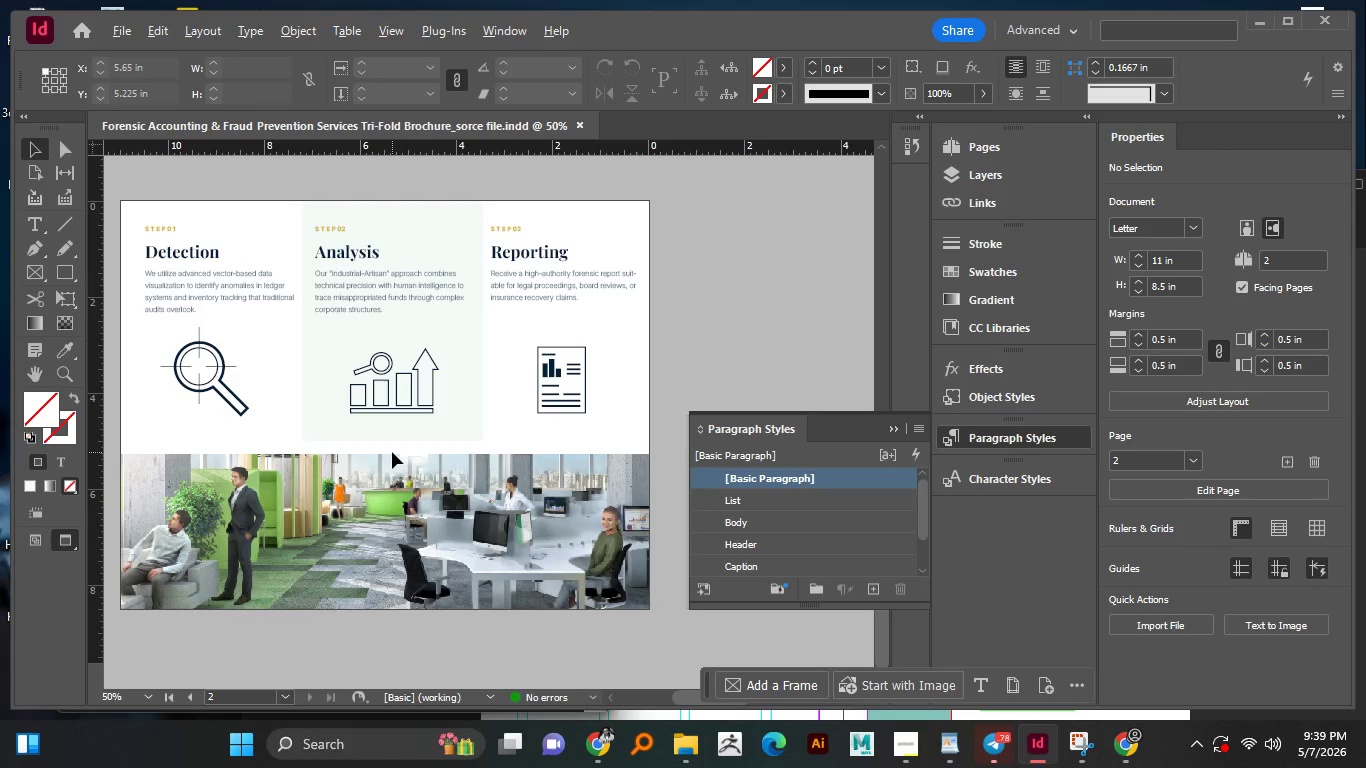 
left_click_drag(start_coordinate=[491, 511], to_coordinate=[367, 423])
 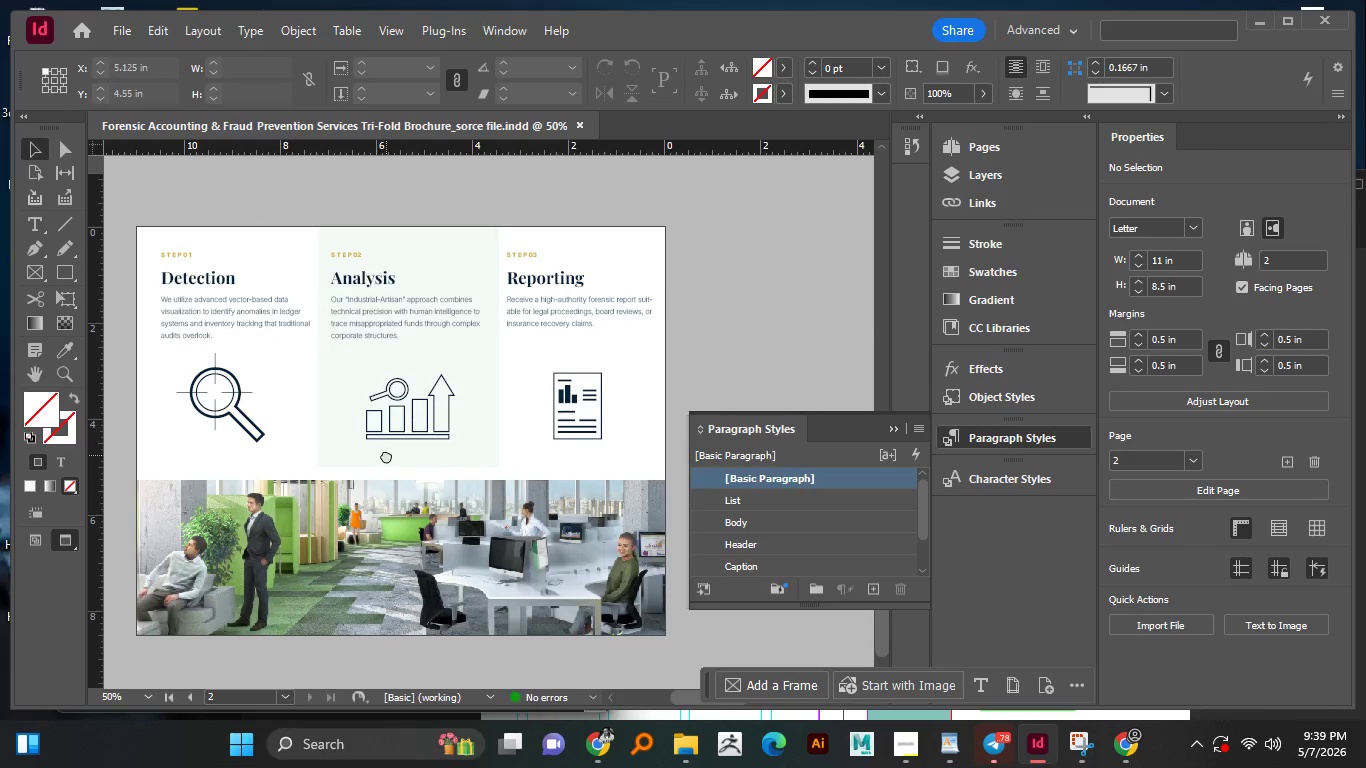 
left_click_drag(start_coordinate=[386, 455], to_coordinate=[371, 430])
 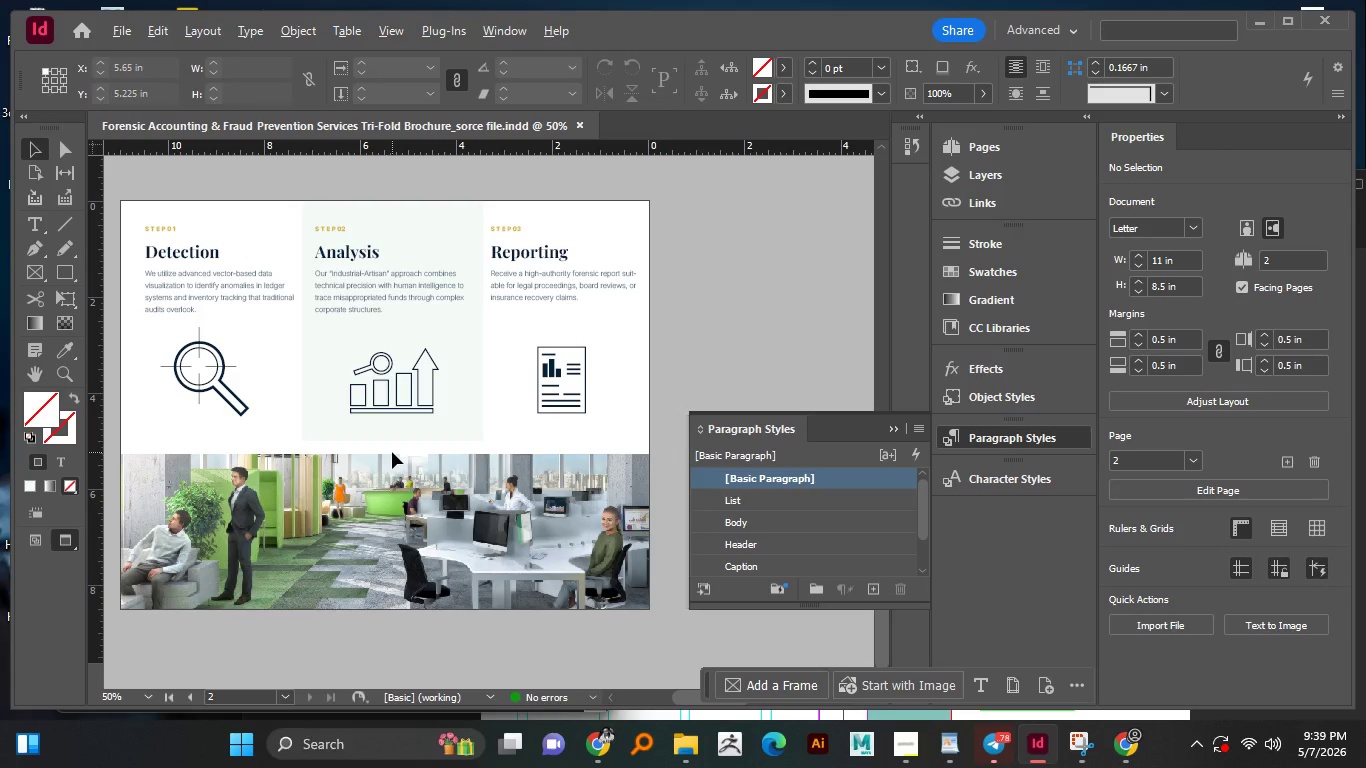 
key(Space)
 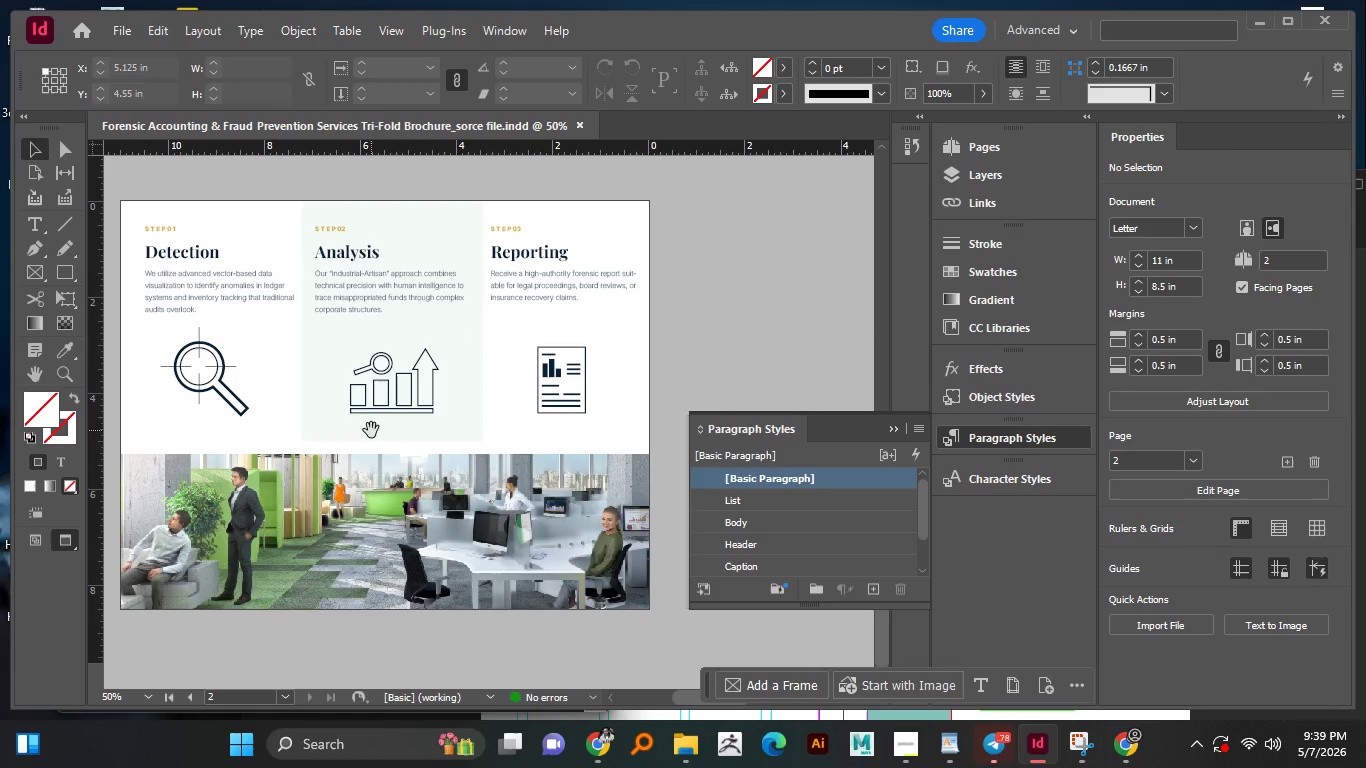 
key(Space)
 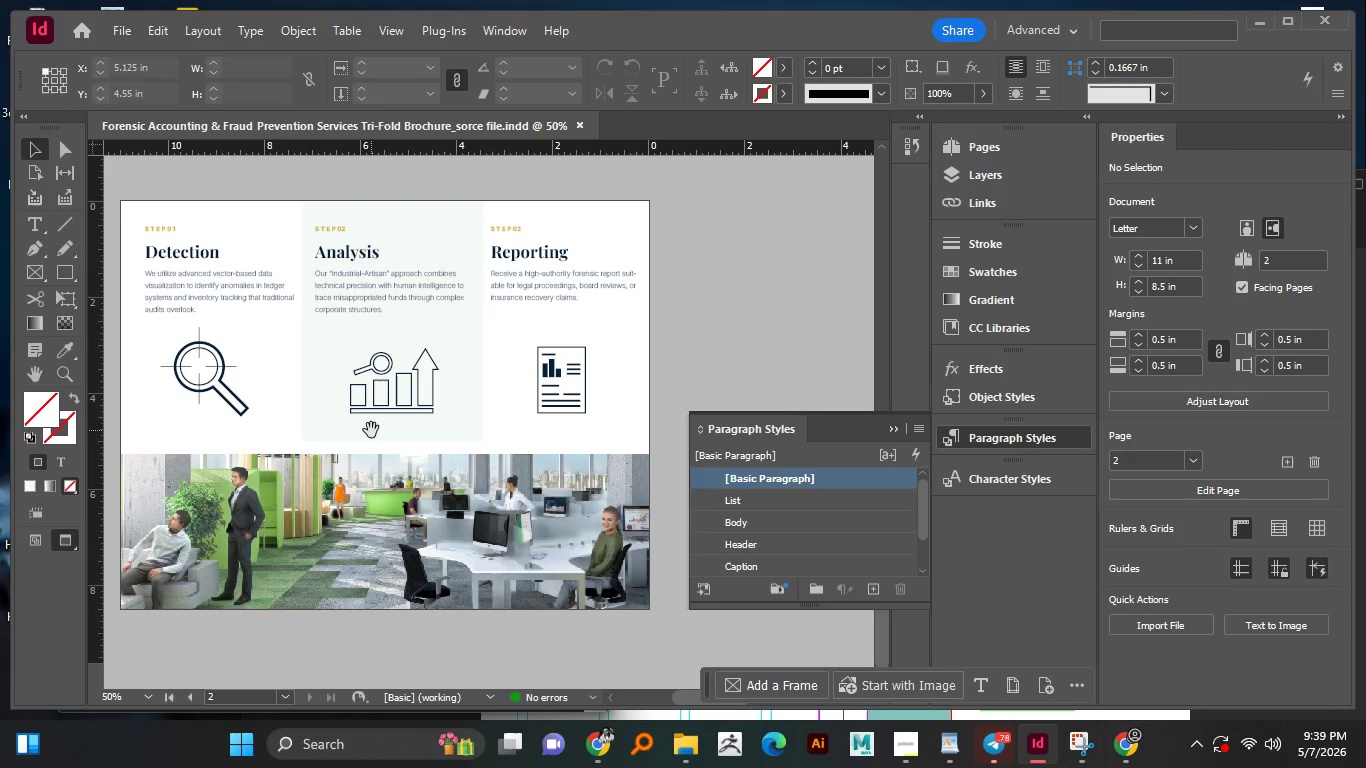 
key(Space)
 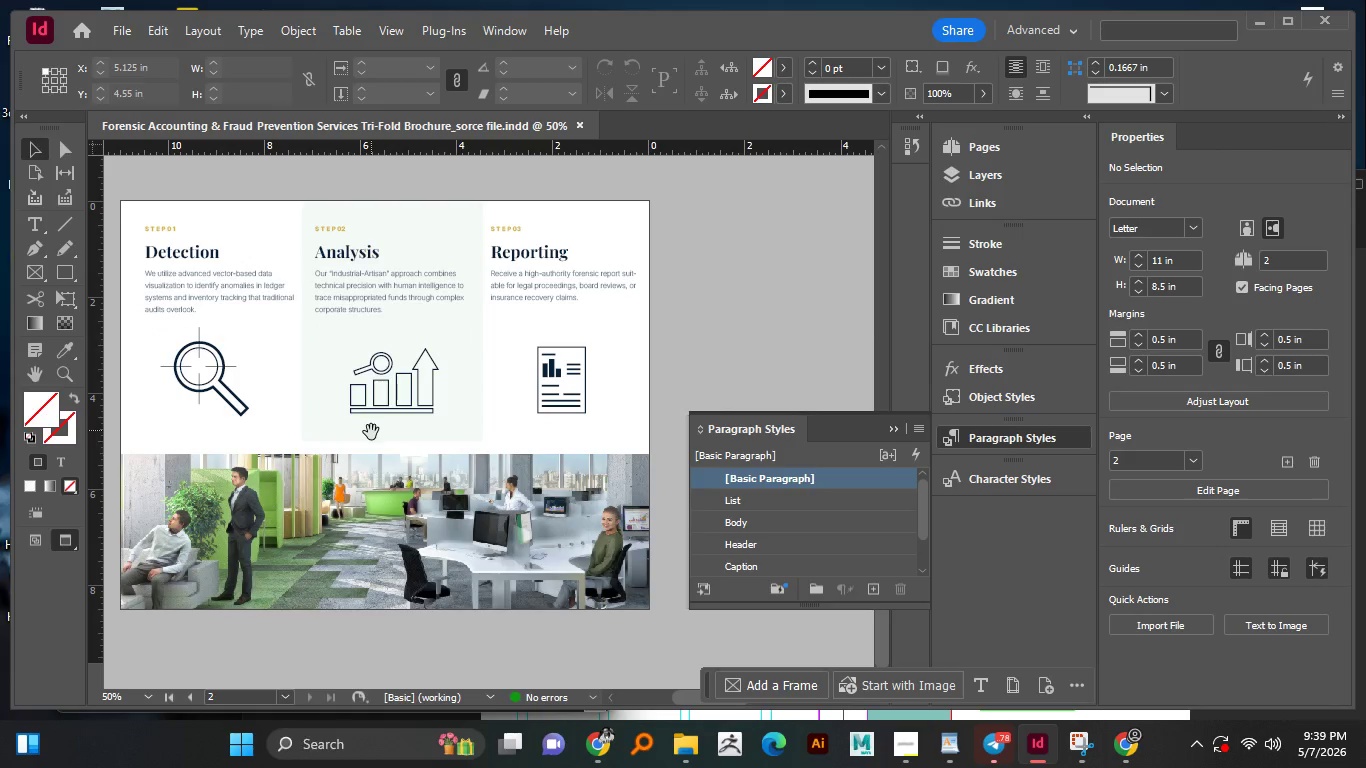 
key(Space)
 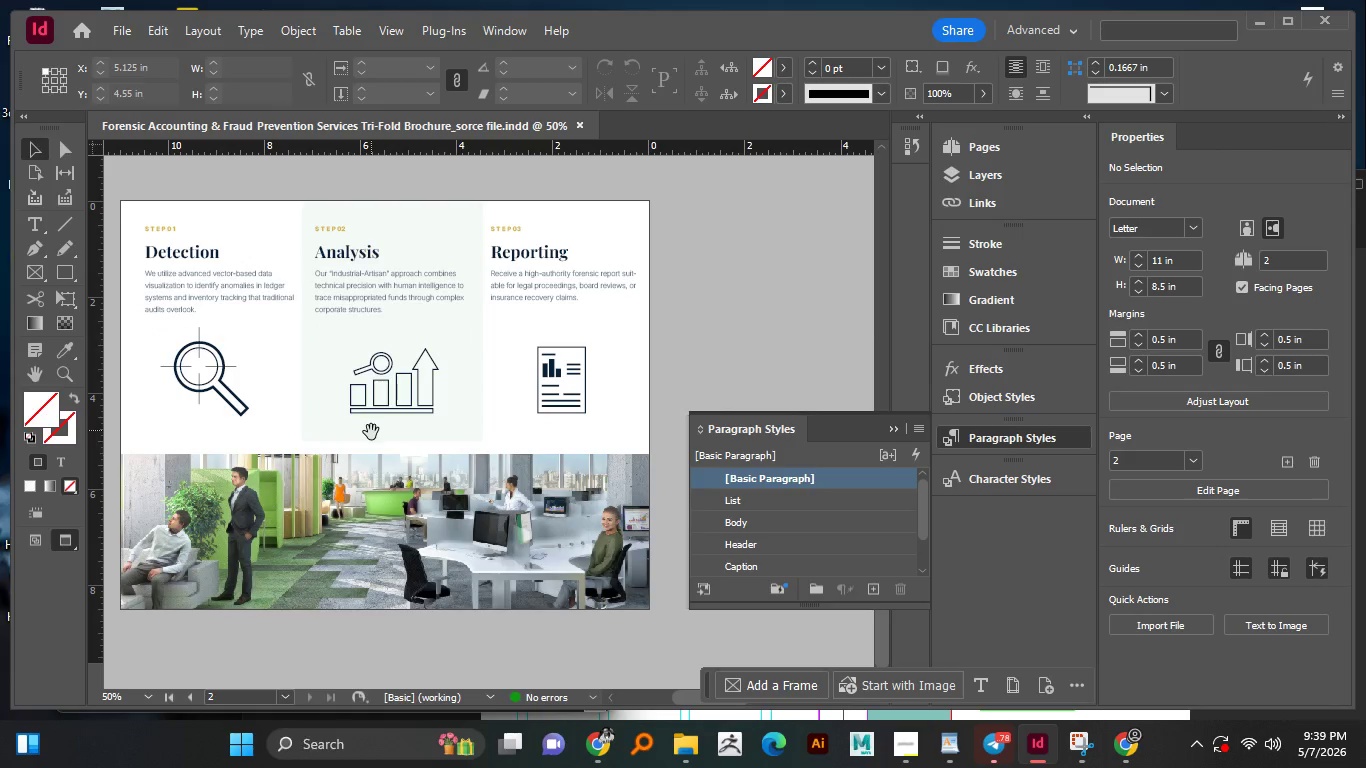 
key(Space)
 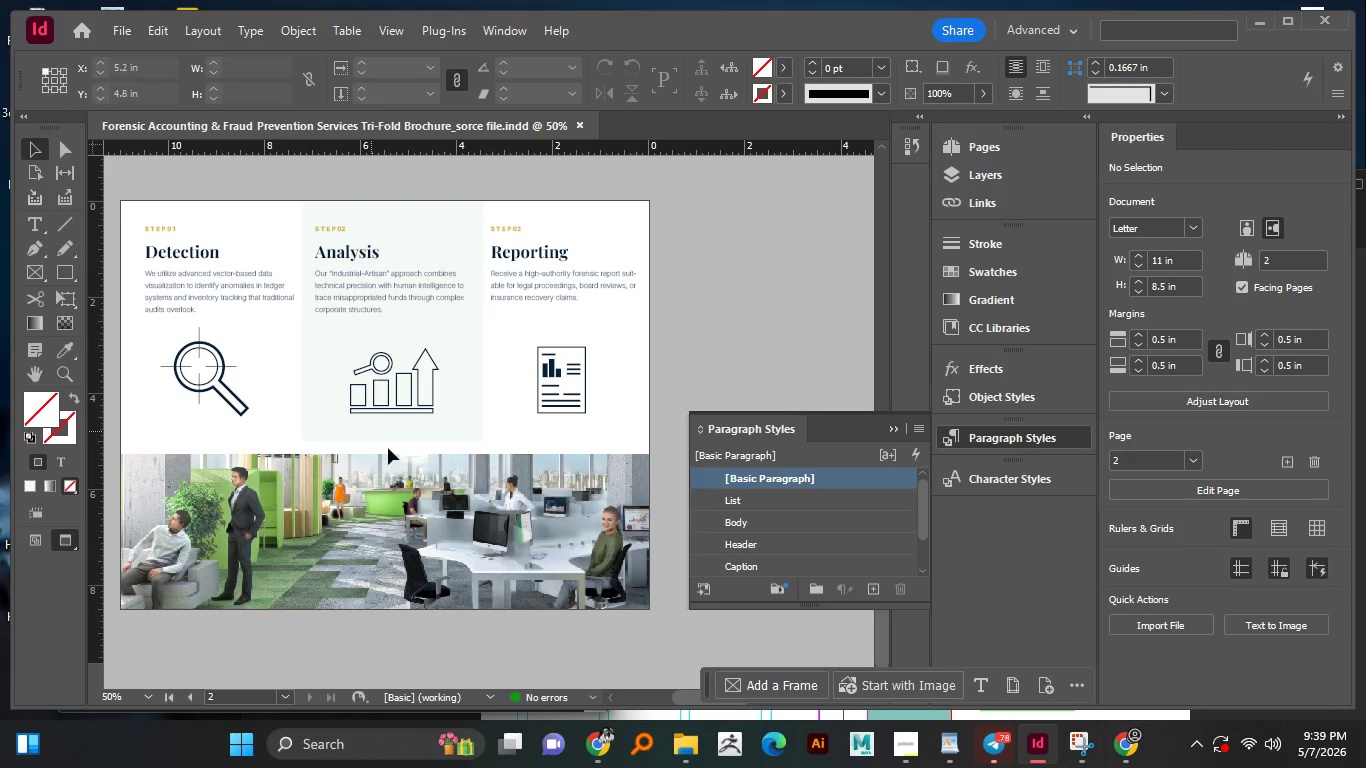 
key(Space)
 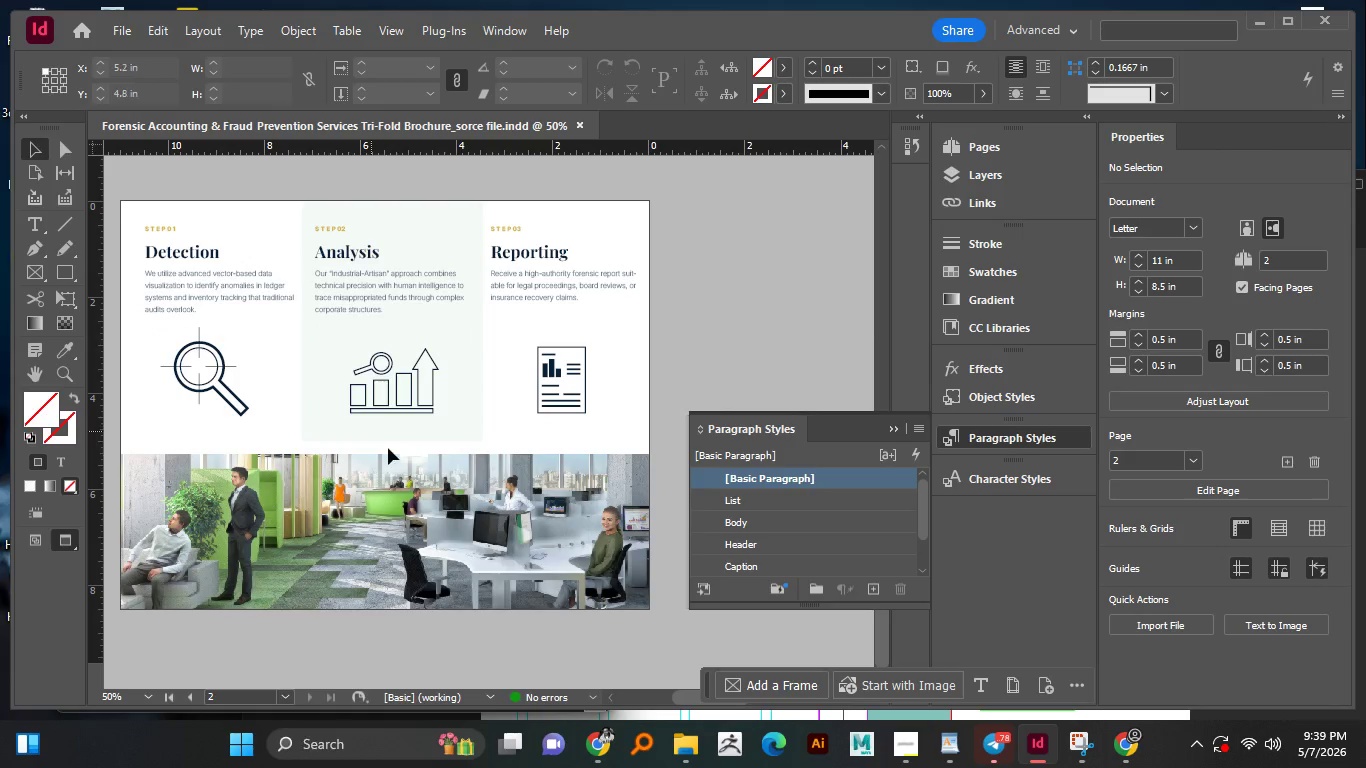 
key(Space)
 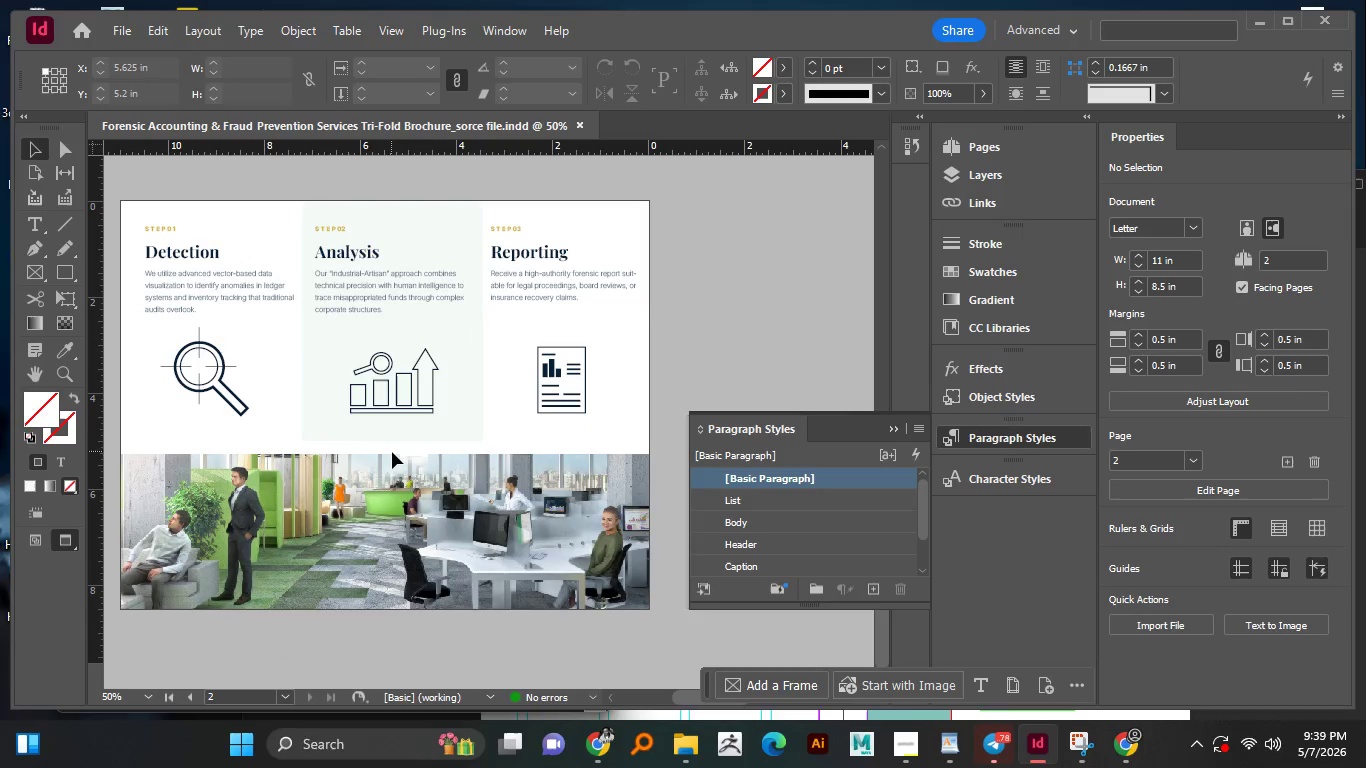 
hold_key(key=Space, duration=3.86)
 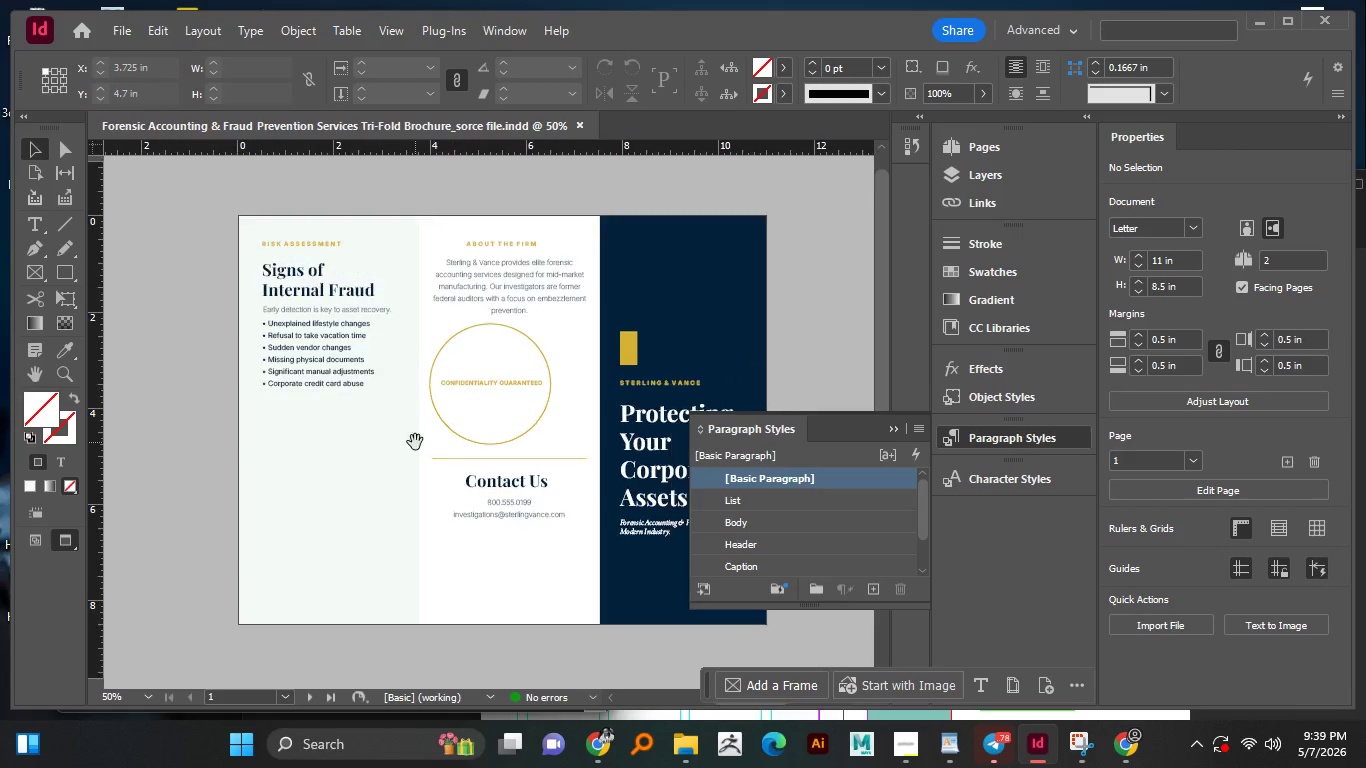 
hold_key(key=AltLeft, duration=1.17)
scroll: coordinate [392, 452], scroll_direction: down, amount: 1.0
 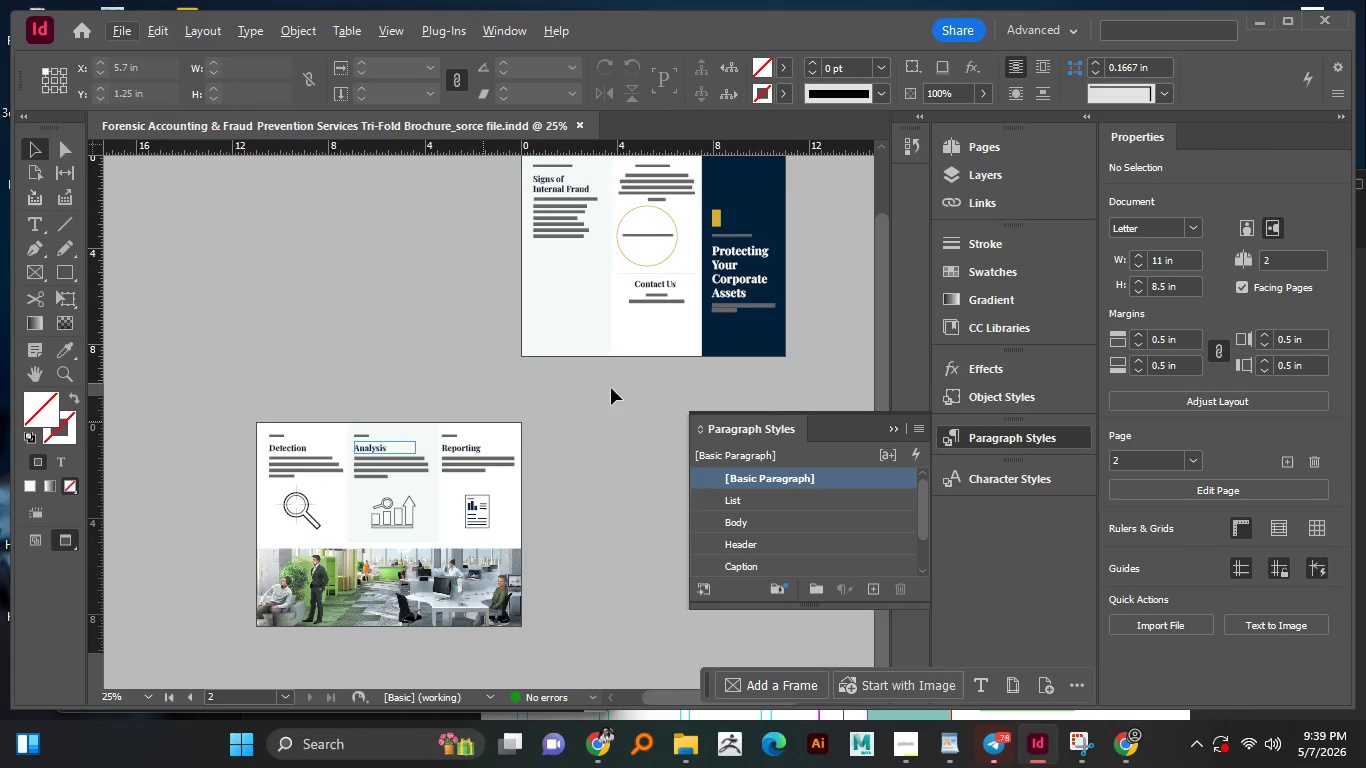 
hold_key(key=AltLeft, duration=0.84)
 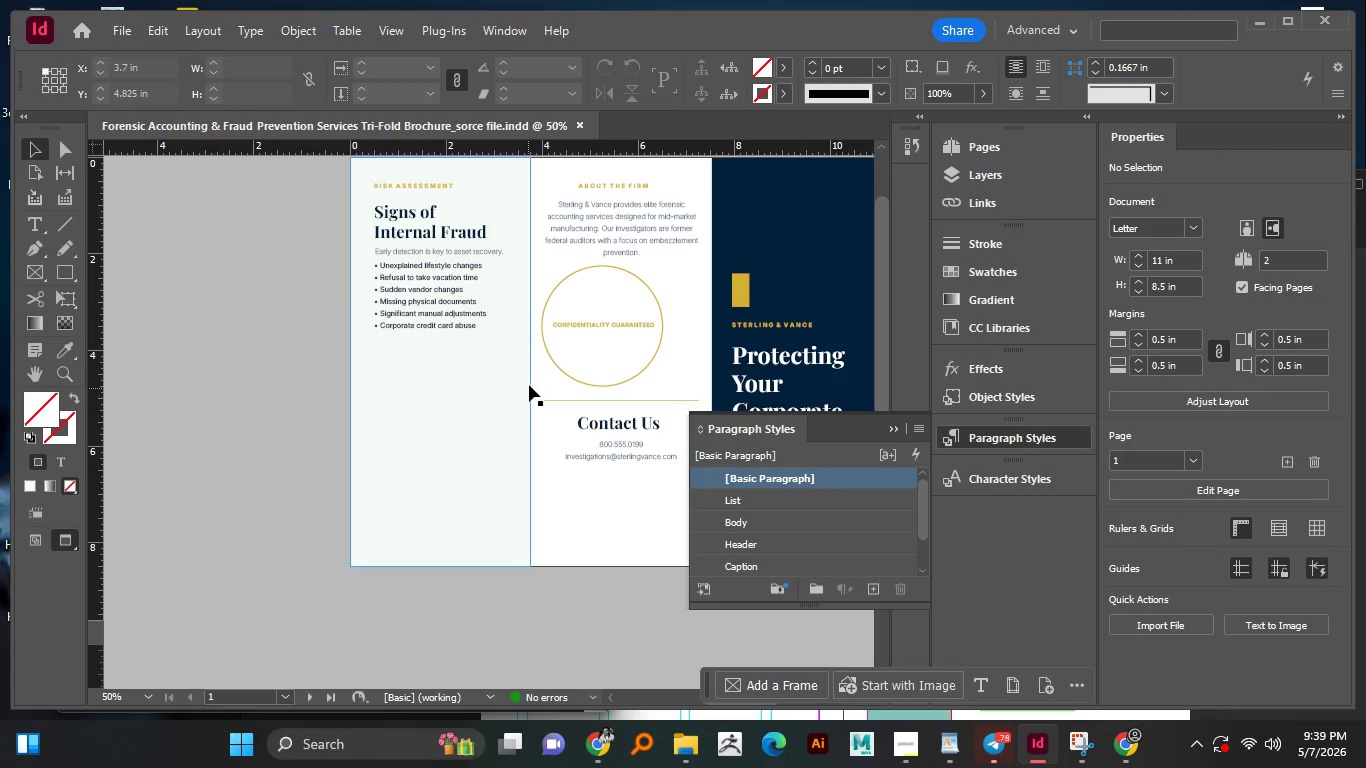 
scroll: coordinate [692, 312], scroll_direction: up, amount: 3.0
 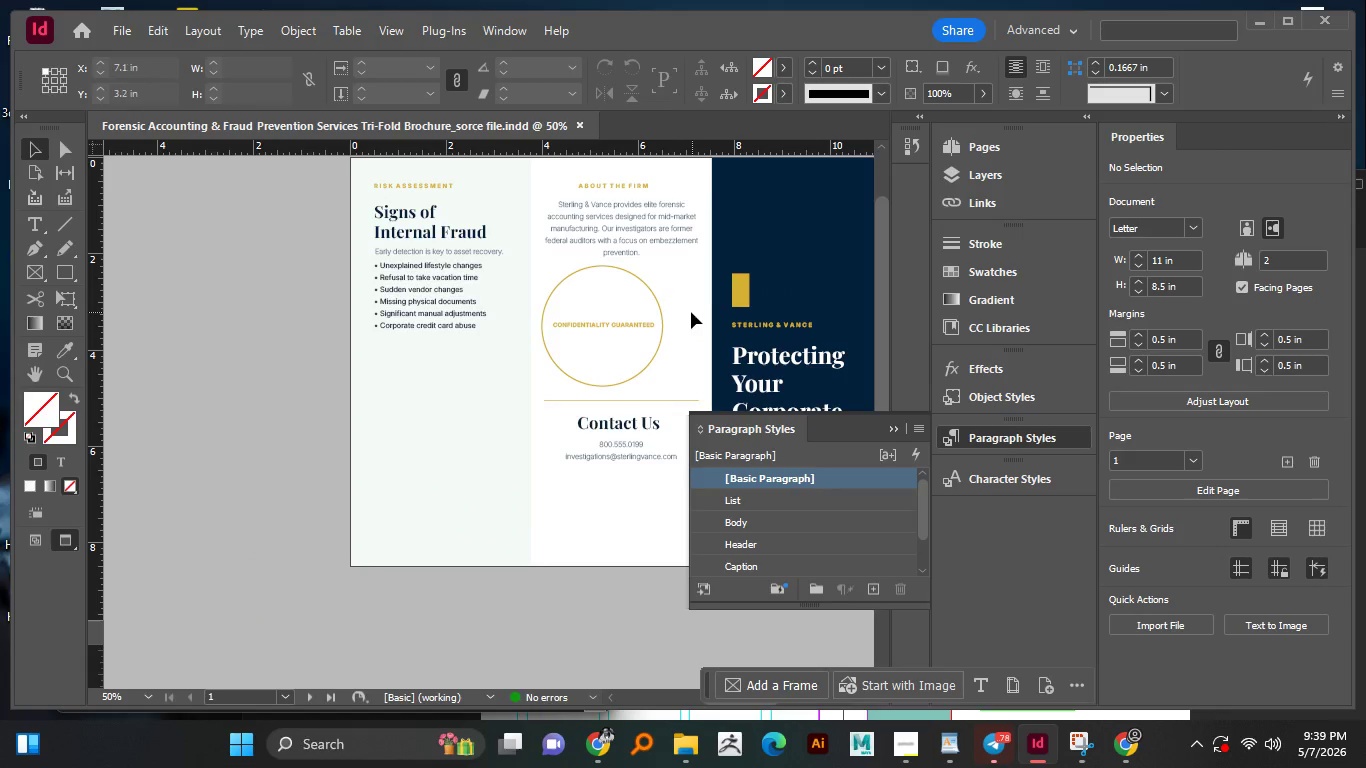 
hold_key(key=AltLeft, duration=1.86)
 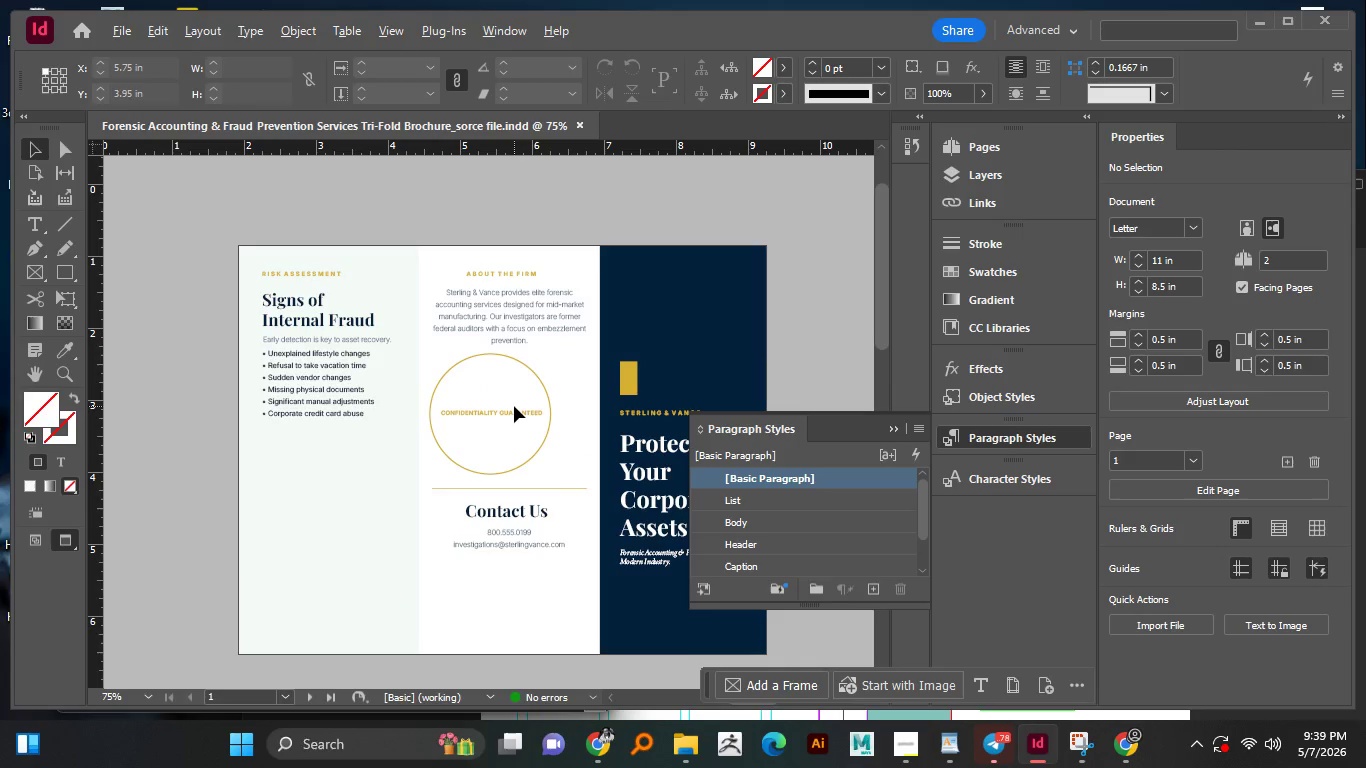 
hold_key(key=Space, duration=0.67)
 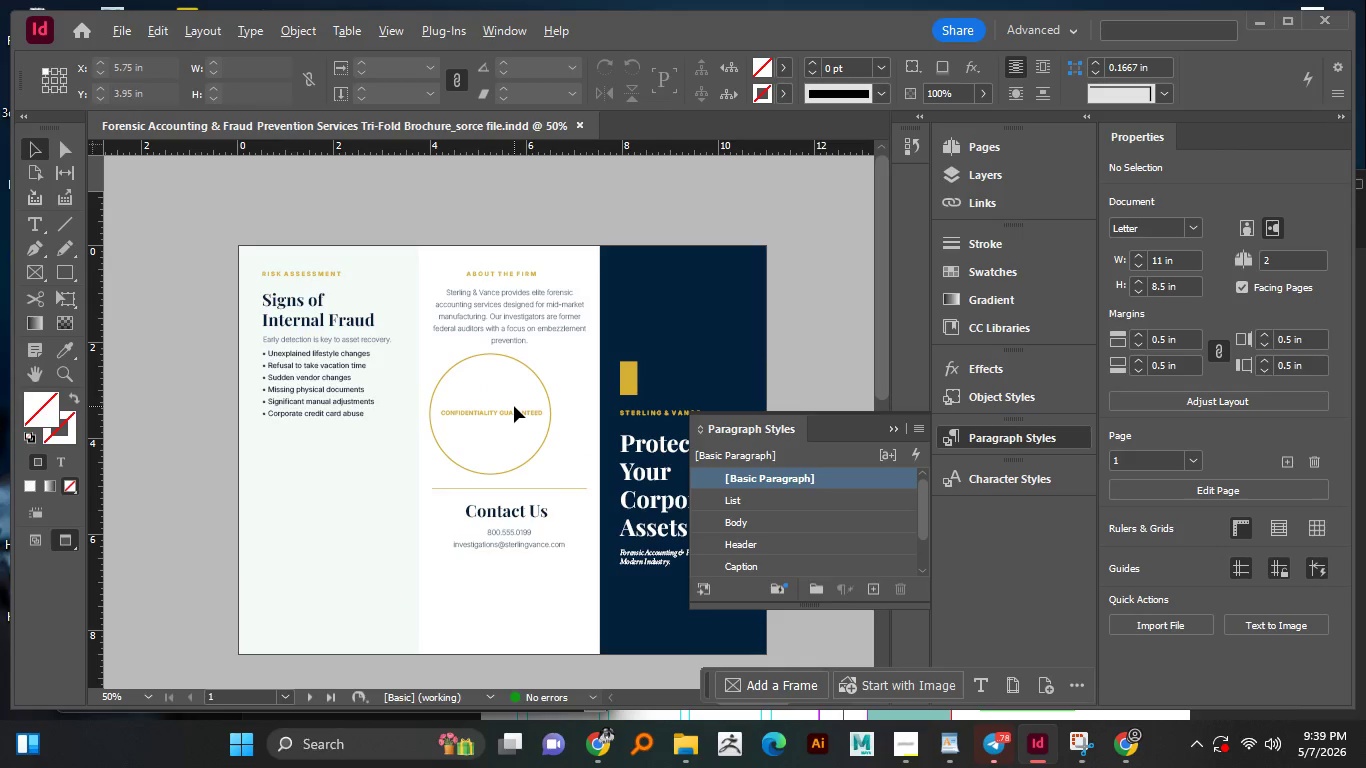 
left_click_drag(start_coordinate=[527, 384], to_coordinate=[415, 442])
 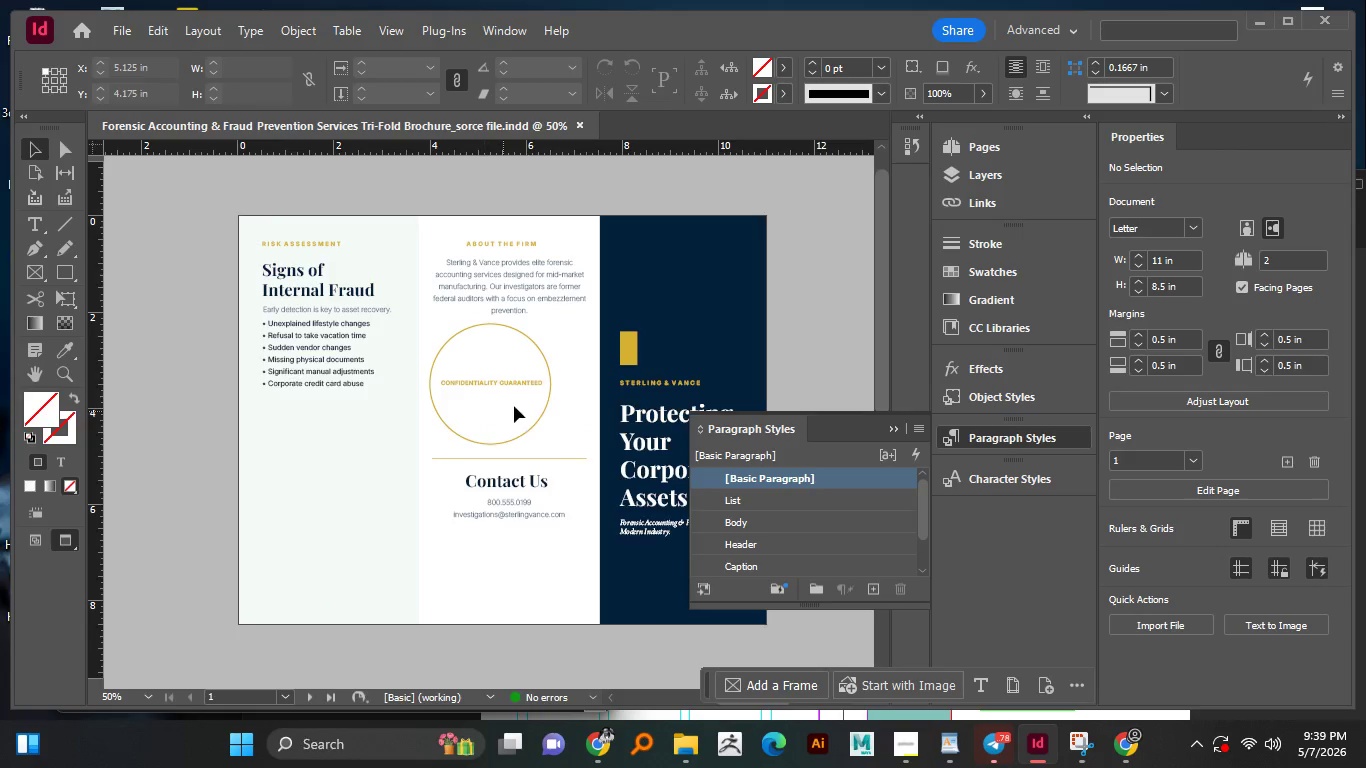 
hold_key(key=AltLeft, duration=1.52)
scroll: coordinate [514, 406], scroll_direction: up, amount: 1.0
 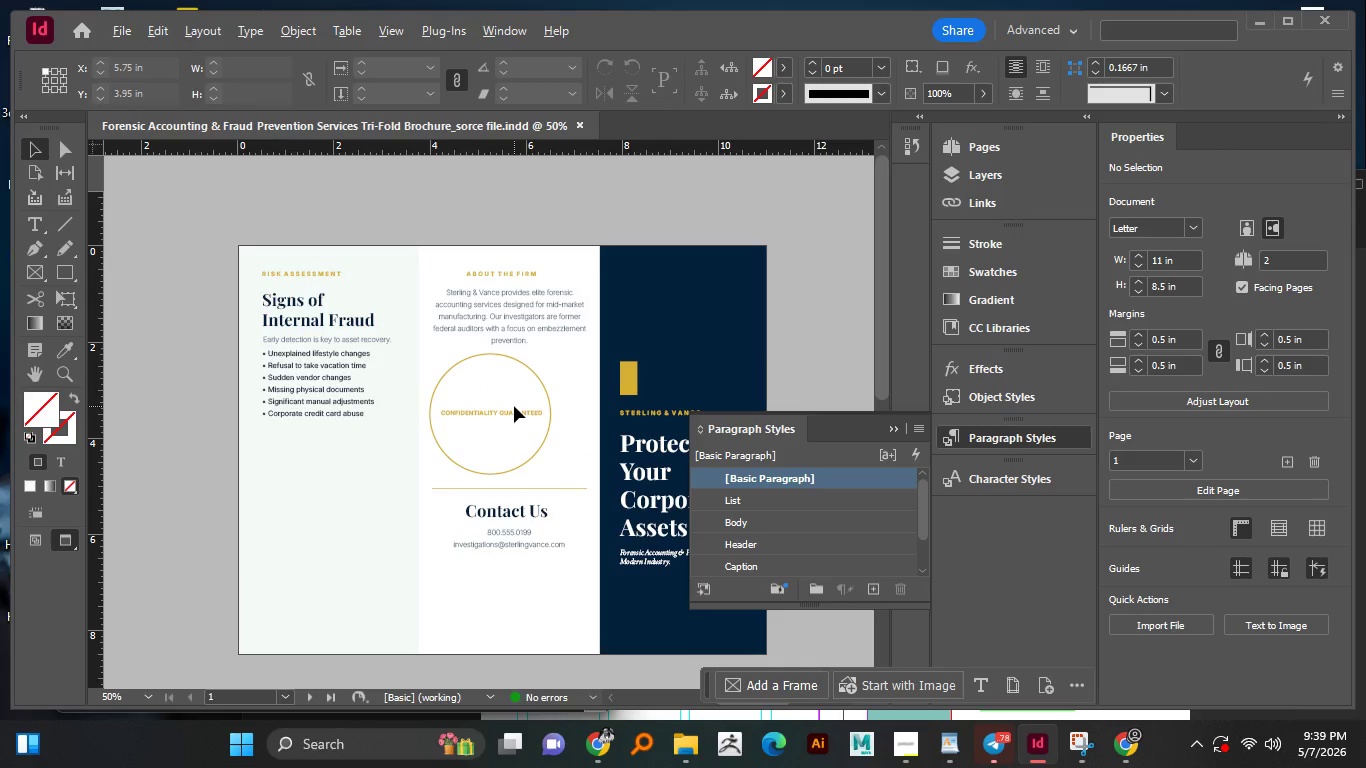 
hold_key(key=AltLeft, duration=1.5)
scroll: coordinate [514, 406], scroll_direction: down, amount: 2.0
 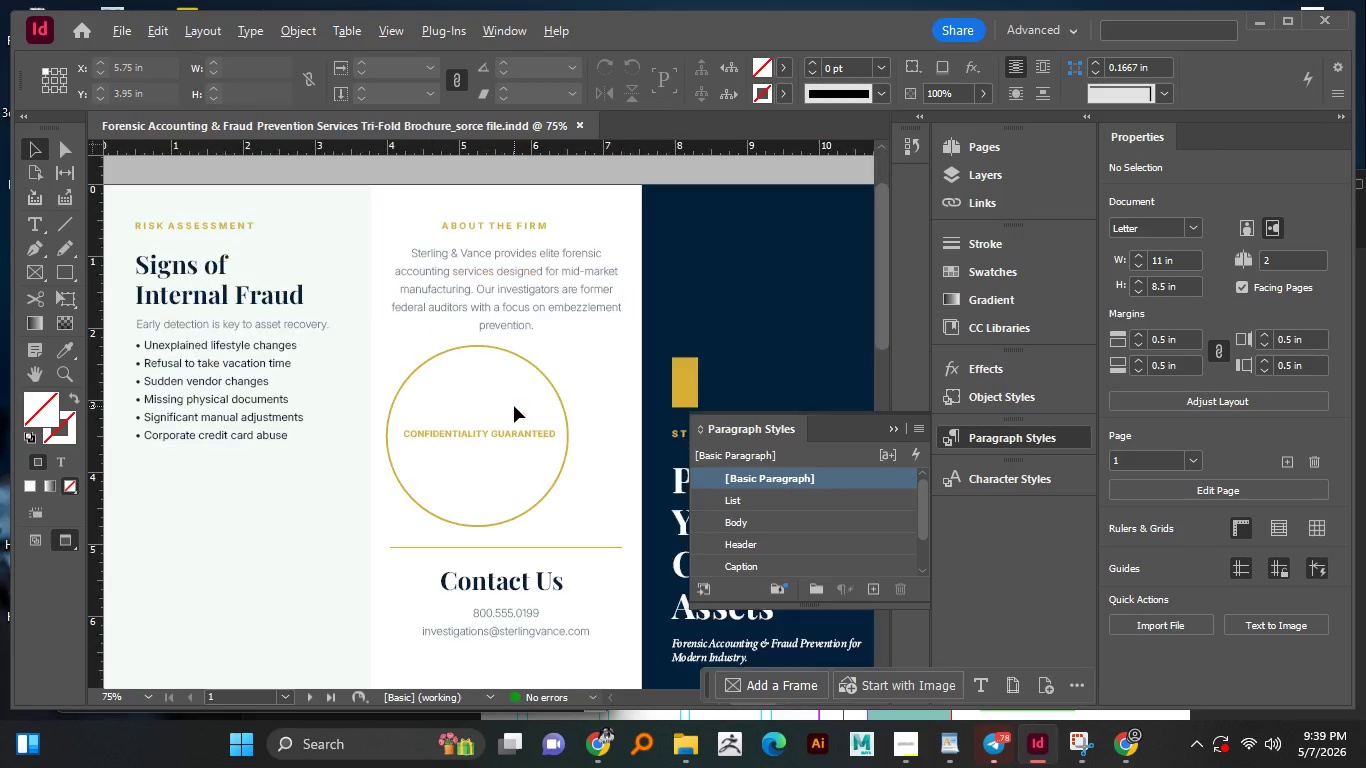 
hold_key(key=AltLeft, duration=0.73)
scroll: coordinate [514, 406], scroll_direction: up, amount: 1.0
 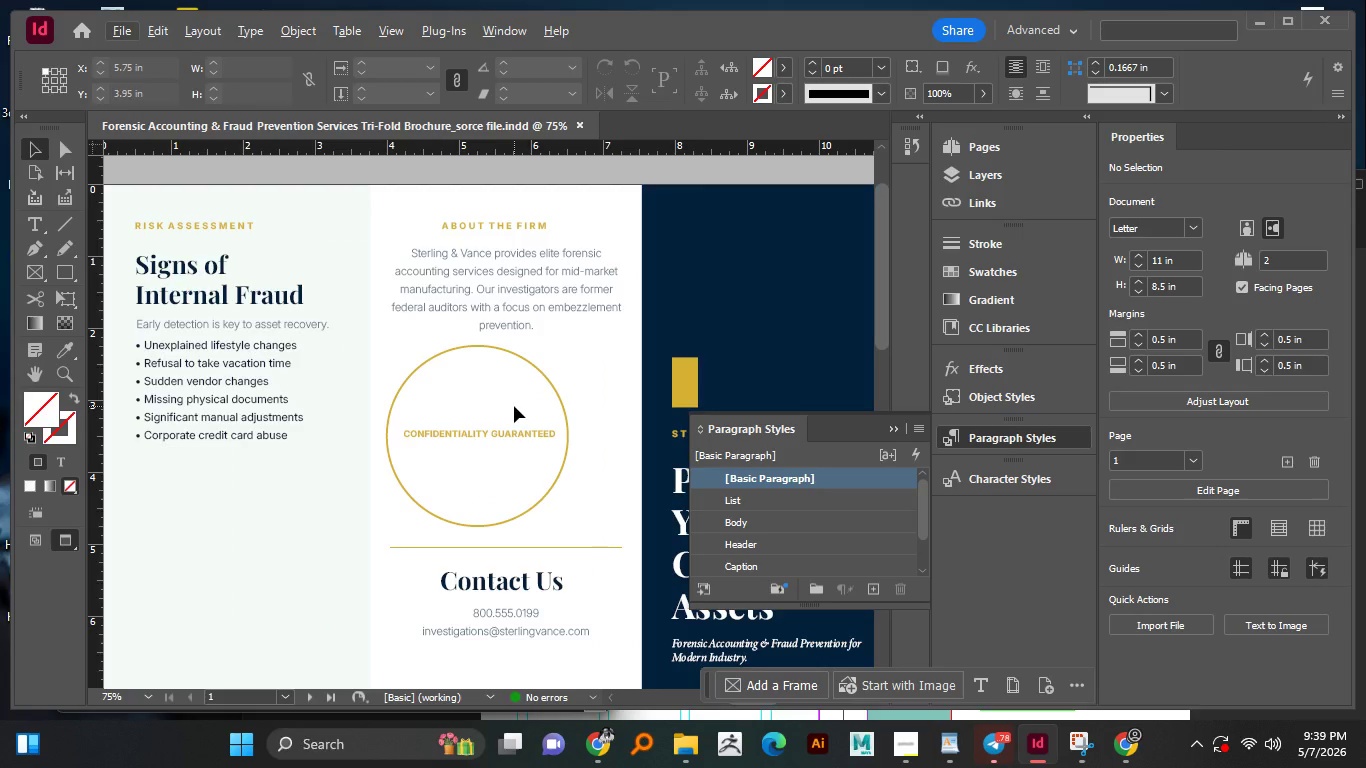 
scroll: coordinate [514, 406], scroll_direction: down, amount: 4.0
 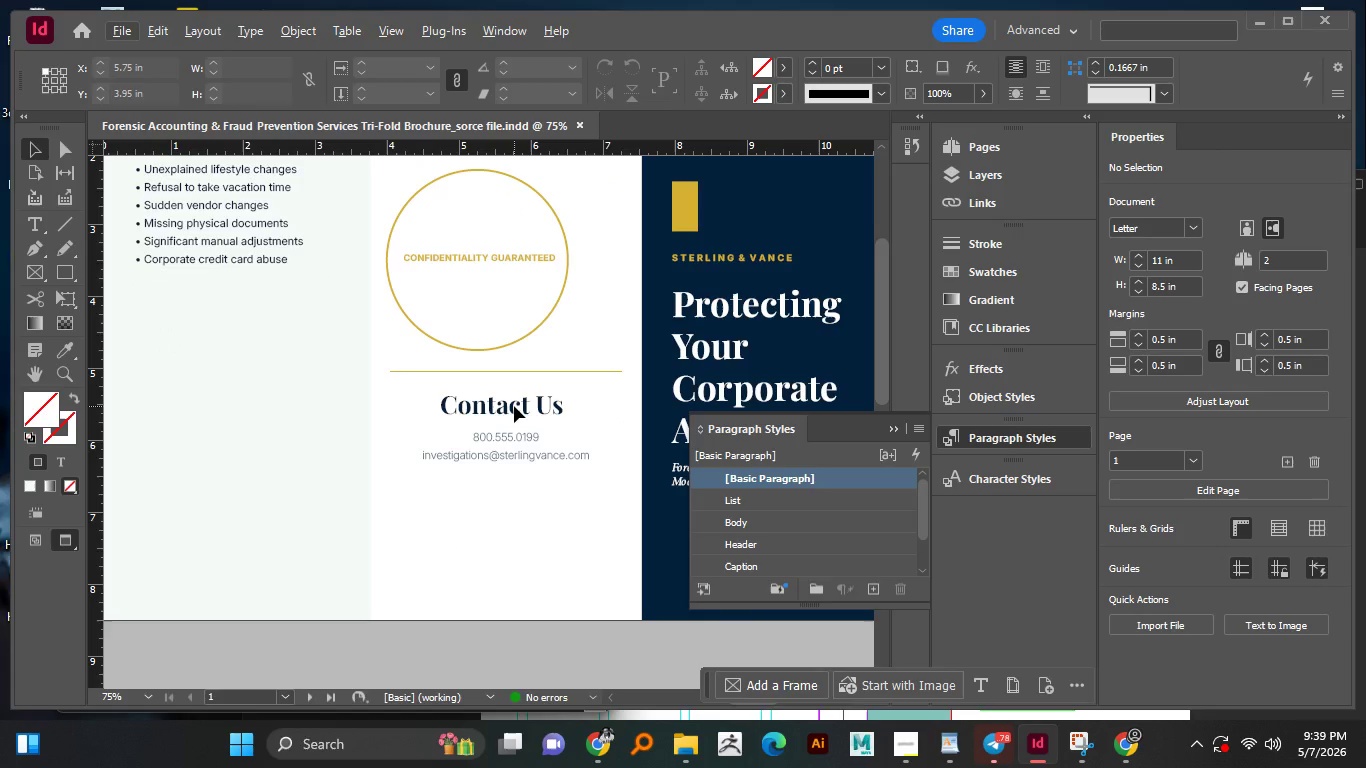 
hold_key(key=AltLeft, duration=1.44)
scroll: coordinate [514, 406], scroll_direction: down, amount: 3.0
 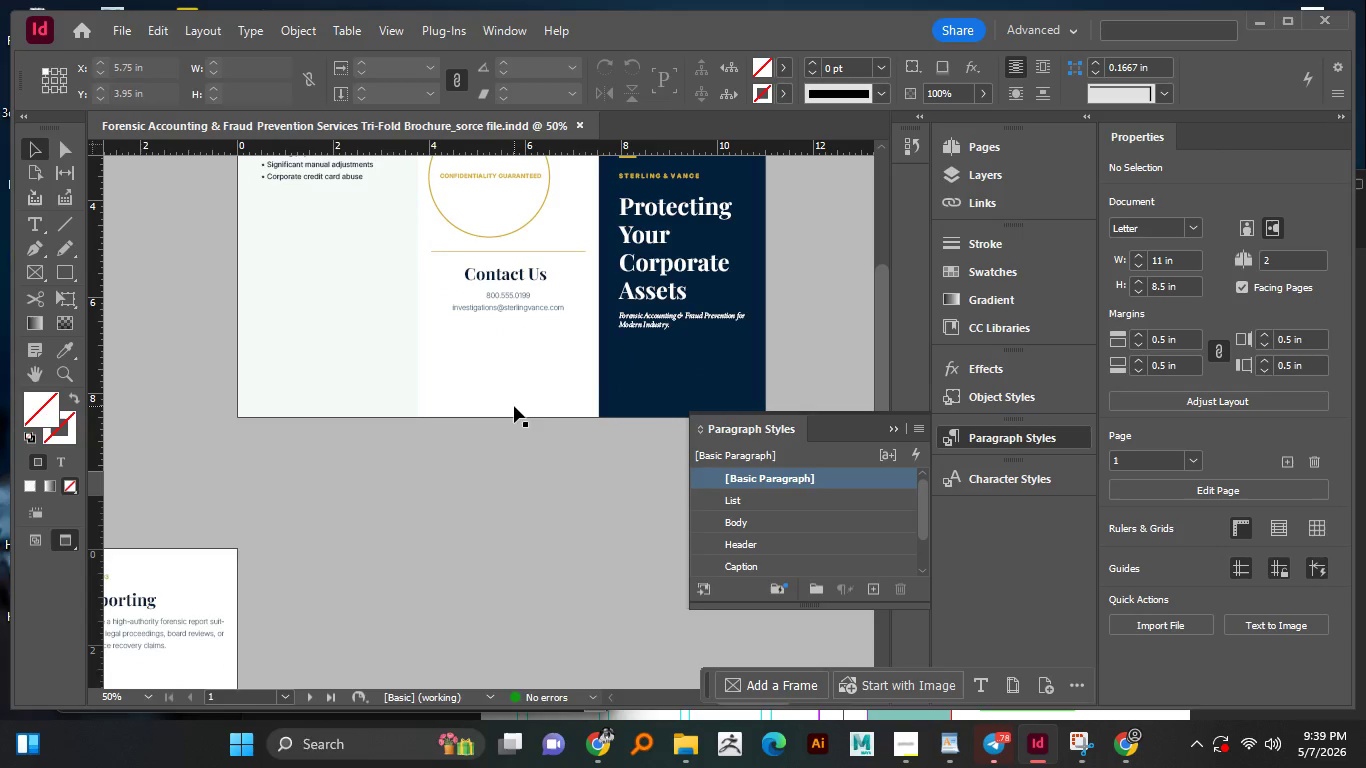 
hold_key(key=AltLeft, duration=1.28)
 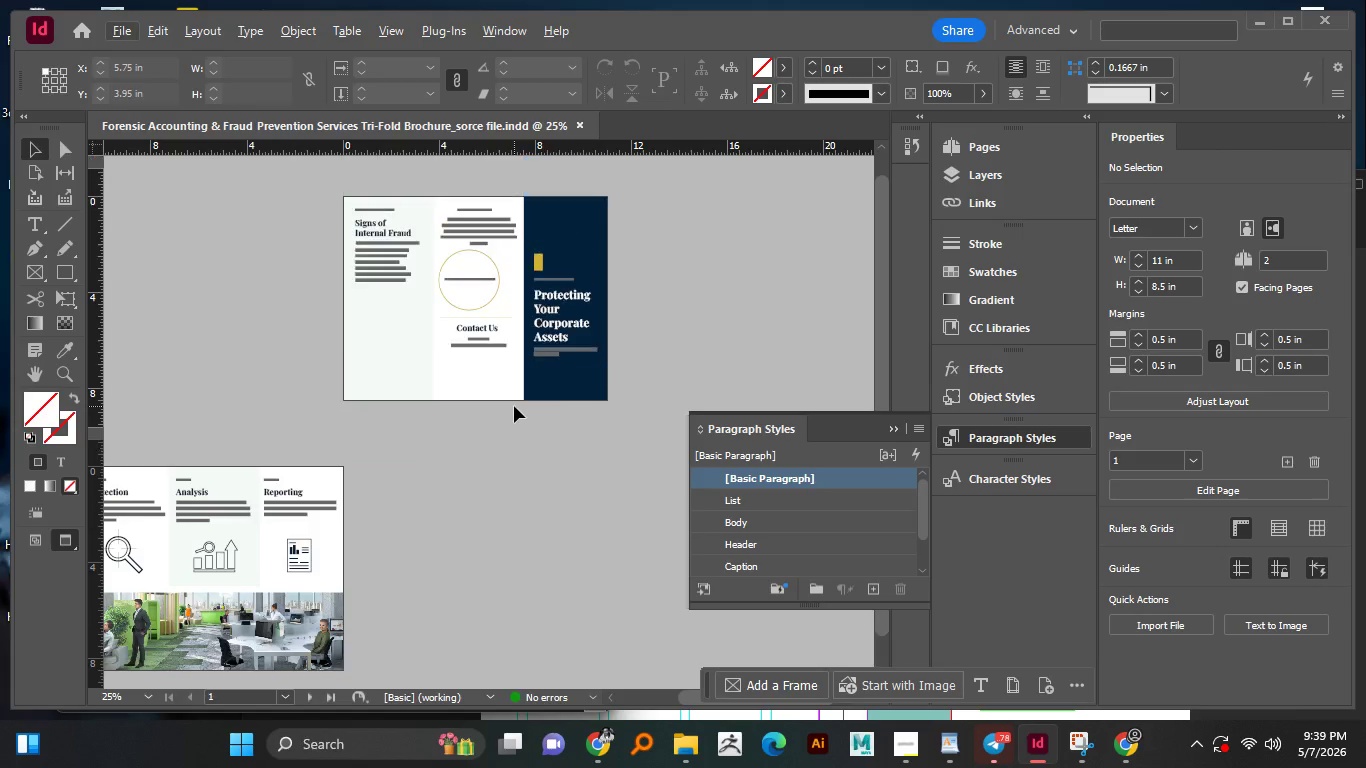 
hold_key(key=AltLeft, duration=0.88)
 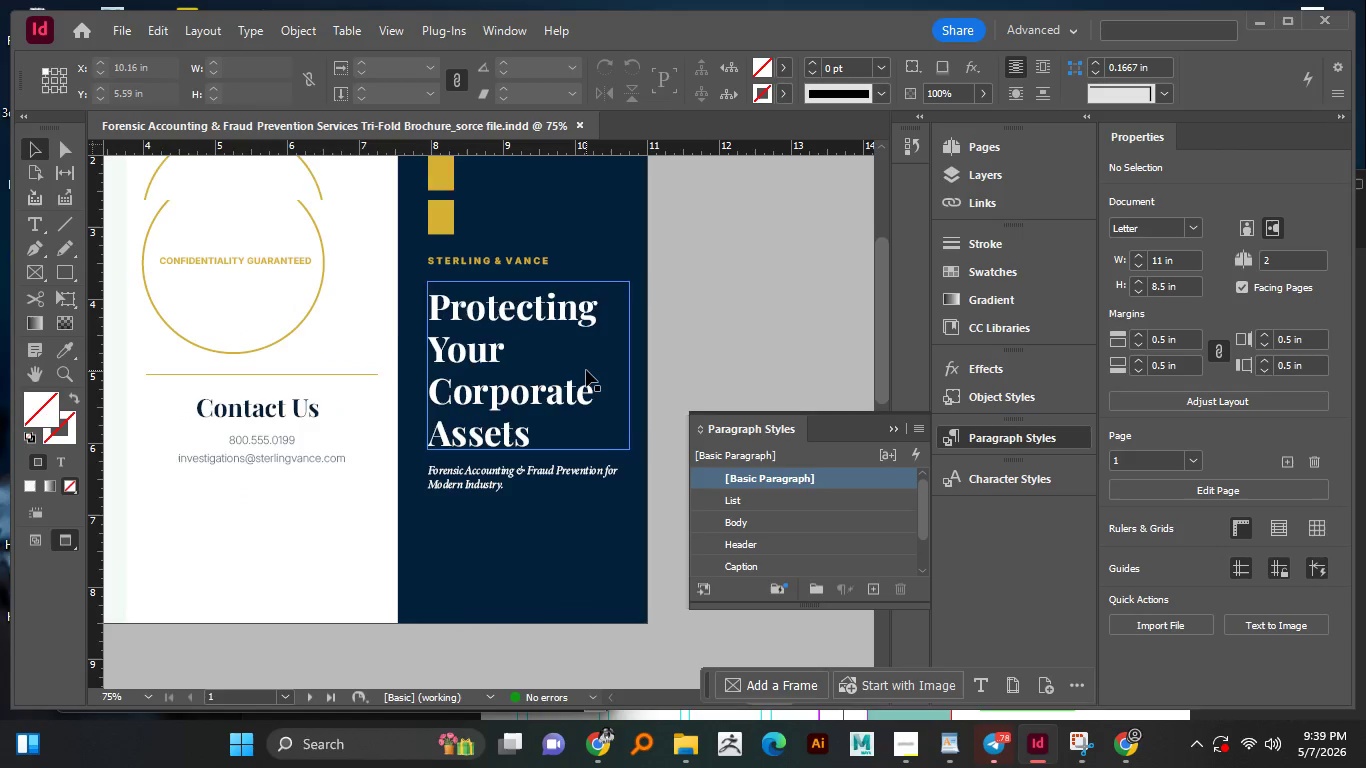 
scroll: coordinate [514, 406], scroll_direction: up, amount: 2.0
 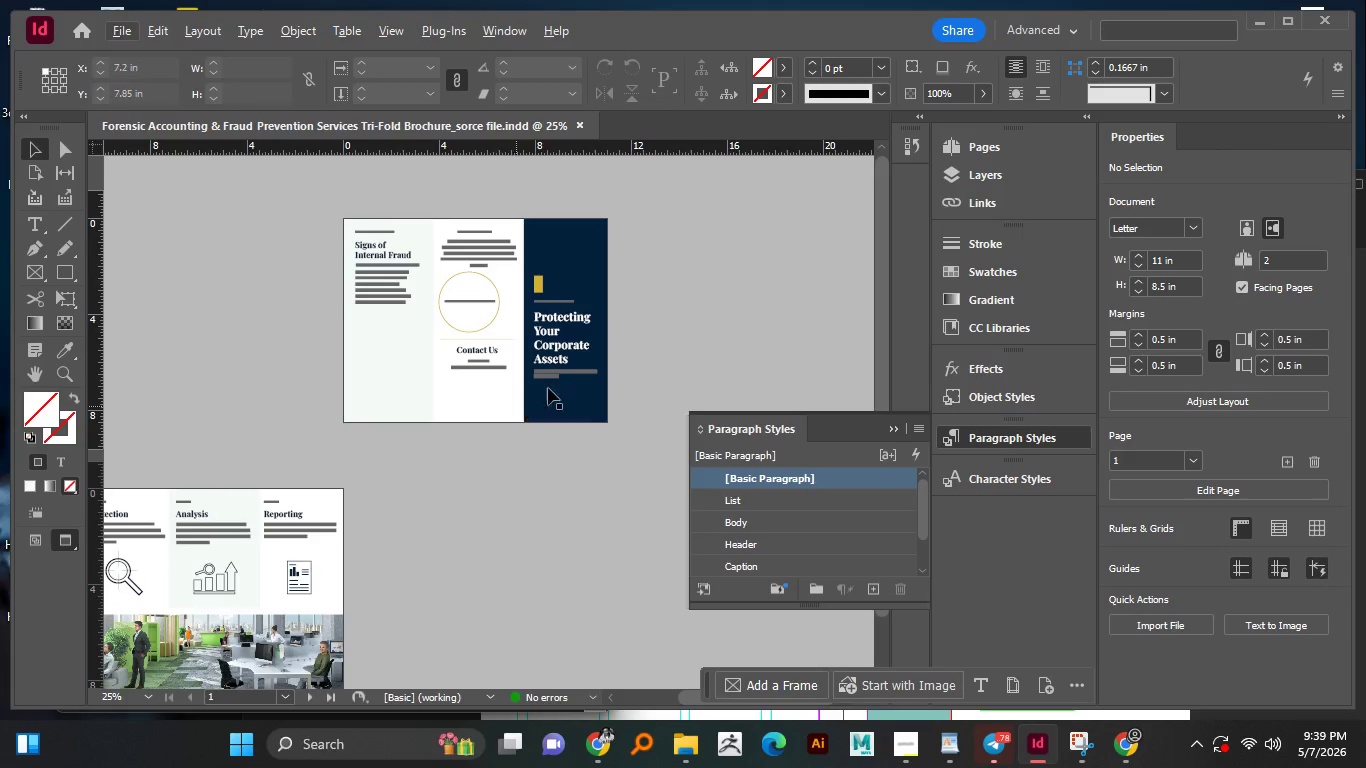 
hold_key(key=AltLeft, duration=2.34)
 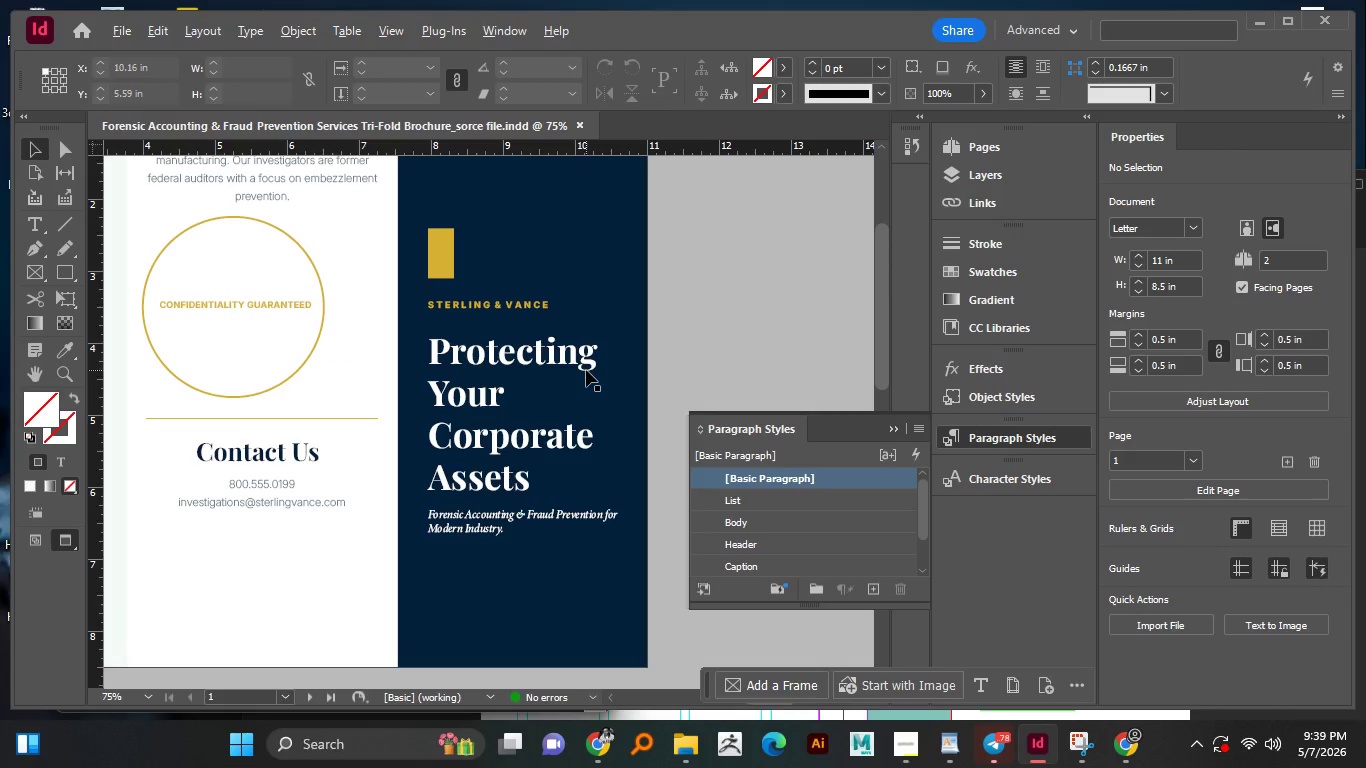 
scroll: coordinate [586, 370], scroll_direction: up, amount: 4.0
 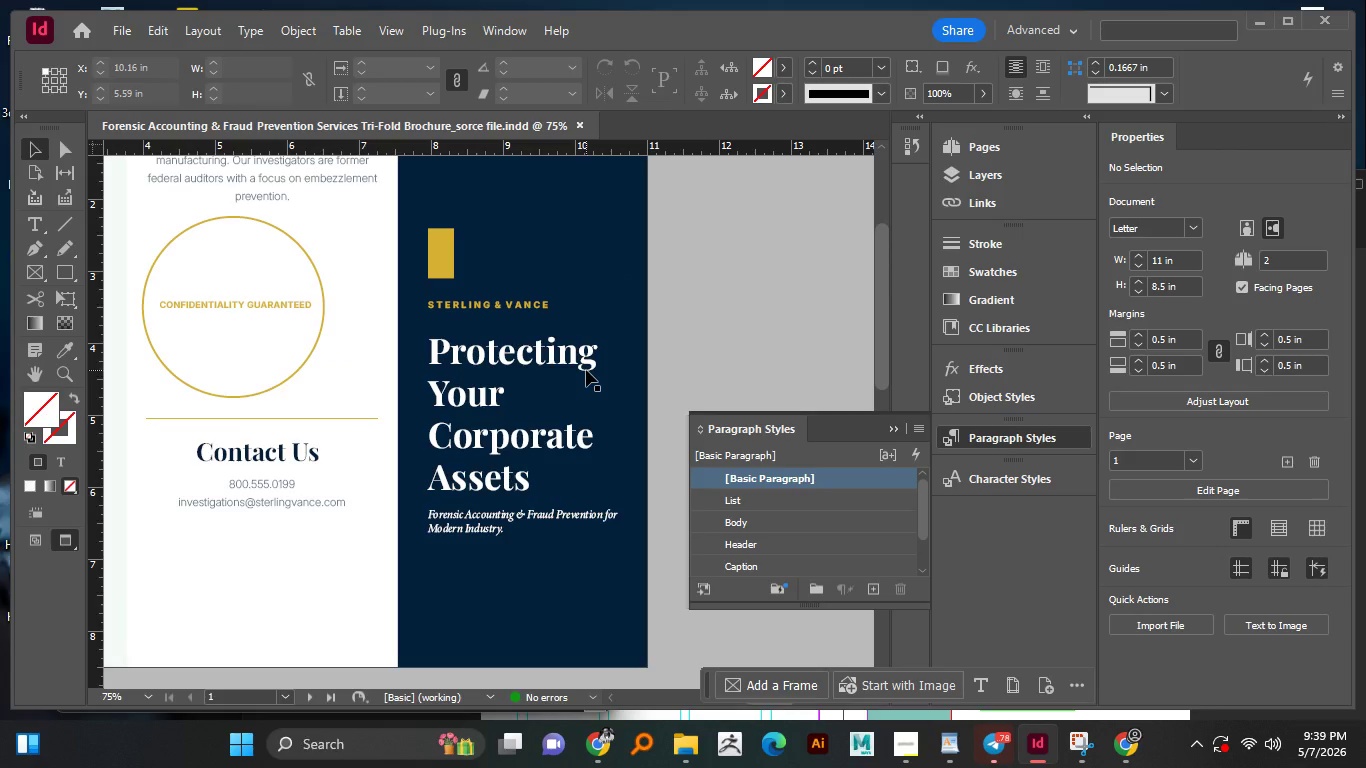 
hold_key(key=AltLeft, duration=1.51)
 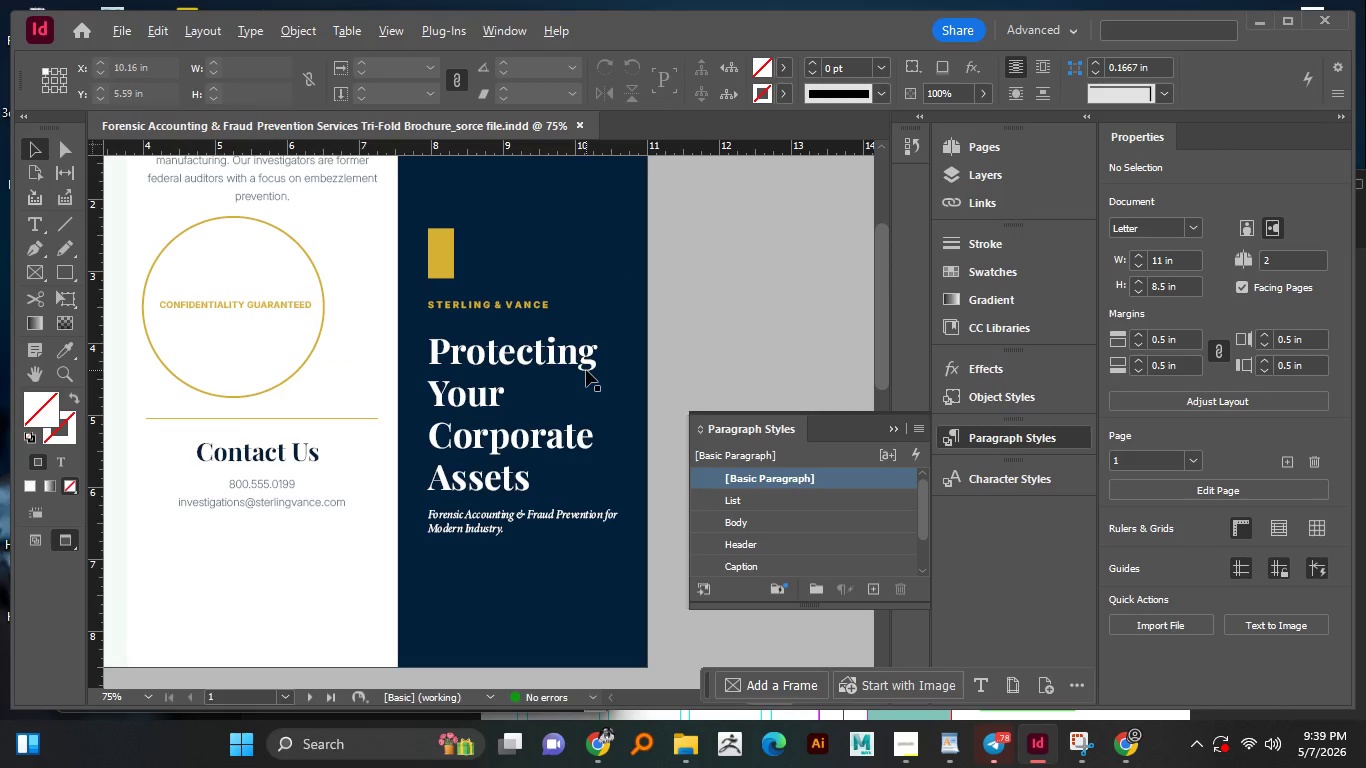 
hold_key(key=AltLeft, duration=1.5)
 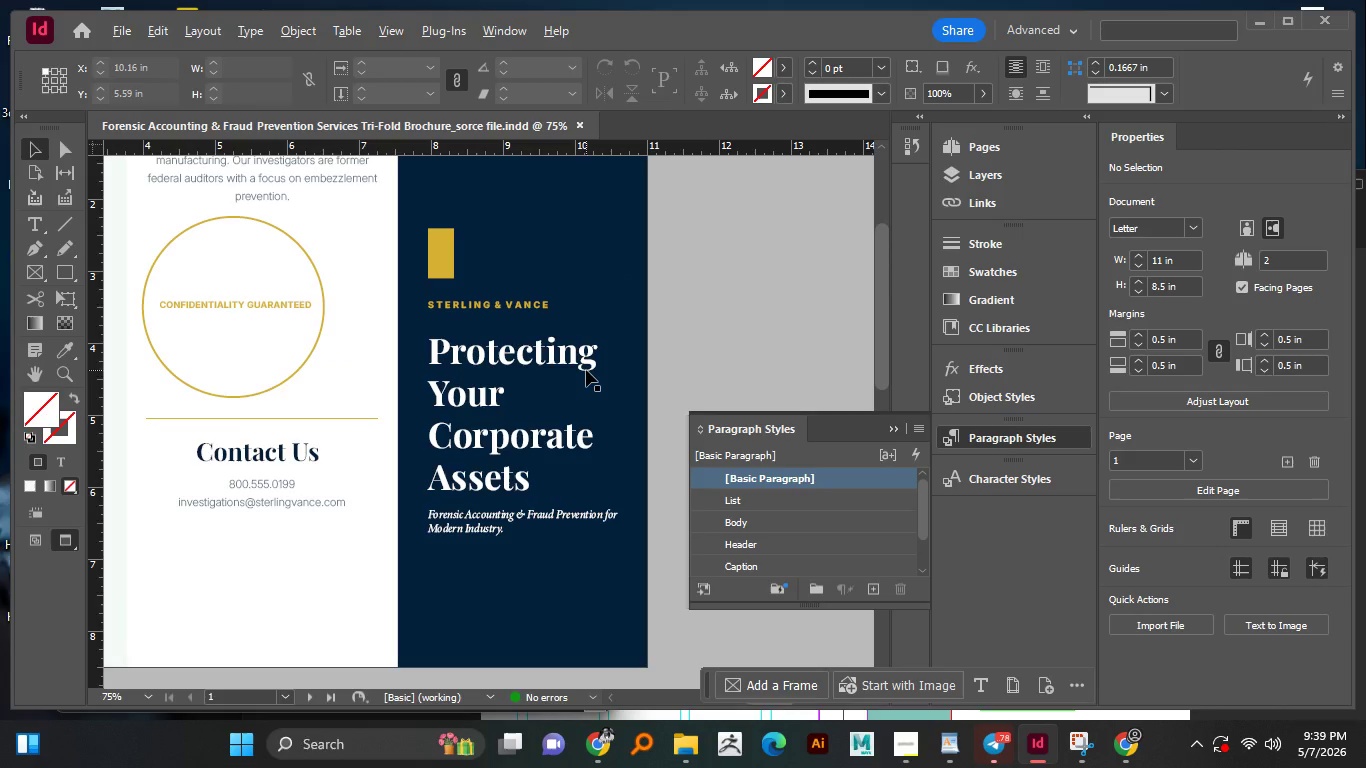 
hold_key(key=AltLeft, duration=1.5)
 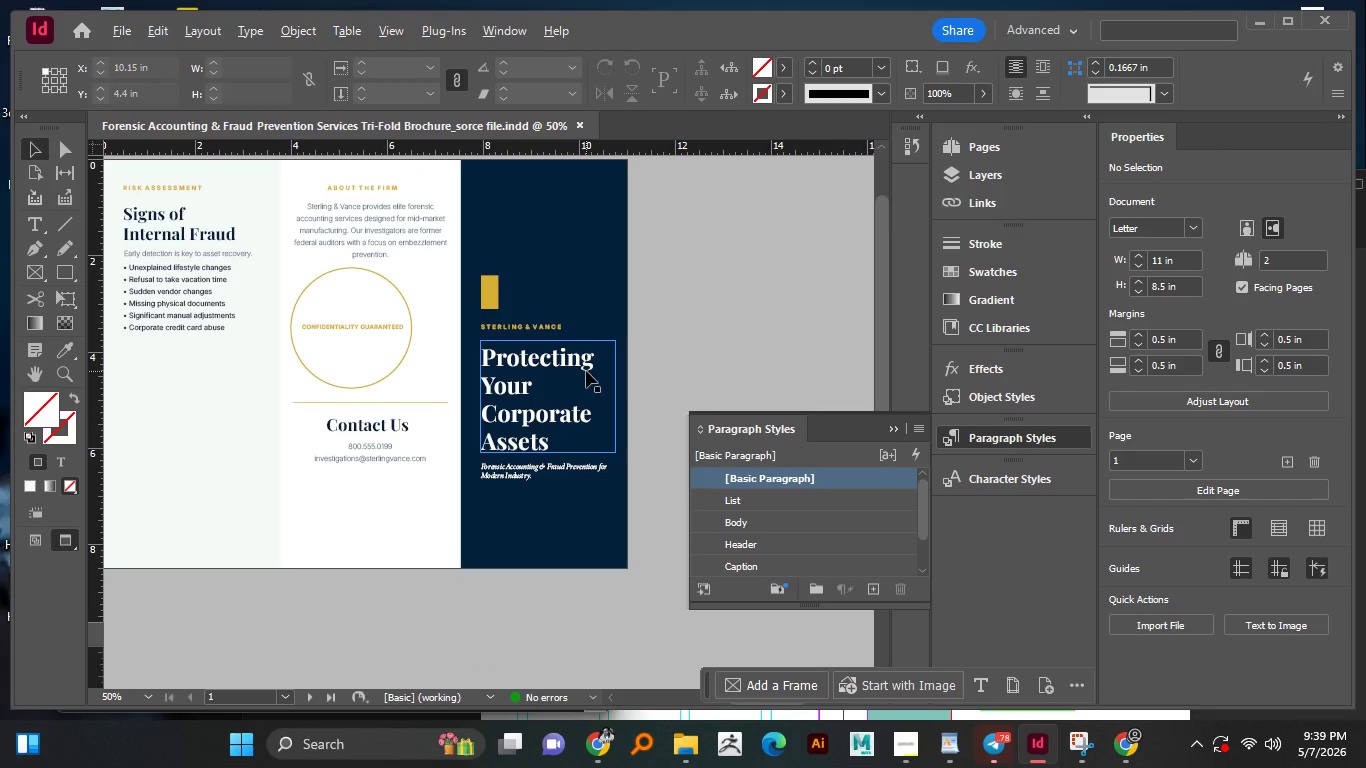 
hold_key(key=AltLeft, duration=1.5)
 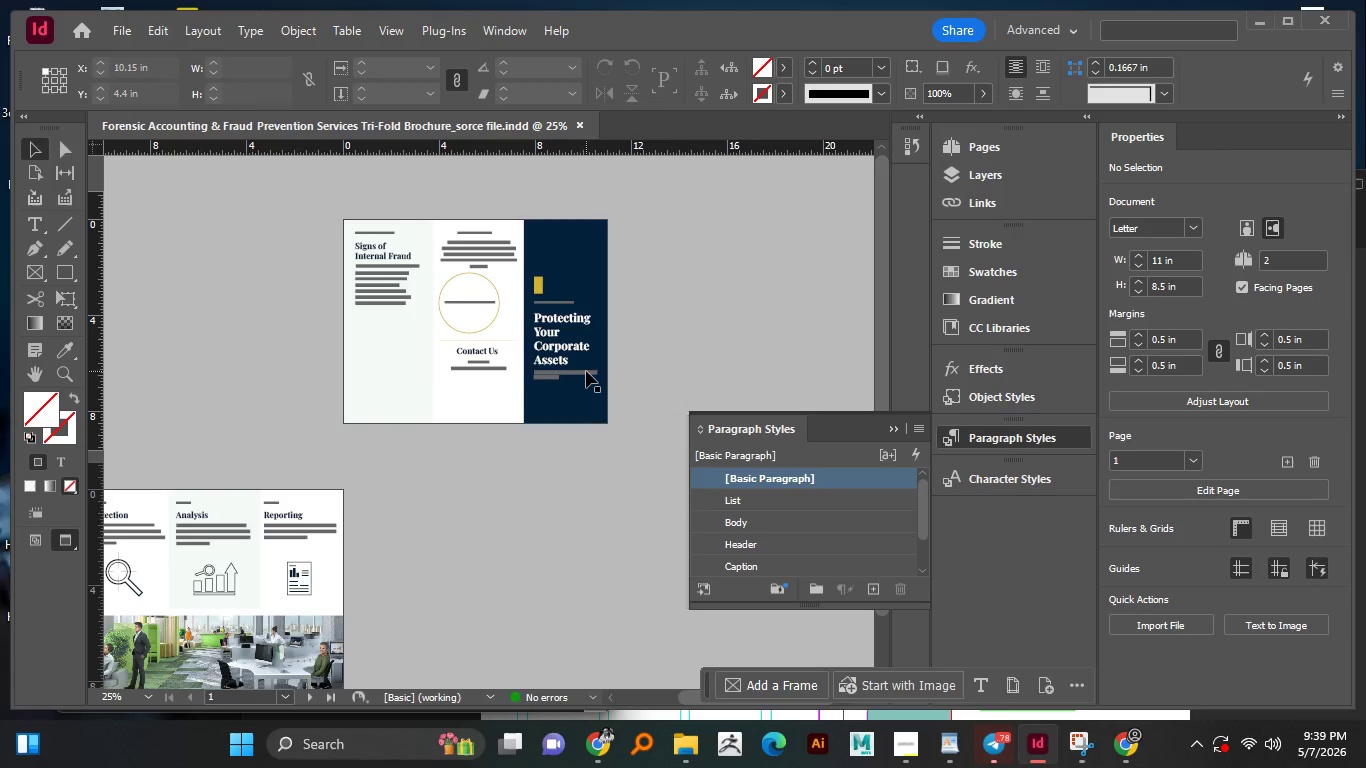 
scroll: coordinate [586, 371], scroll_direction: down, amount: 2.0
 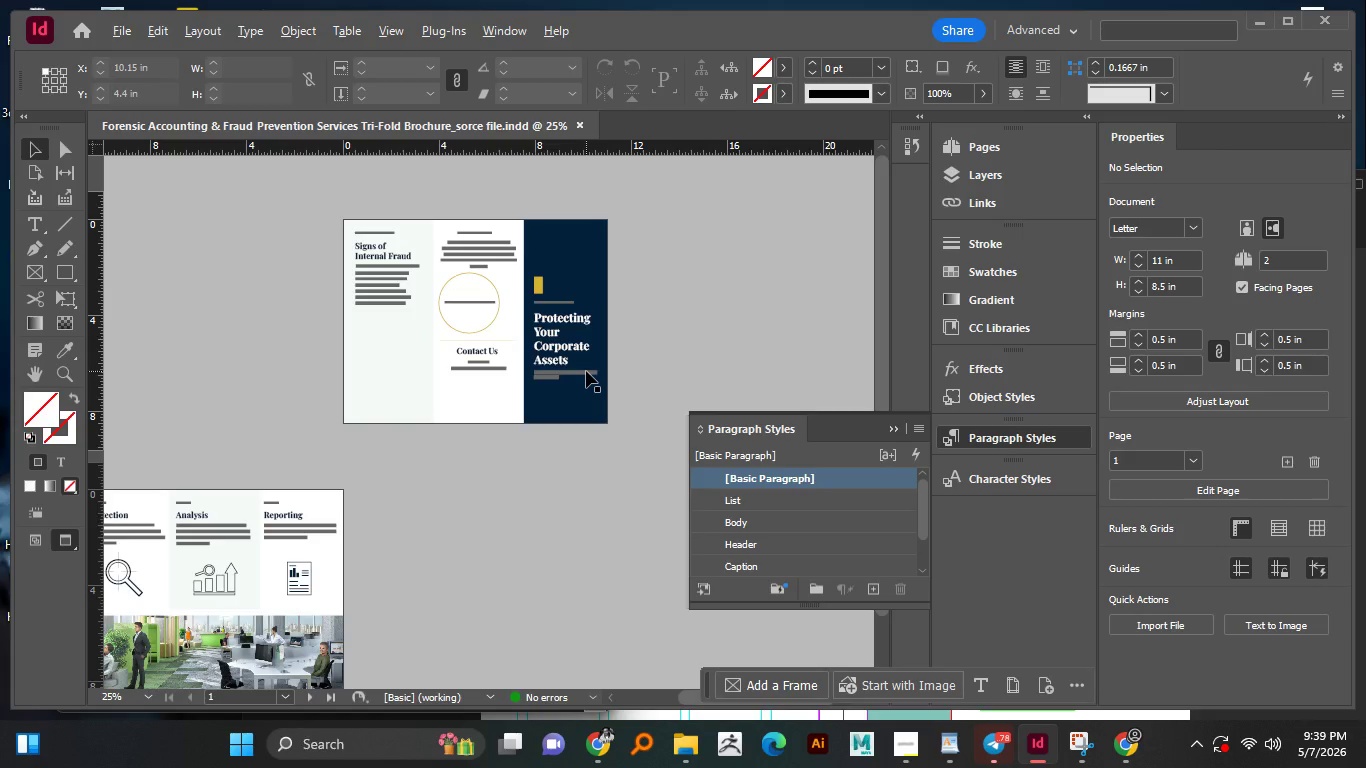 
key(Alt+AltLeft)
 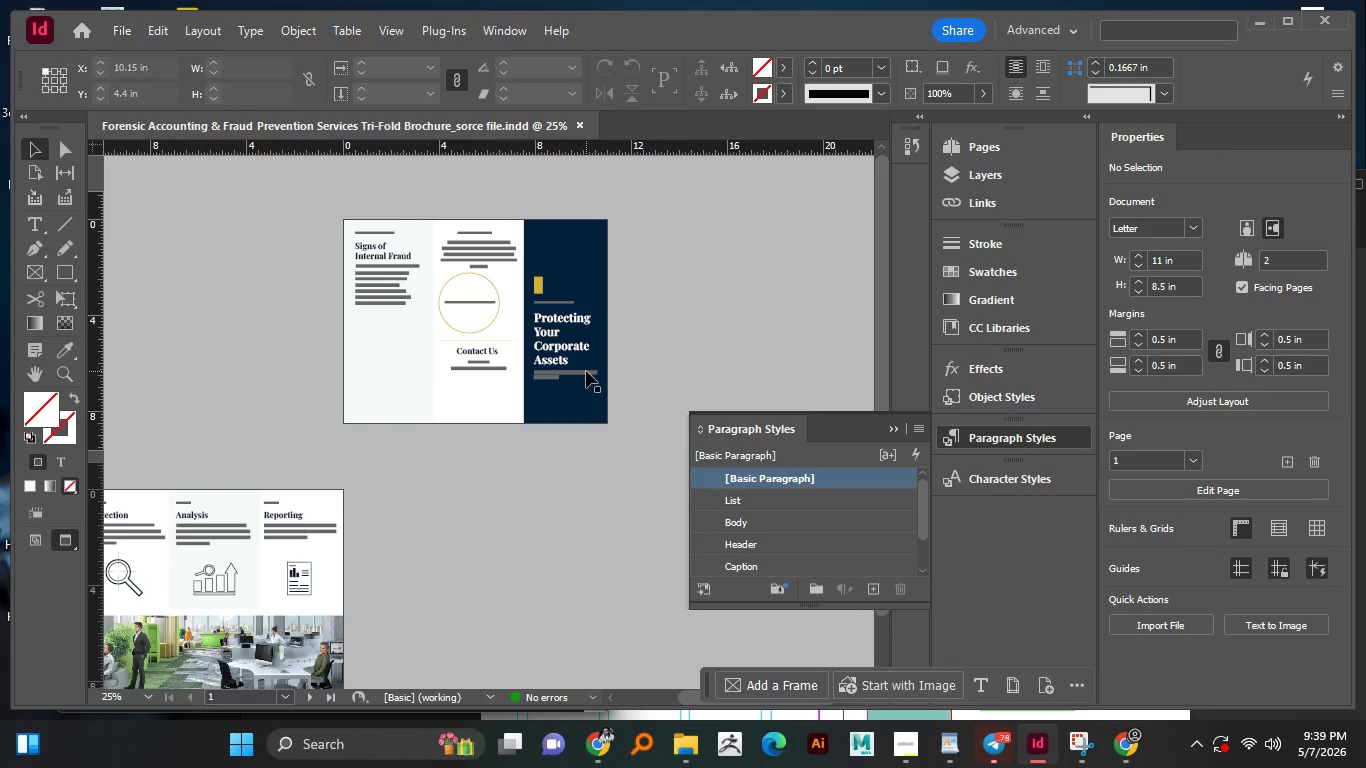 
hold_key(key=AltLeft, duration=0.72)
scroll: coordinate [586, 371], scroll_direction: down, amount: 1.0
 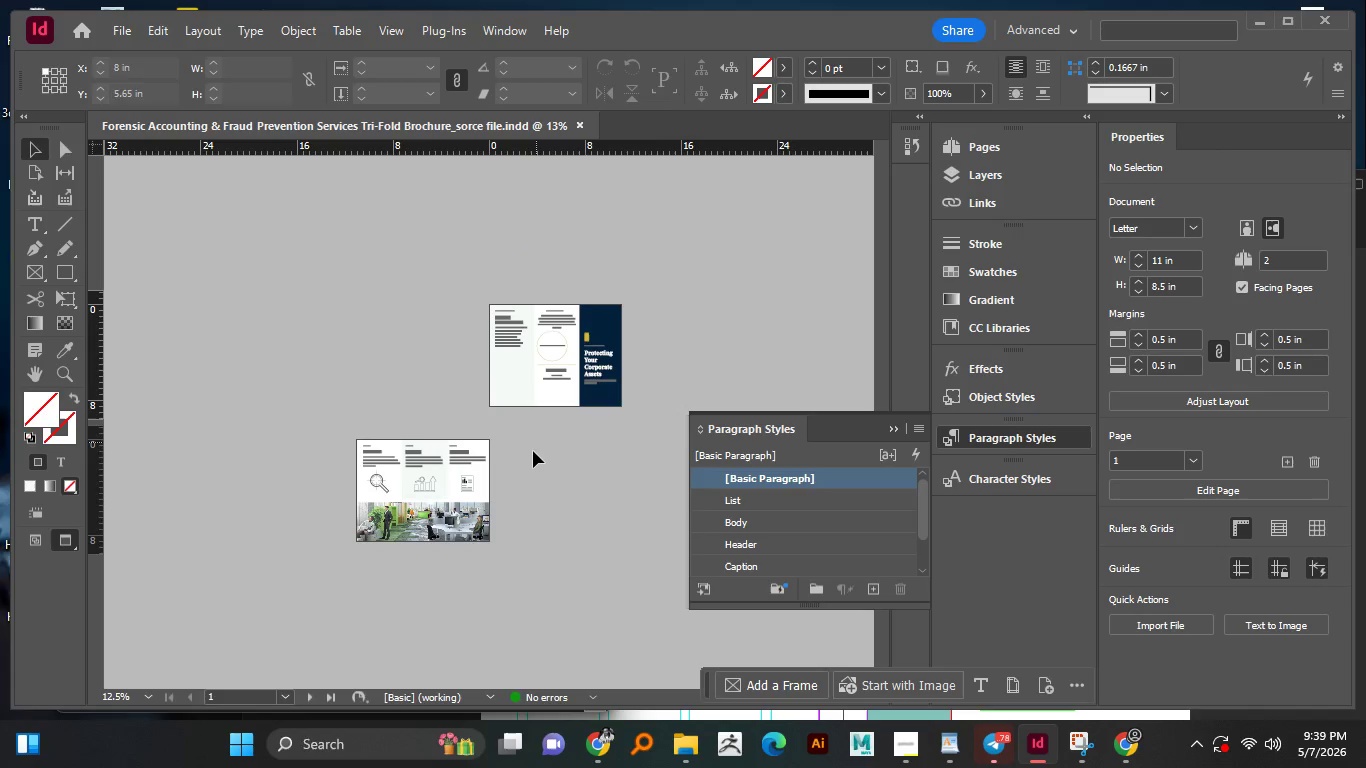 
hold_key(key=AltLeft, duration=0.97)
scroll: coordinate [533, 451], scroll_direction: up, amount: 1.0
 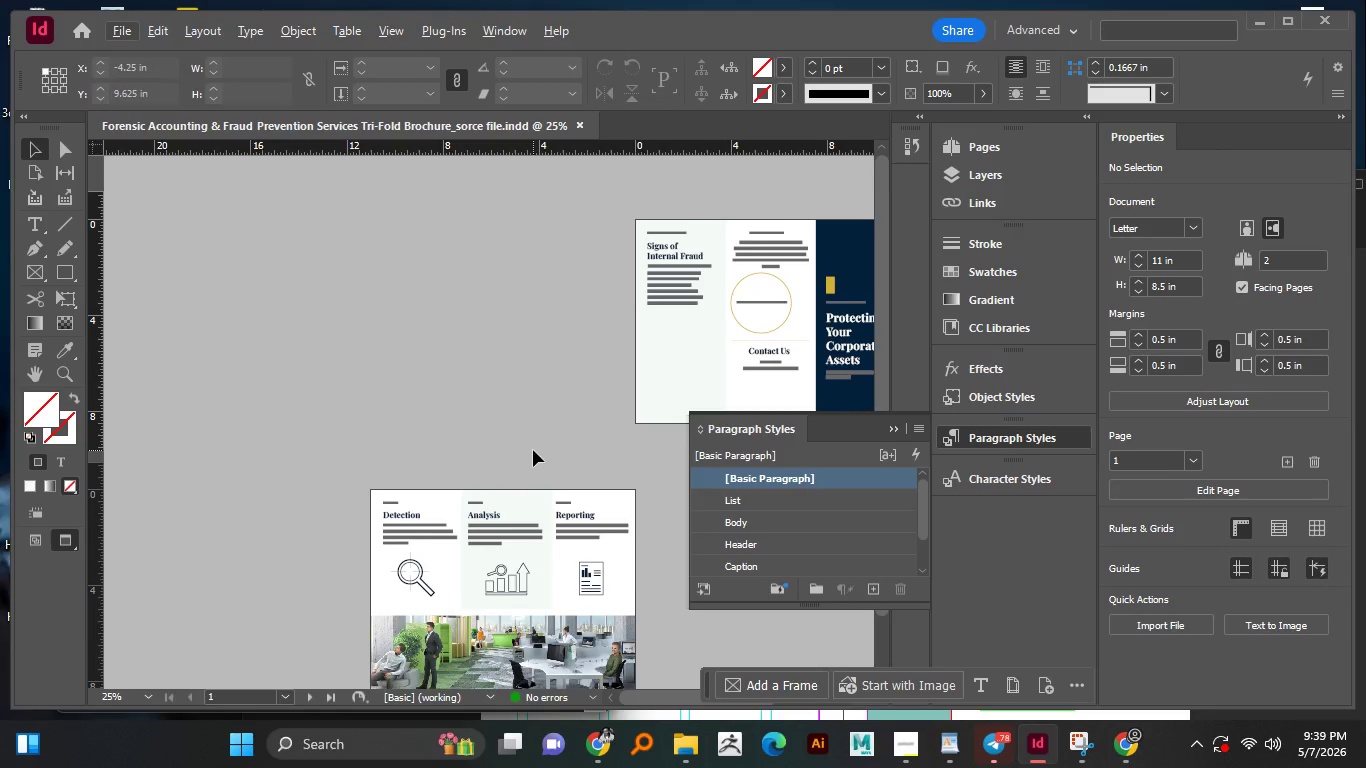 
scroll: coordinate [533, 450], scroll_direction: down, amount: 2.0
 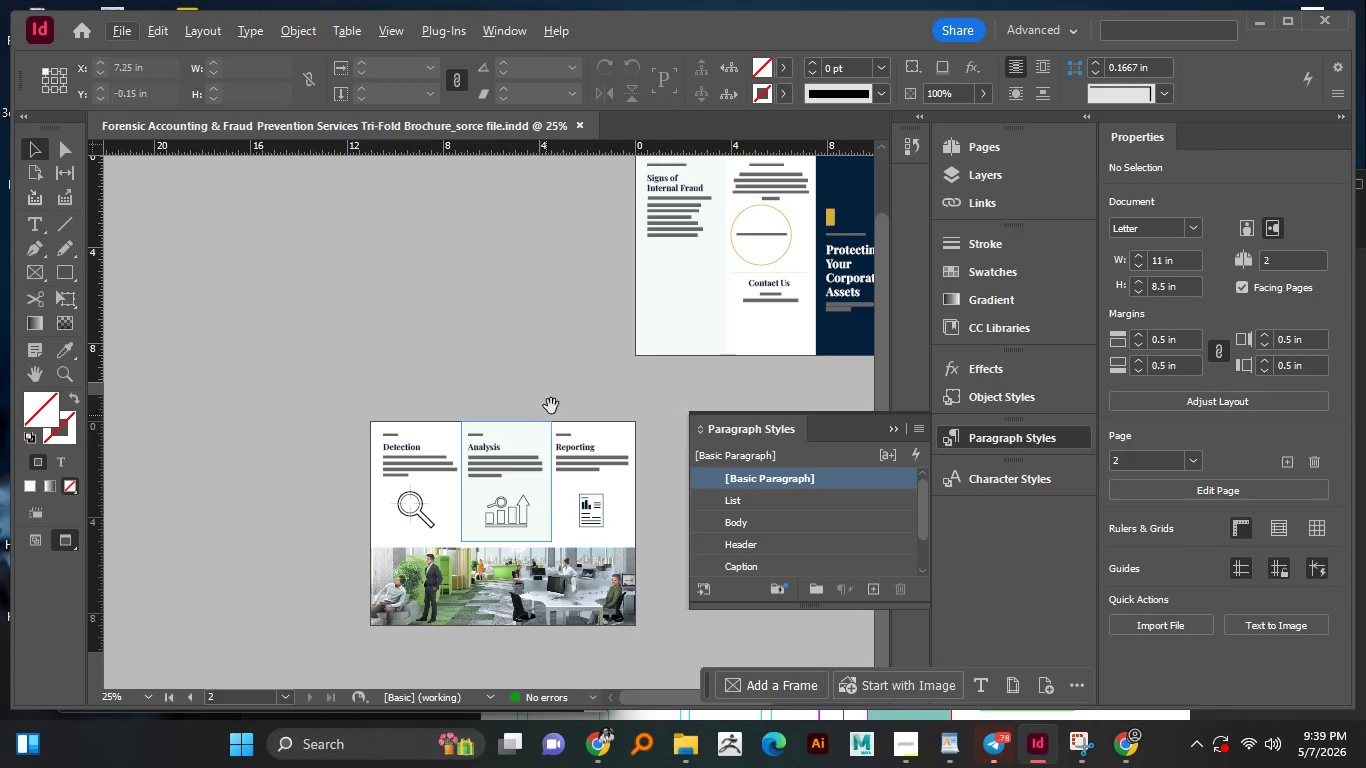 
hold_key(key=Space, duration=1.06)
 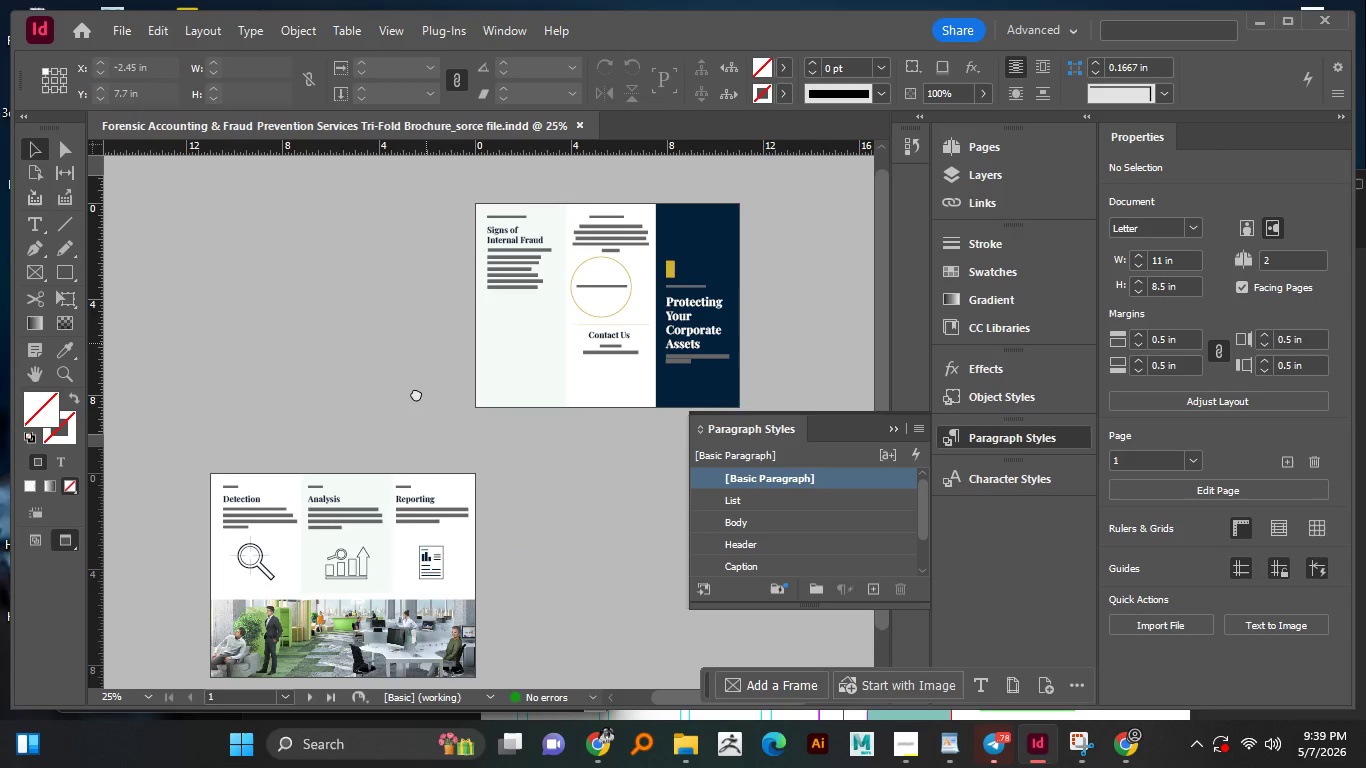 
left_click_drag(start_coordinate=[526, 384], to_coordinate=[377, 391])
 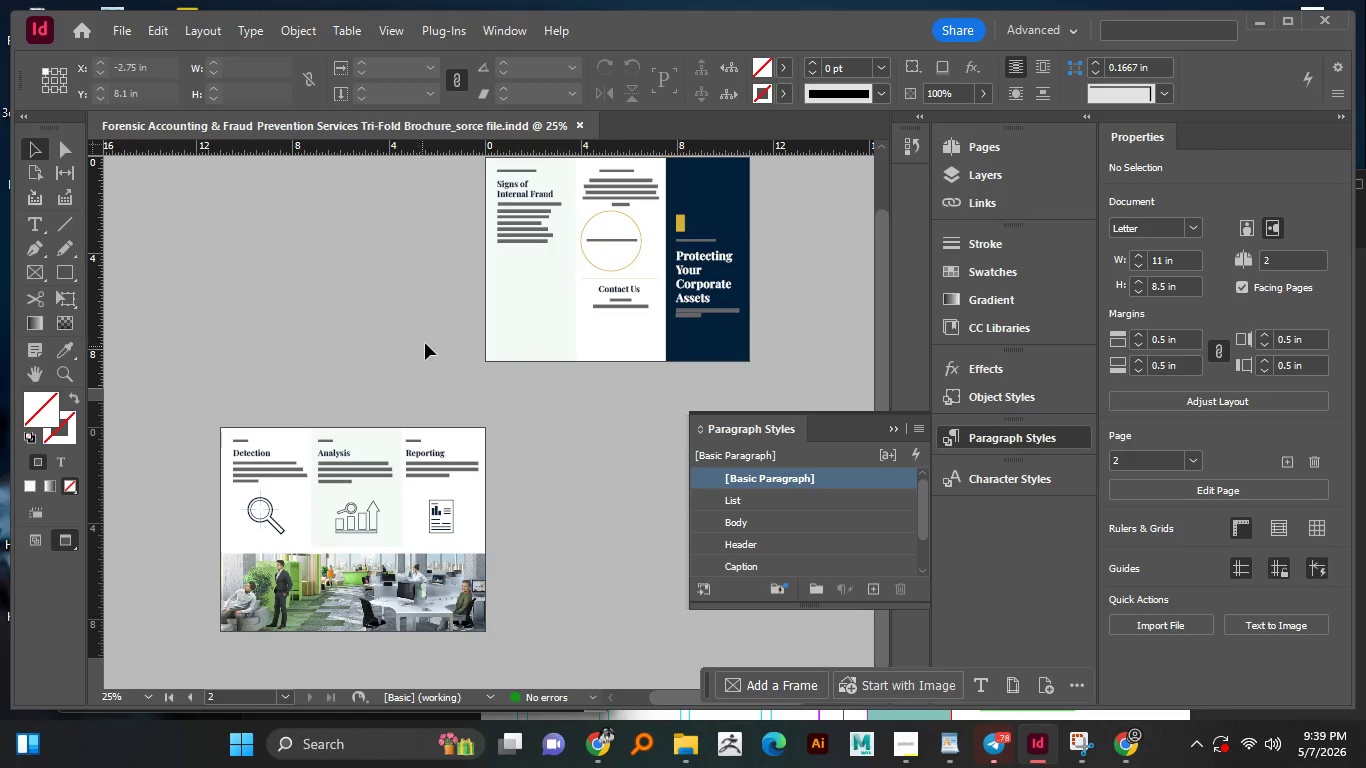 
hold_key(key=Space, duration=1.52)
 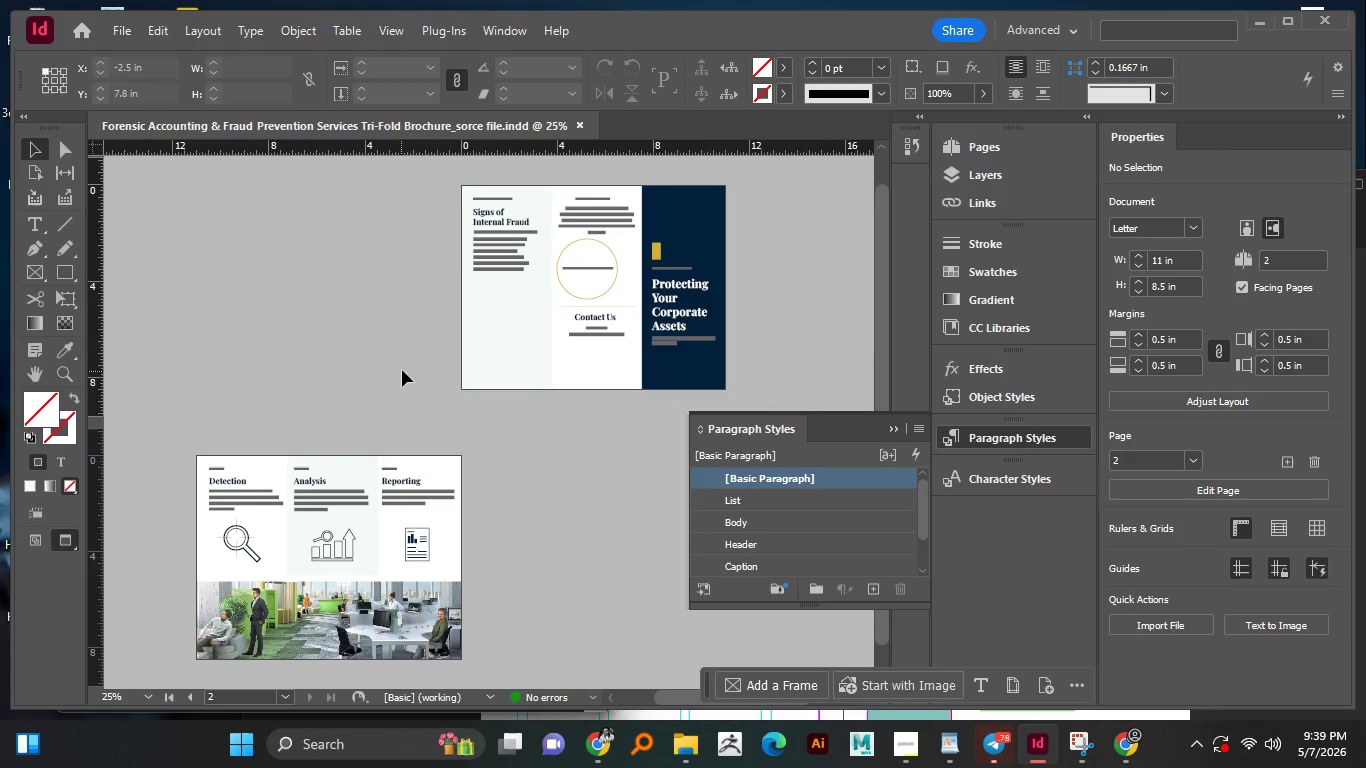 
left_click_drag(start_coordinate=[425, 347], to_coordinate=[402, 375])
 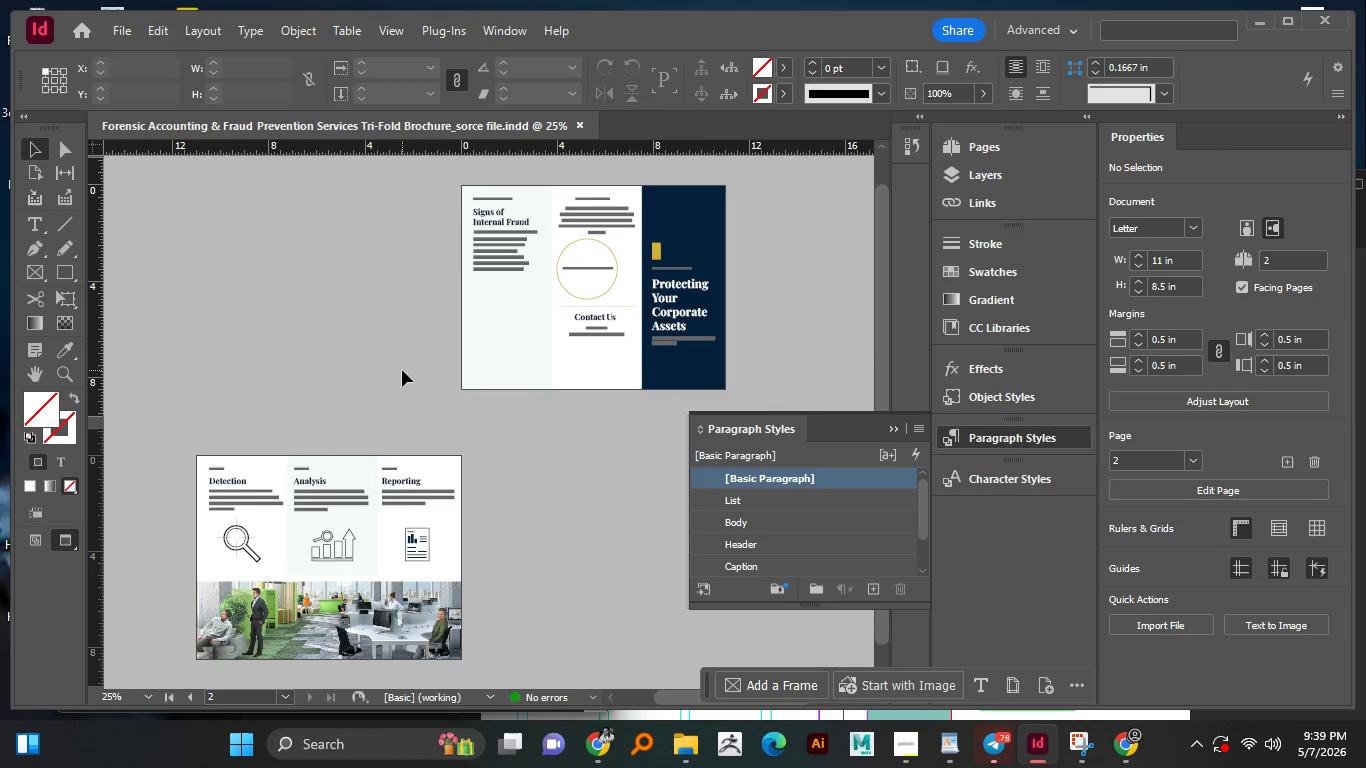 
hold_key(key=Space, duration=0.34)
 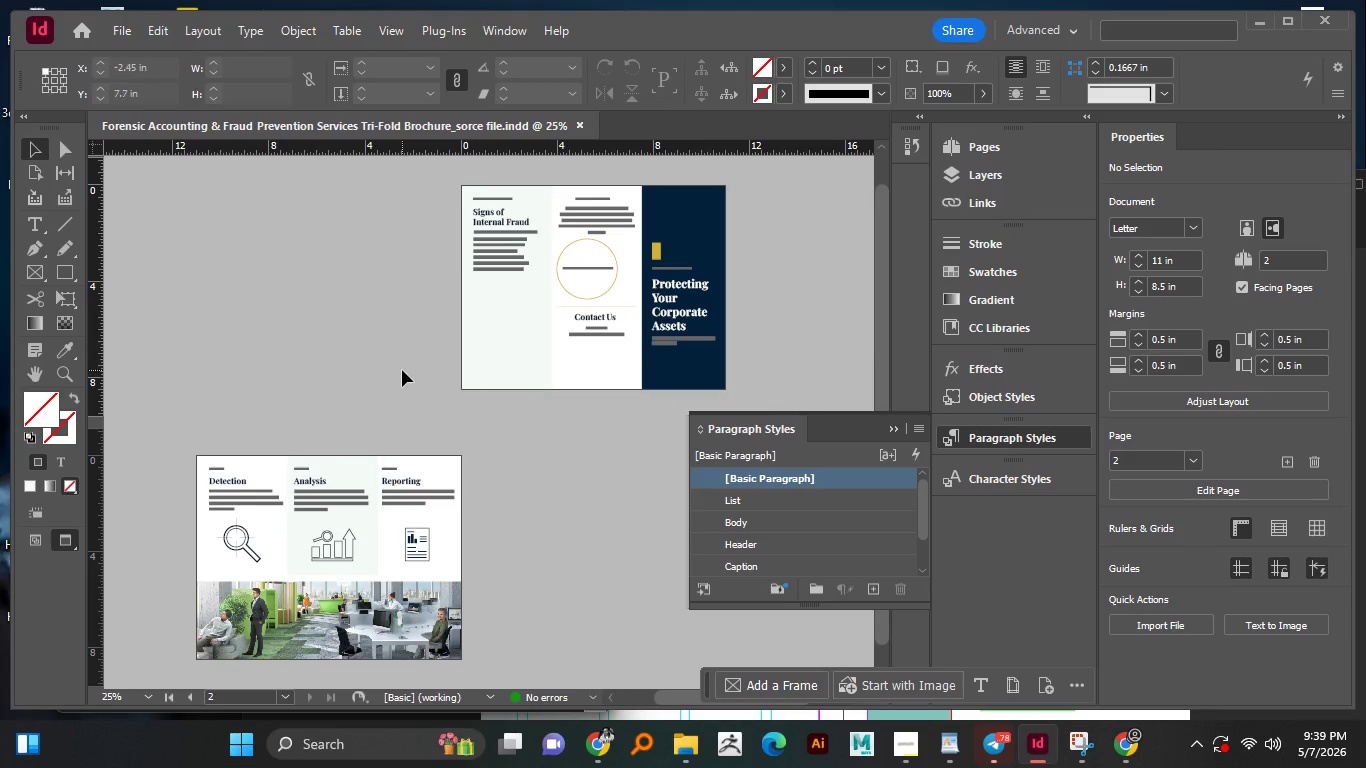 
left_click([402, 370])
 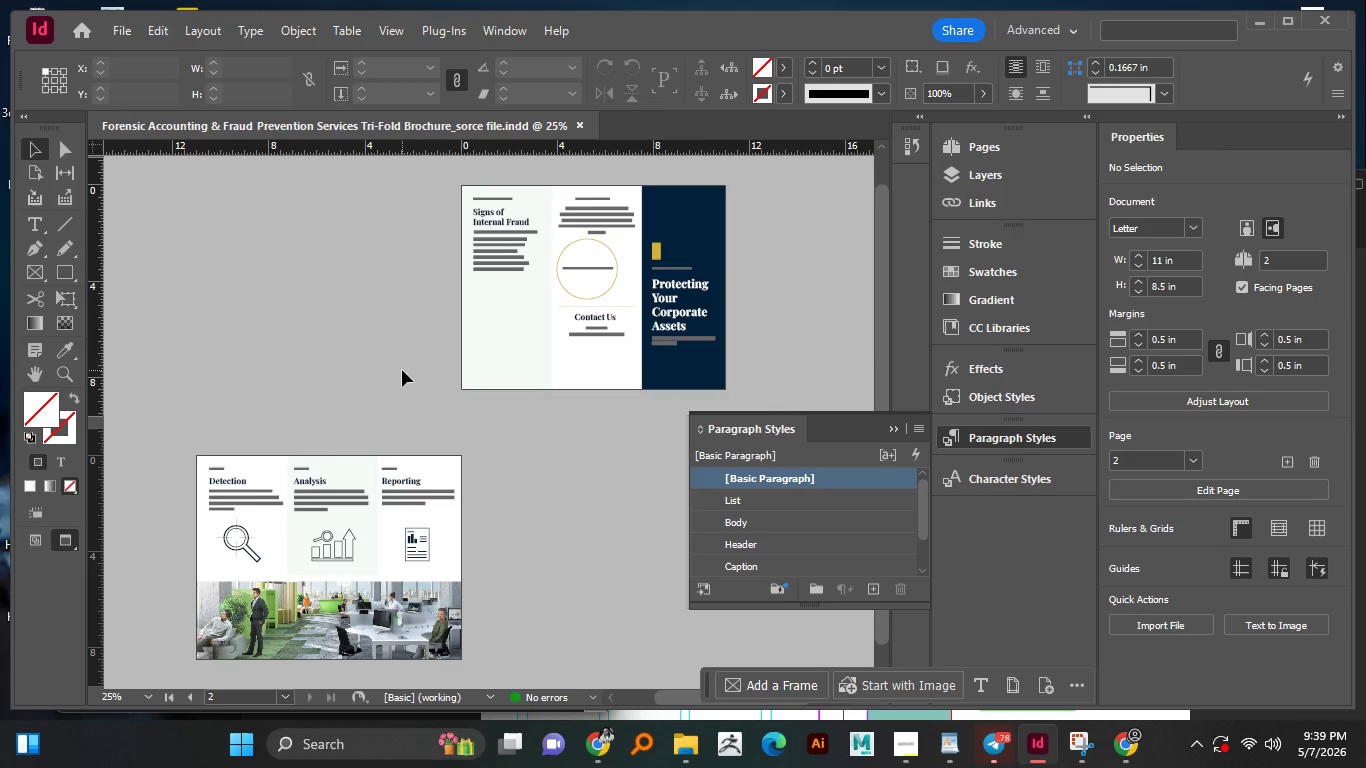 
key(Control+S)
 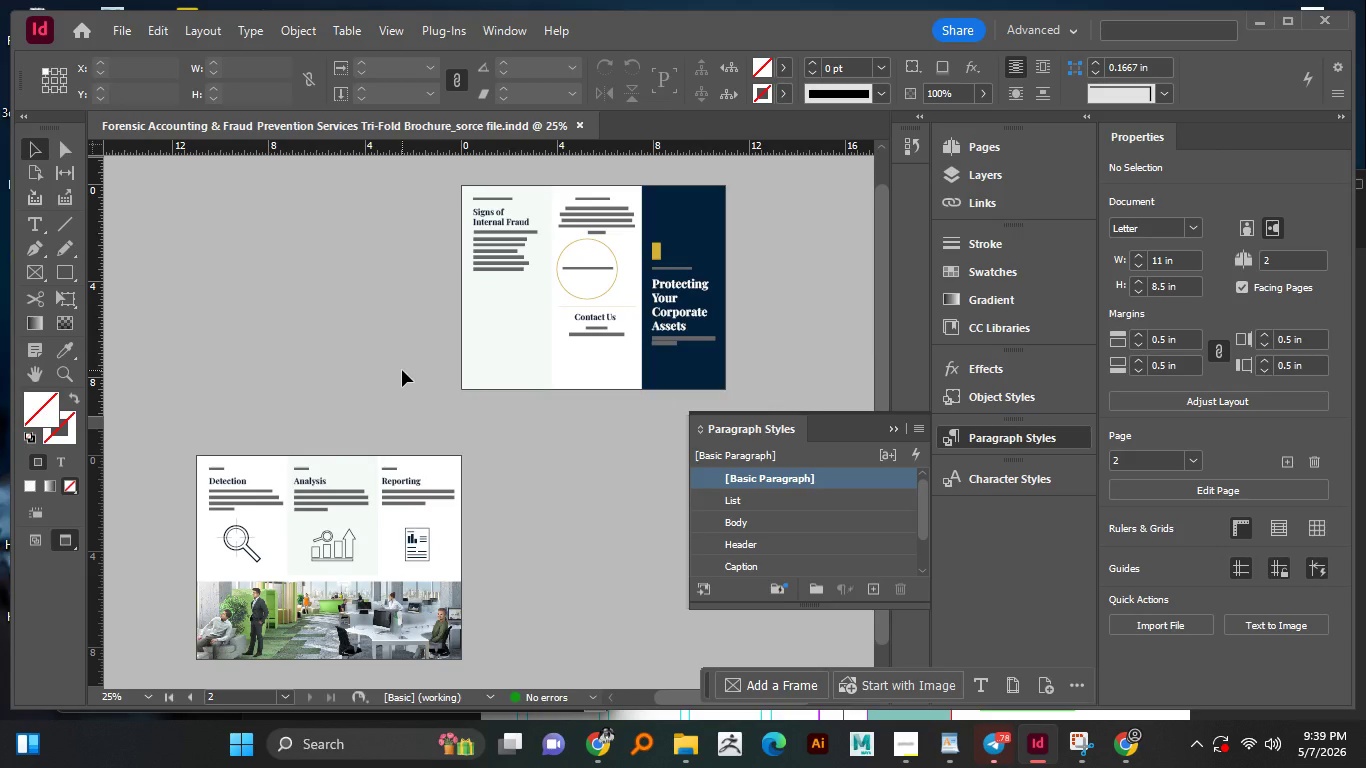 
wait(14.17)
 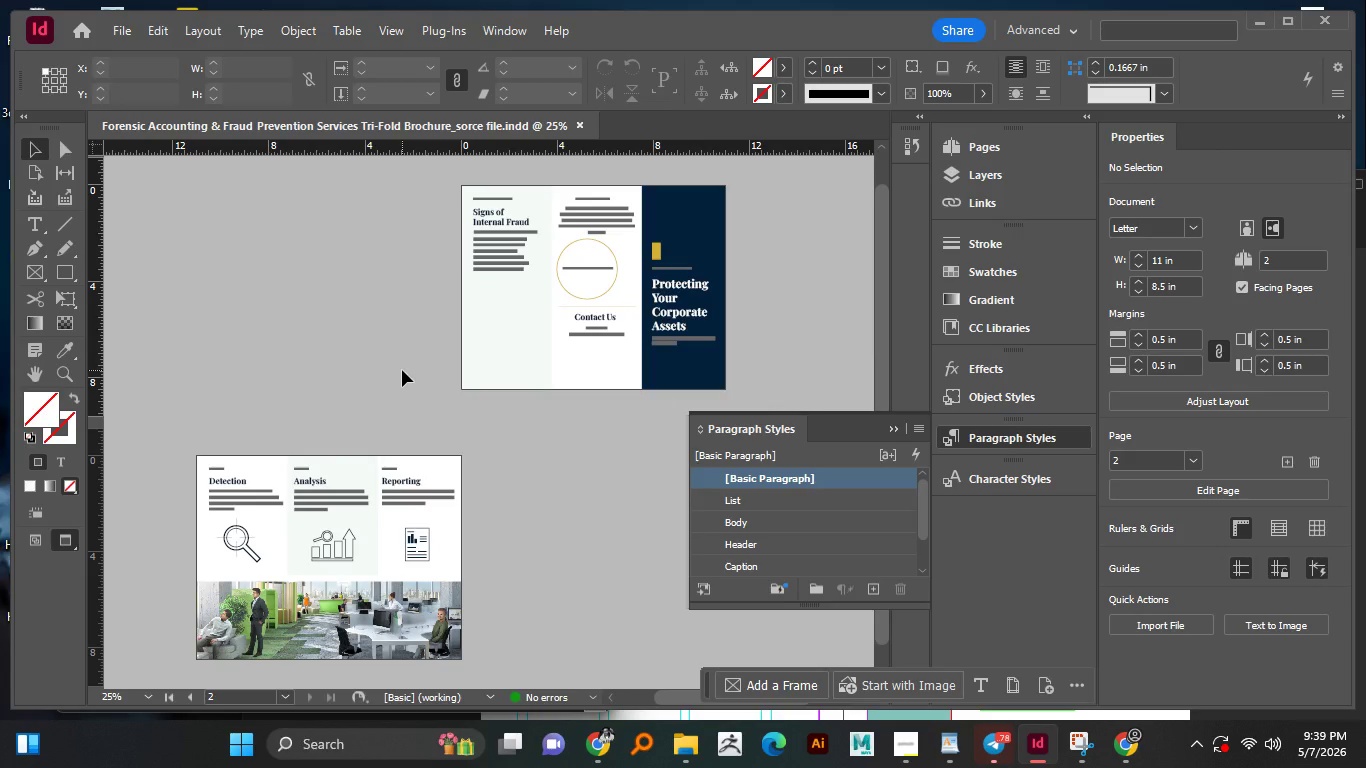 
scroll: coordinate [402, 370], scroll_direction: up, amount: 2.0
 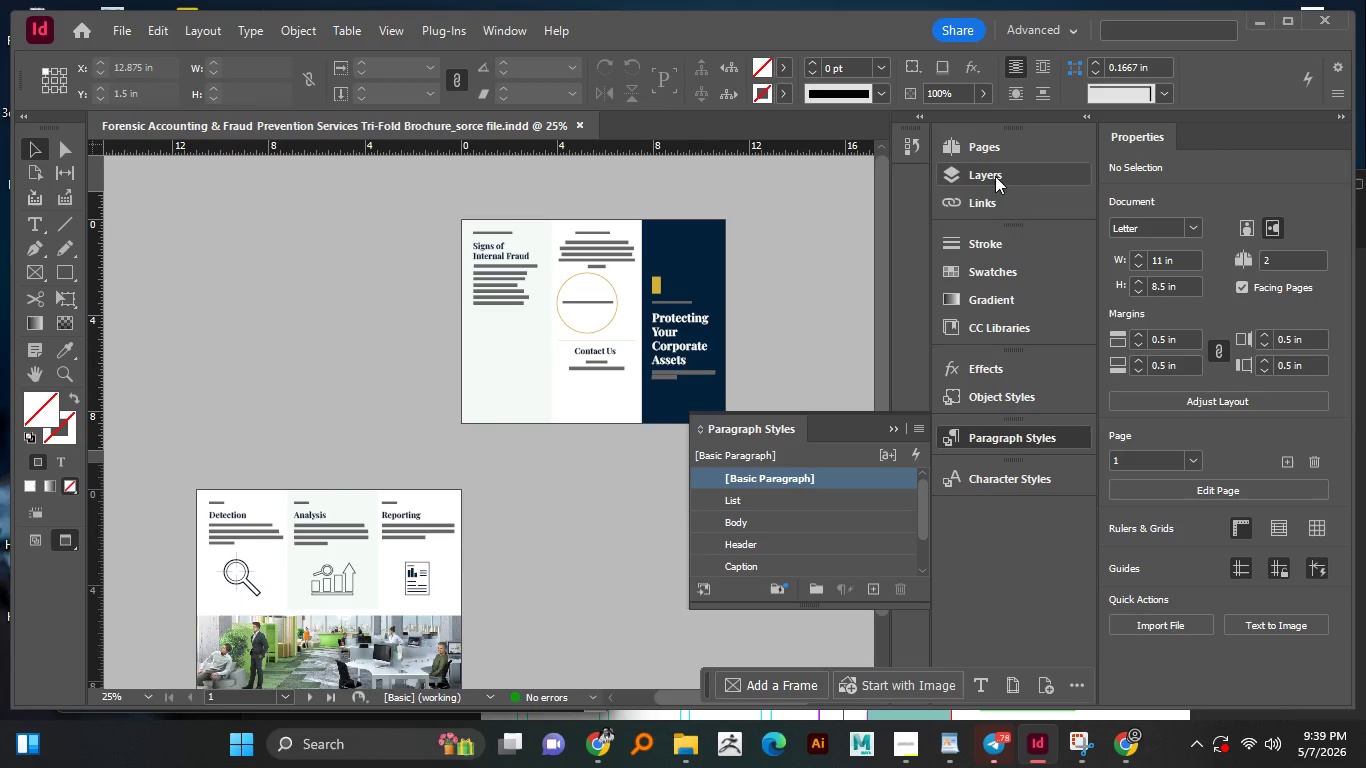 
left_click([994, 177])
 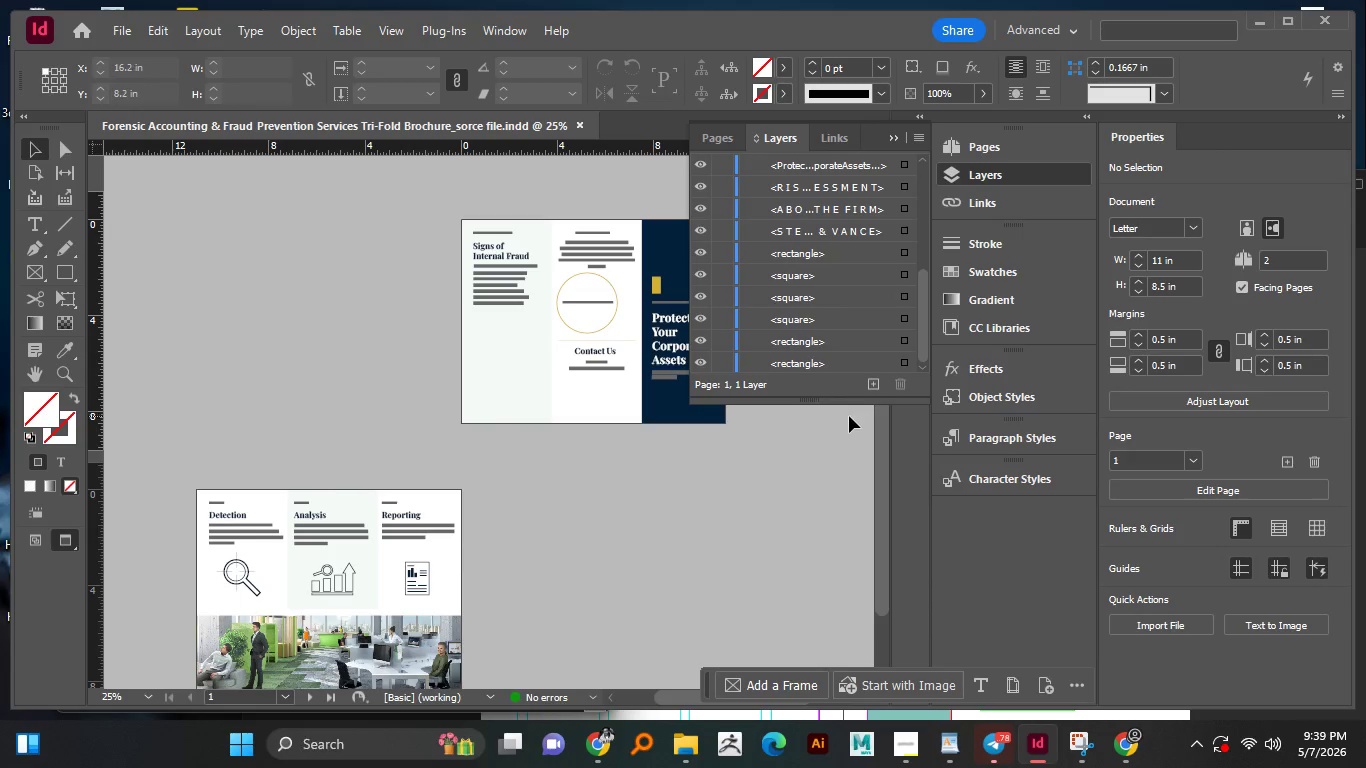 
left_click_drag(start_coordinate=[847, 404], to_coordinate=[852, 670])
 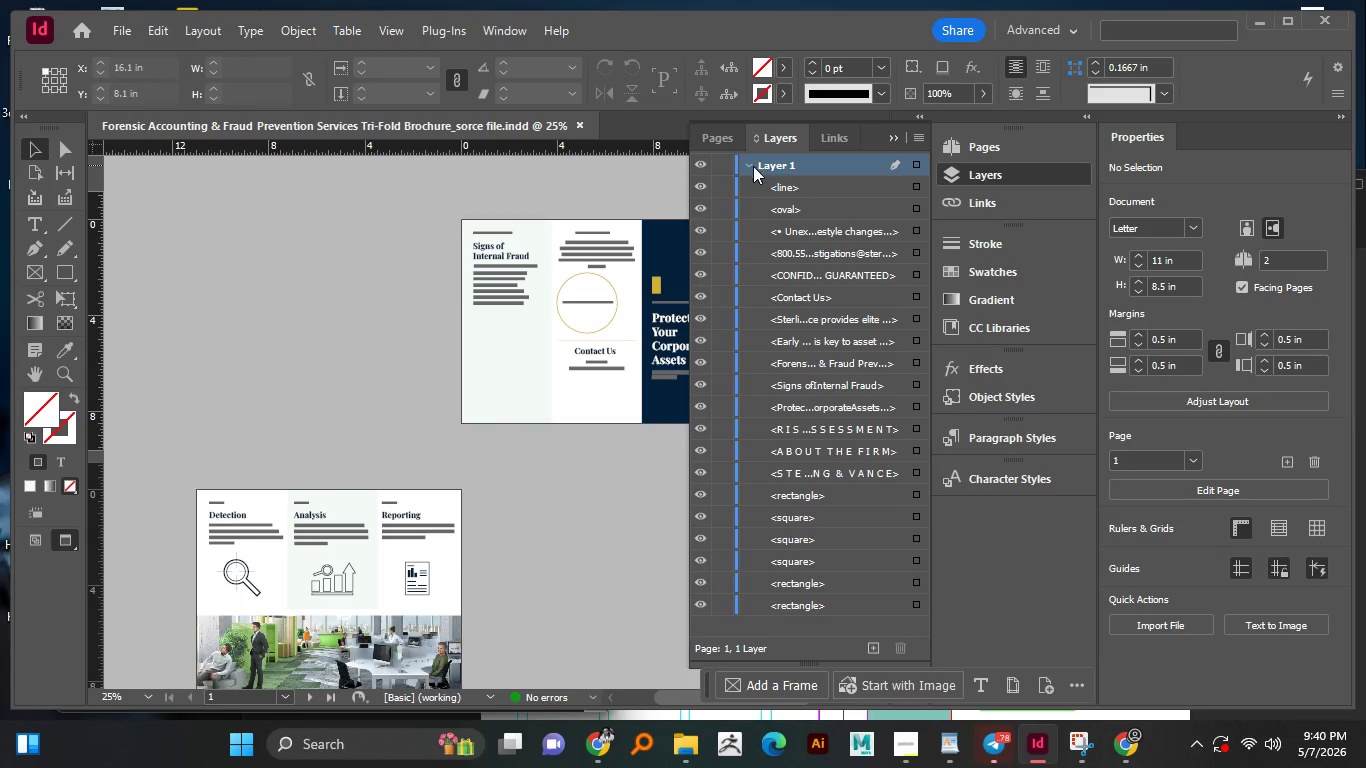 
left_click([751, 167])
 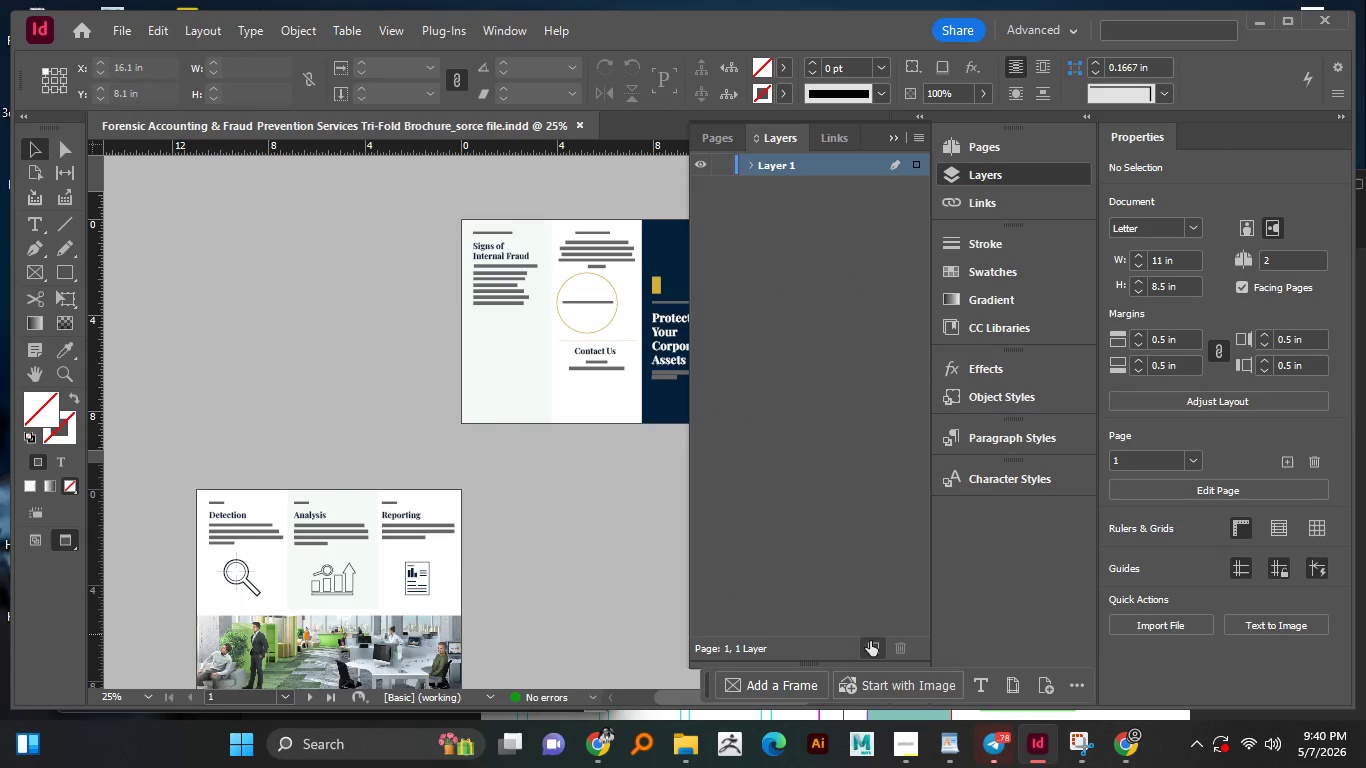 
double_click([873, 651])
 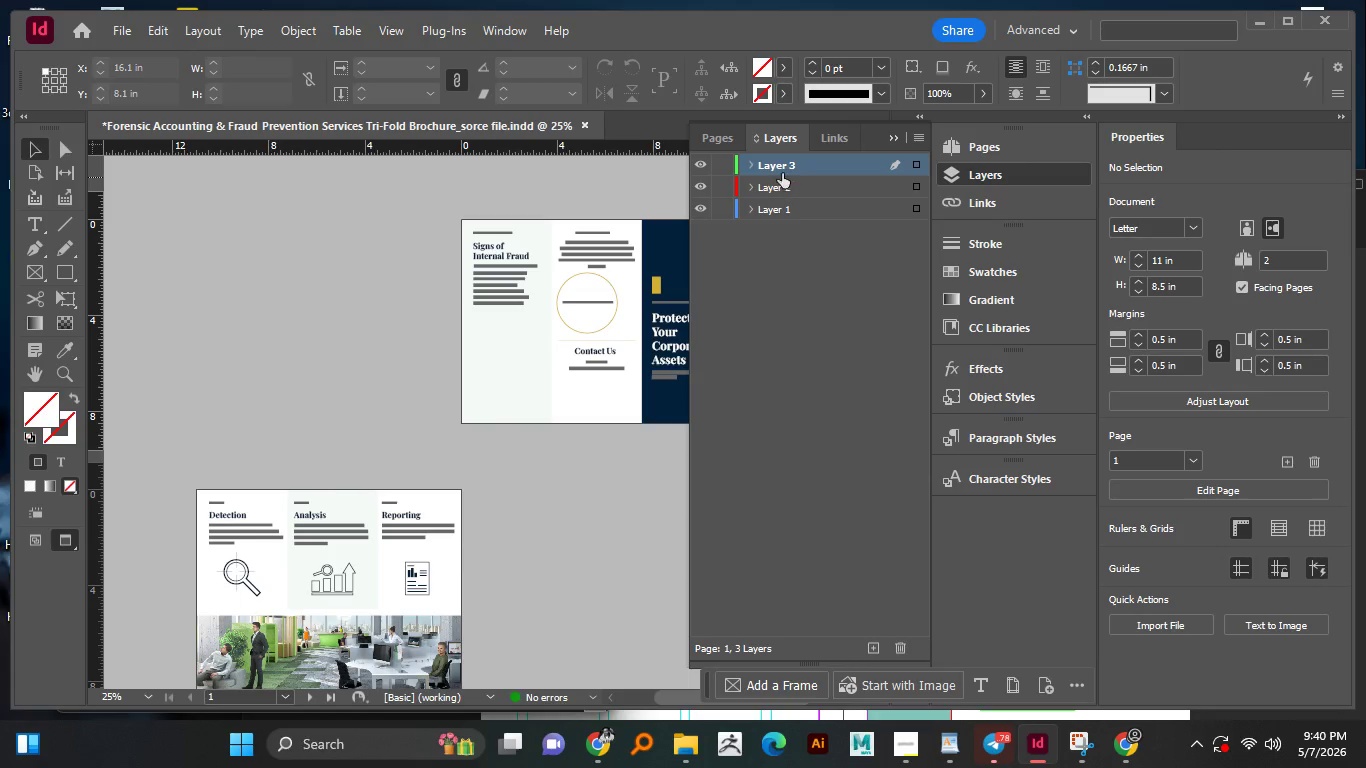 
double_click([781, 168])
 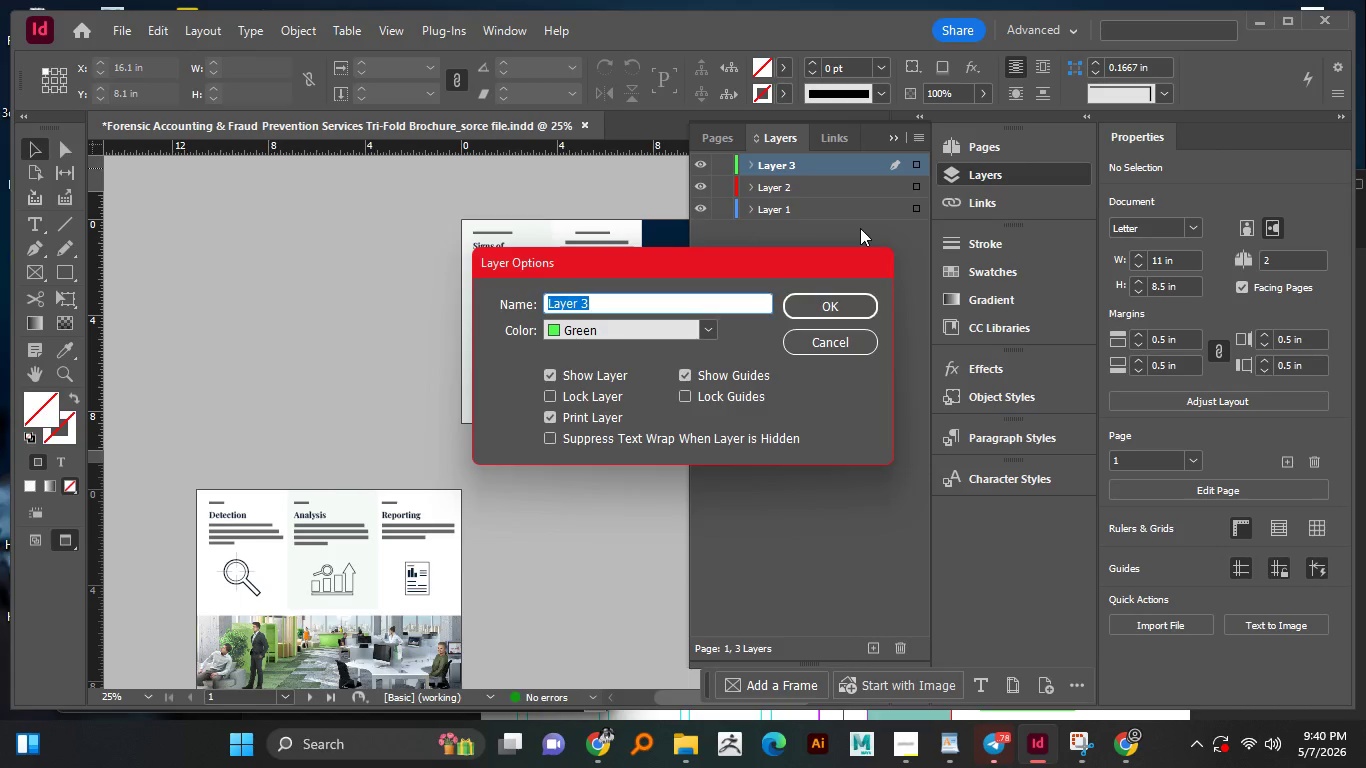 
type(Text)
 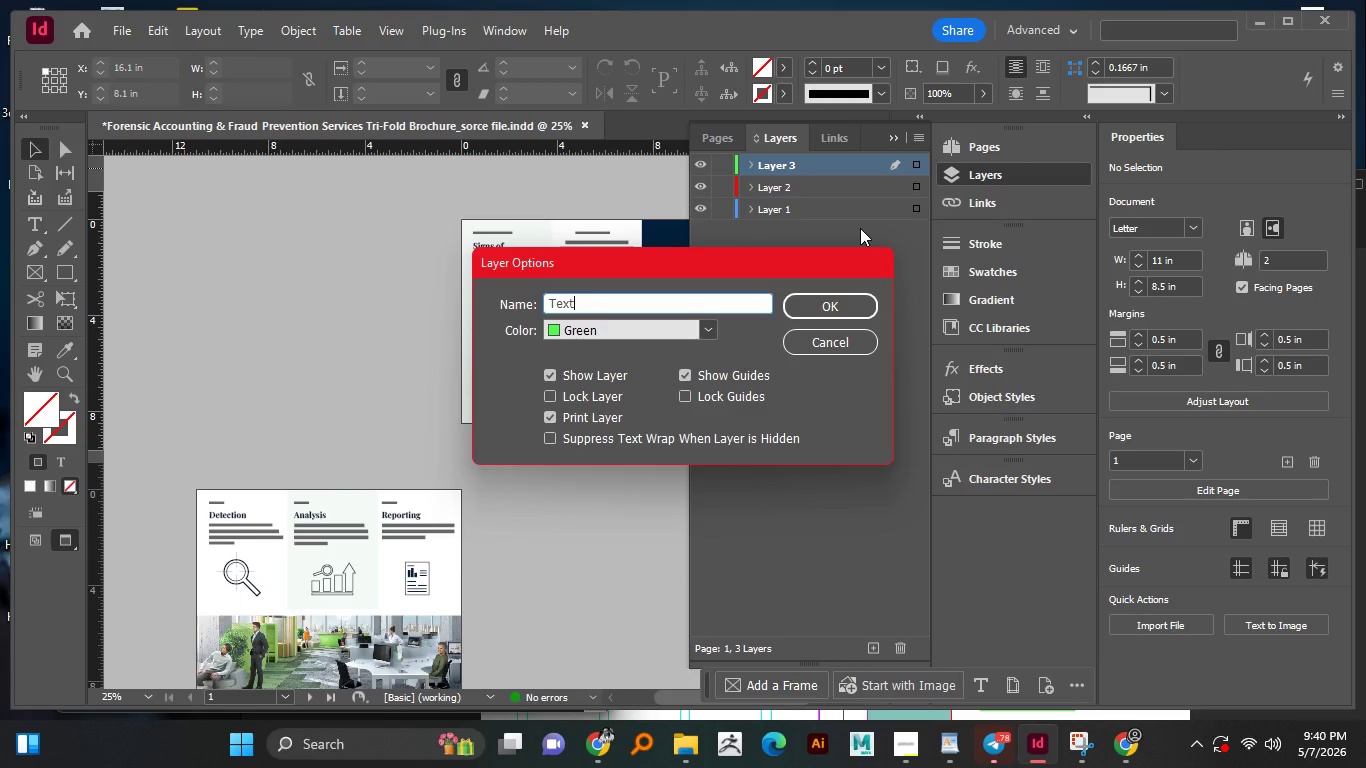 
key(Enter)
 